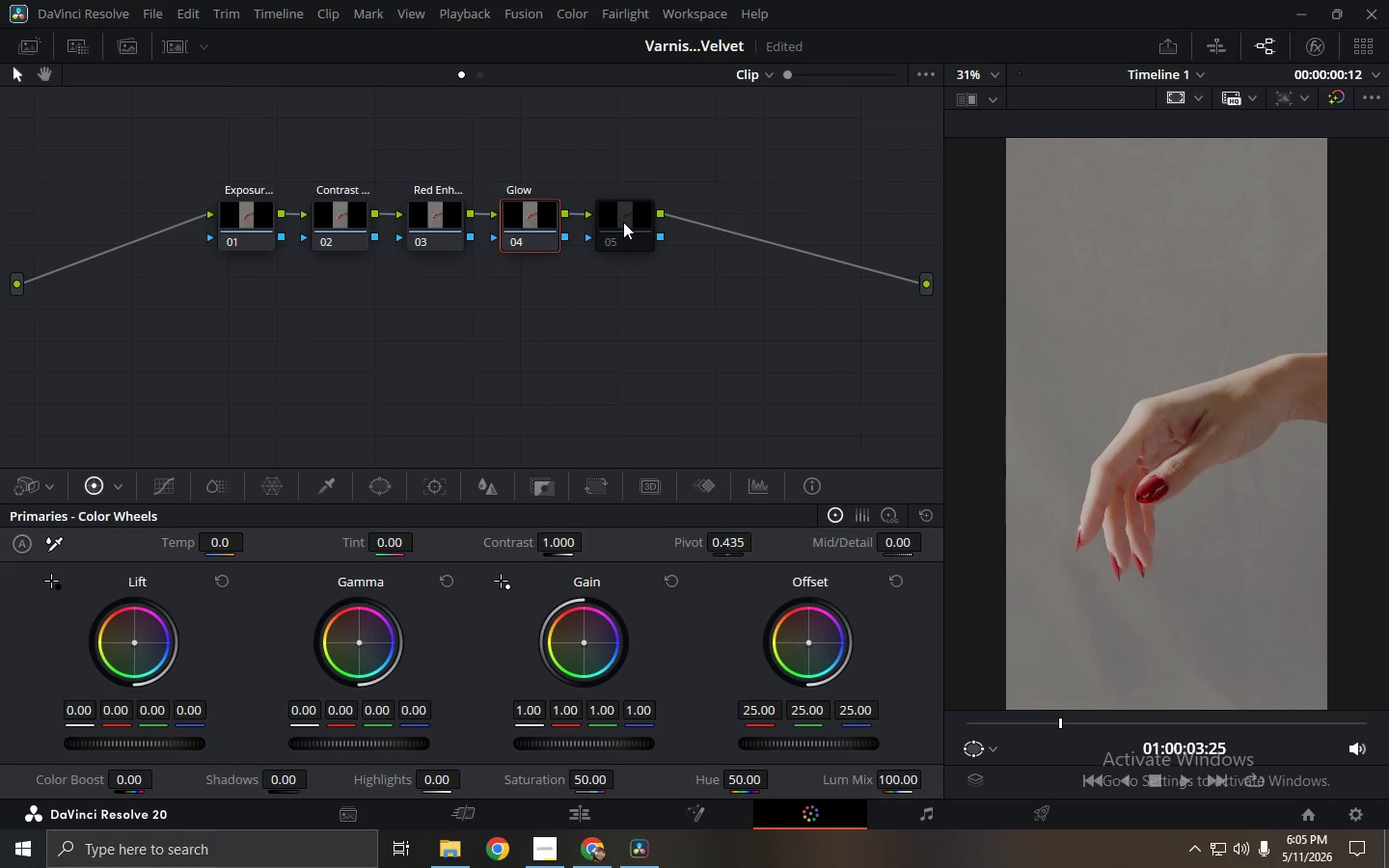 
left_click([627, 235])
 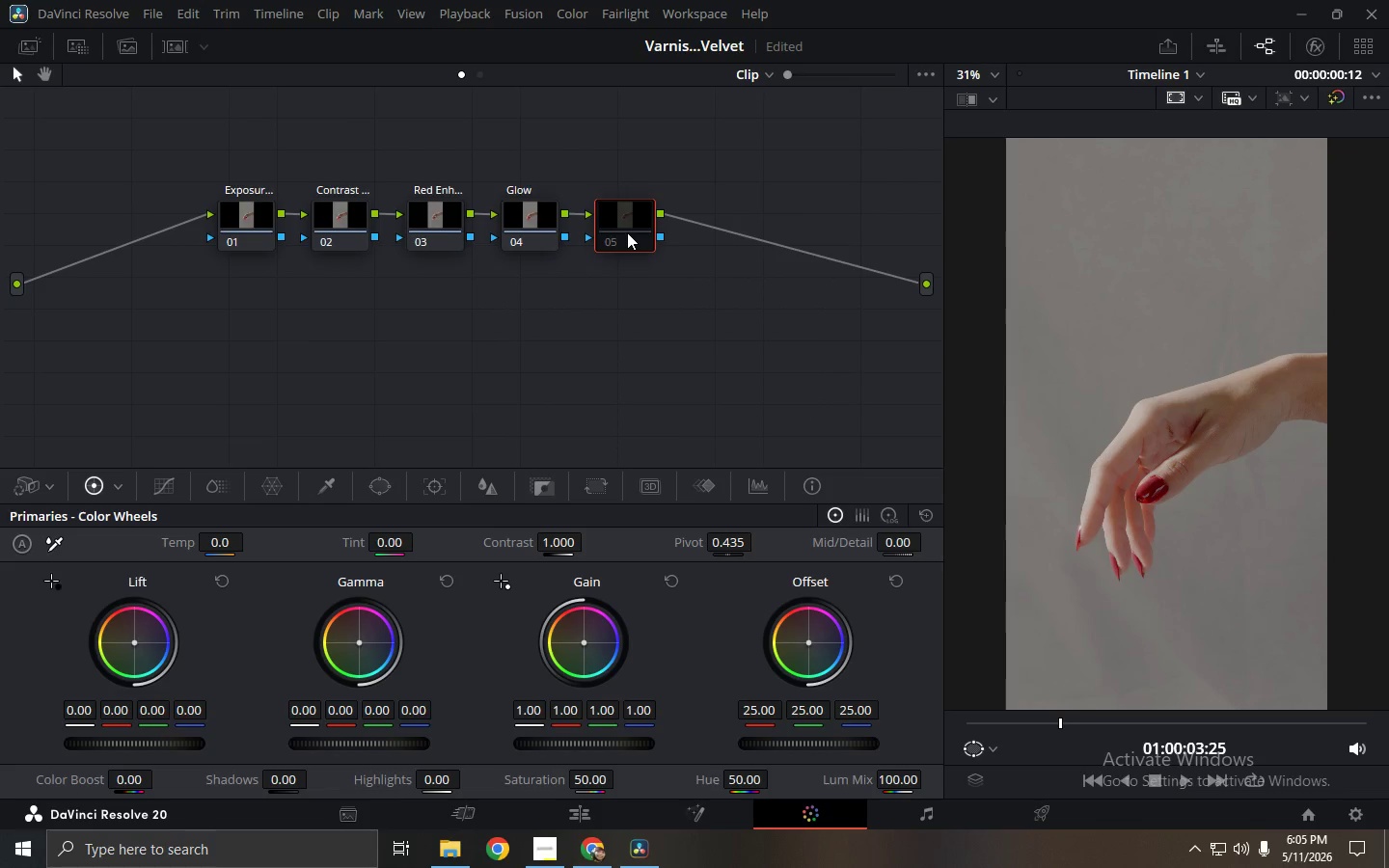 
right_click([627, 232])
 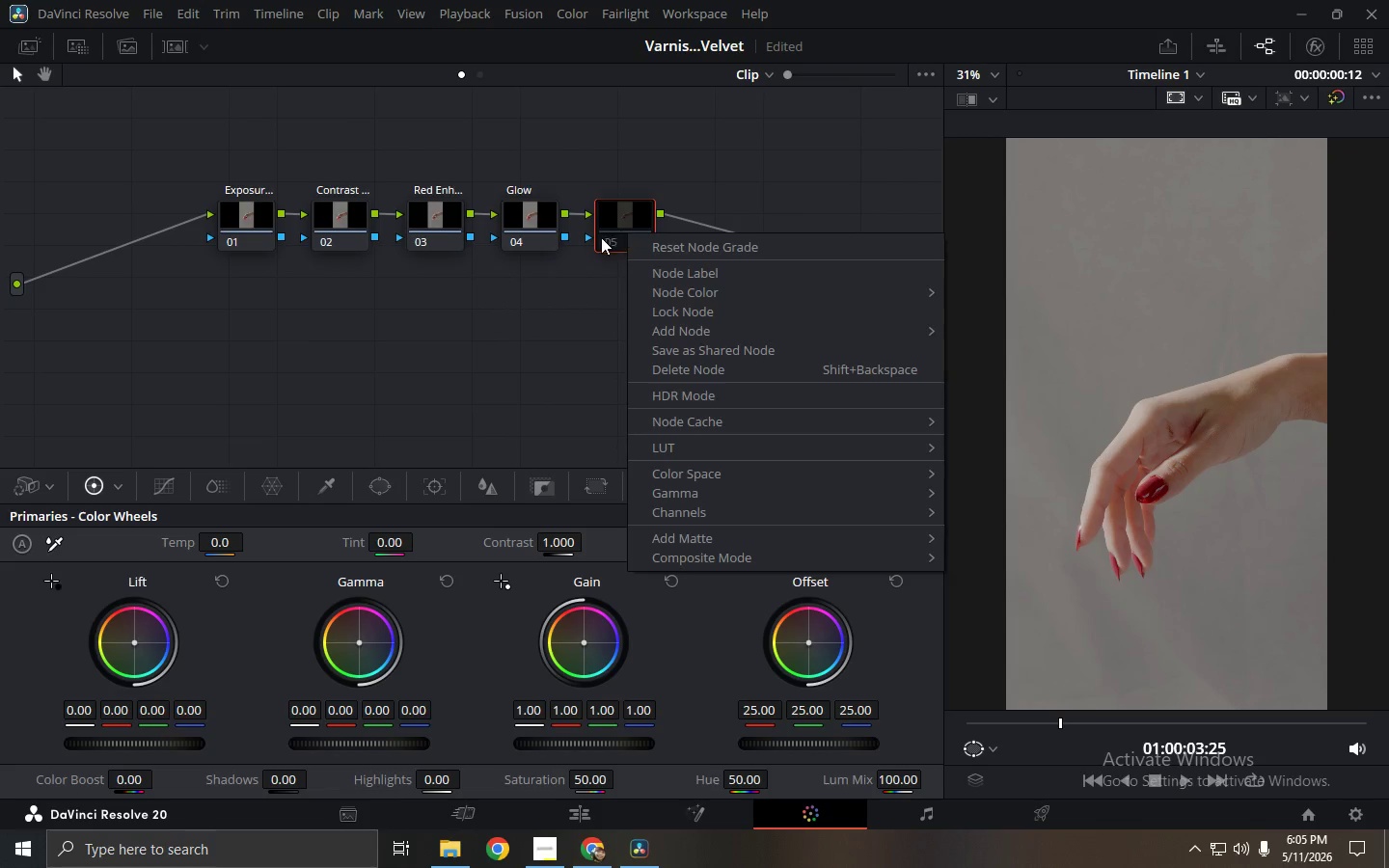 
left_click([601, 237])
 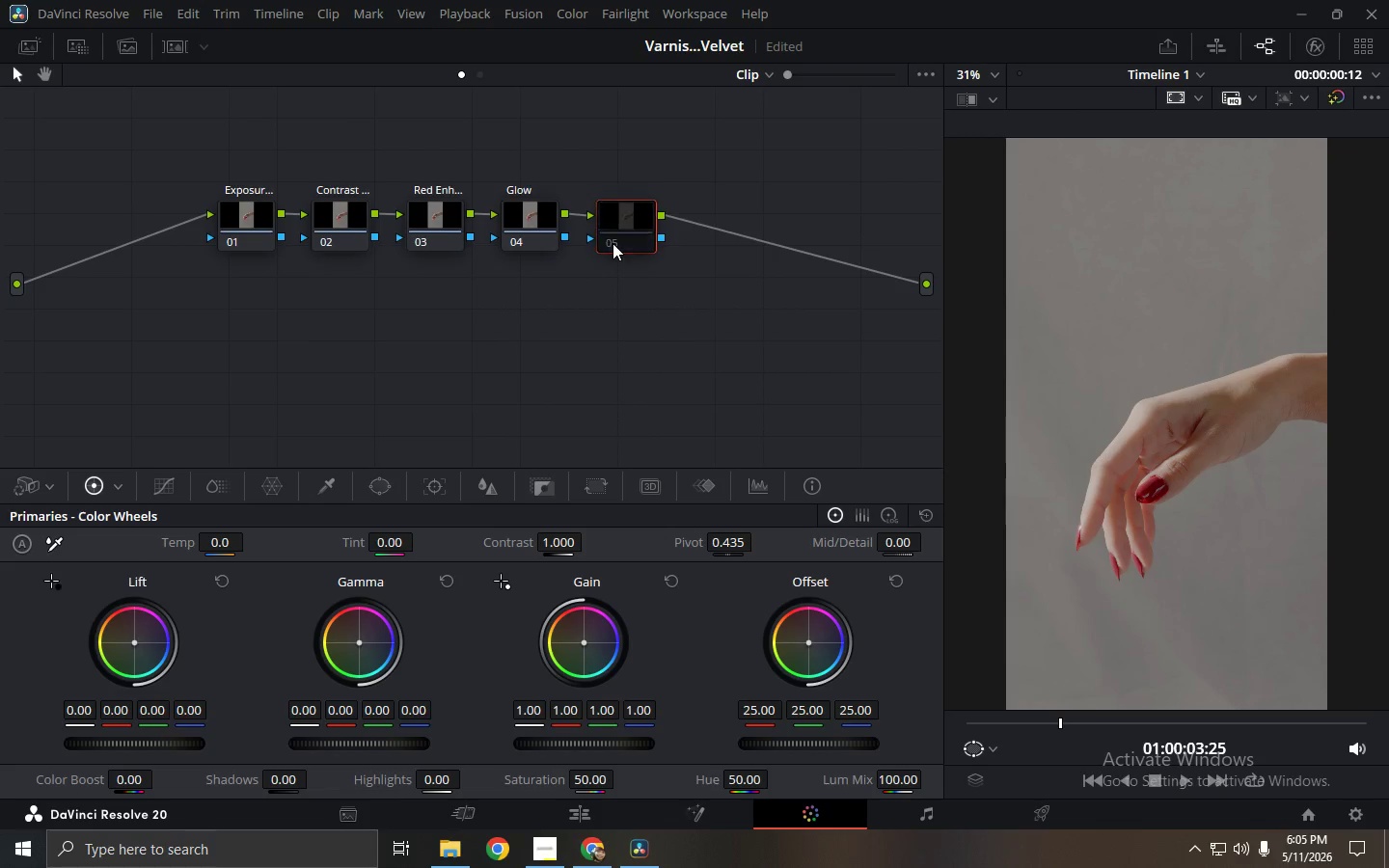 
left_click([613, 243])
 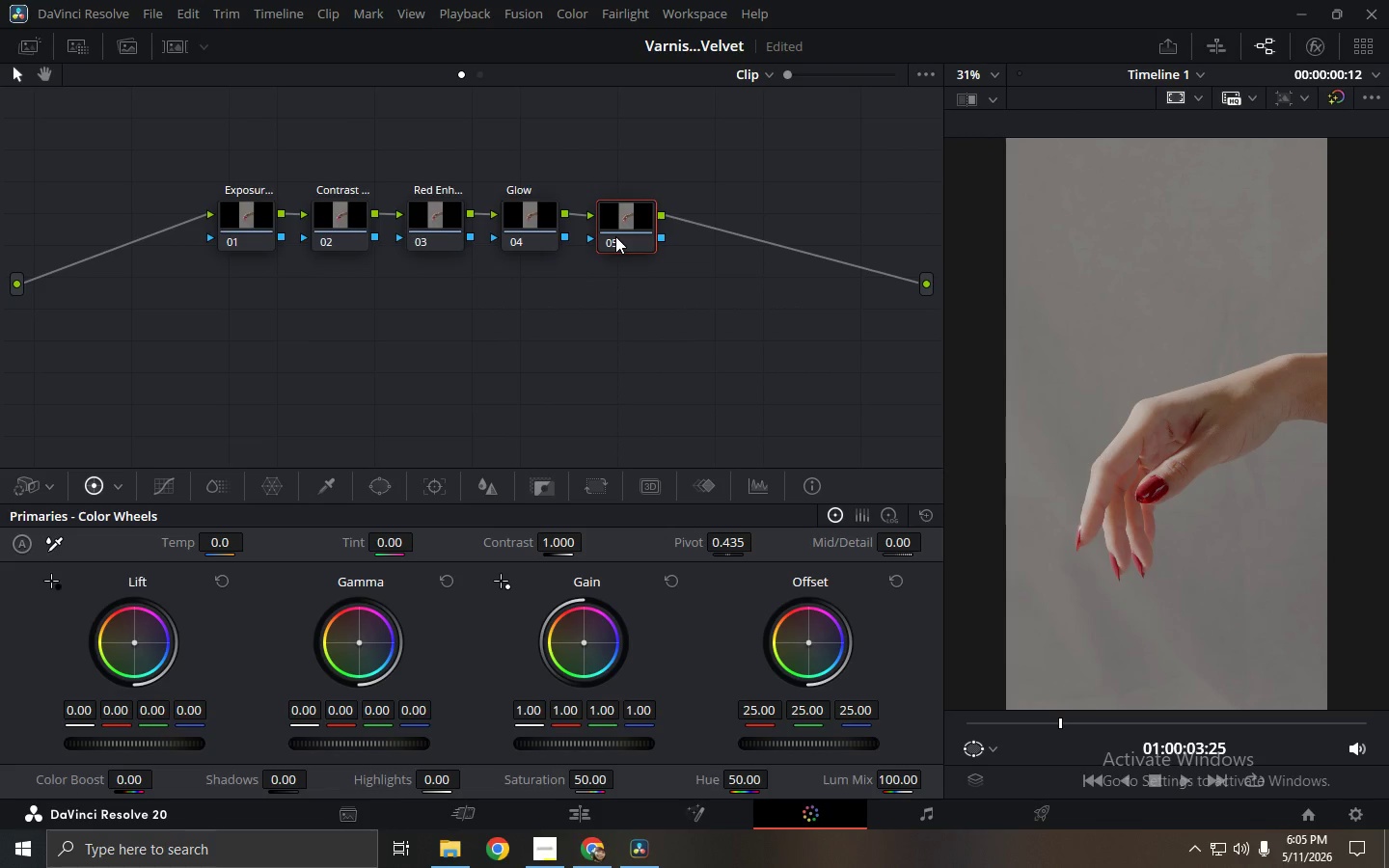 
key(Control+Z)
 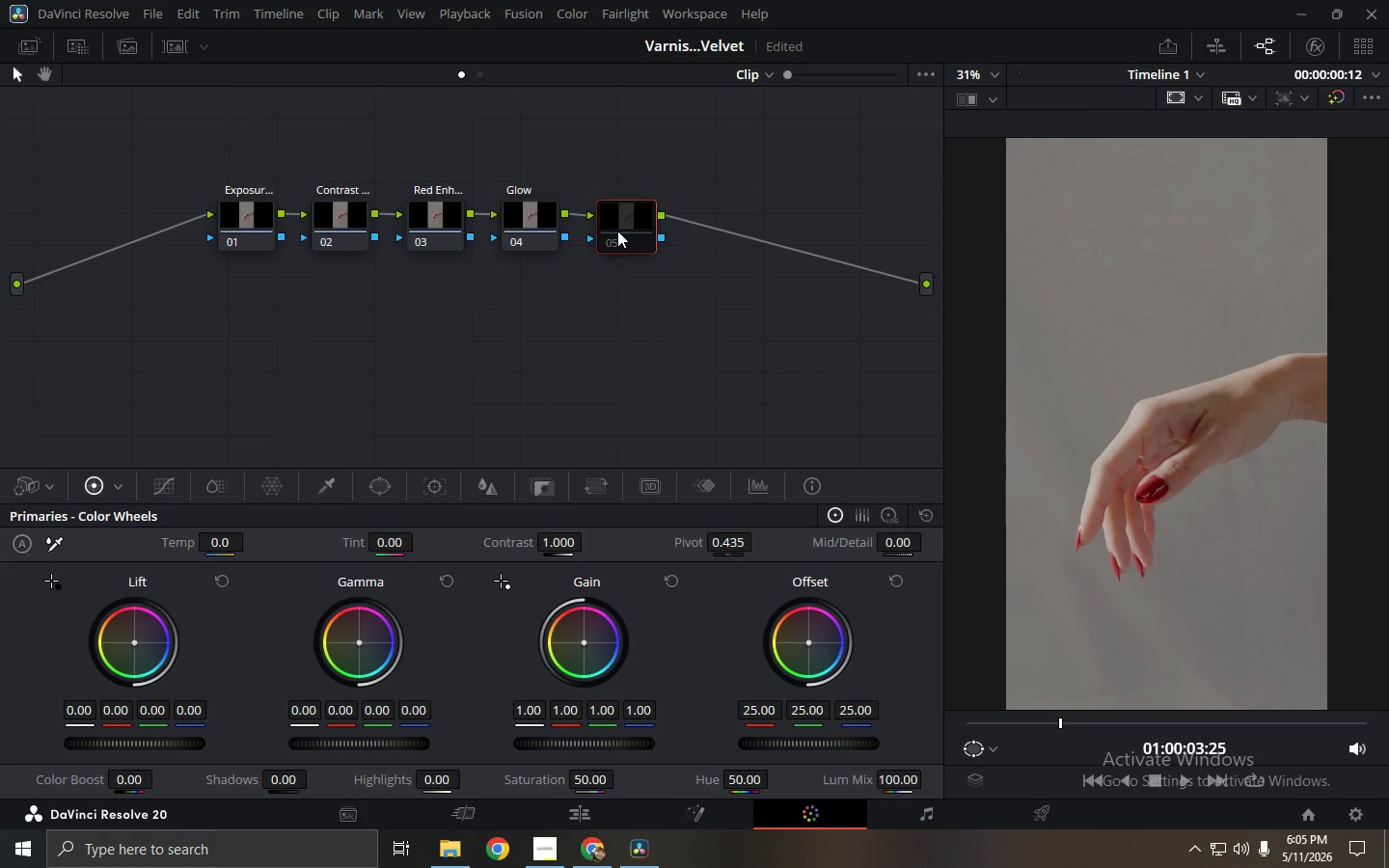 
key(Control+Z)
 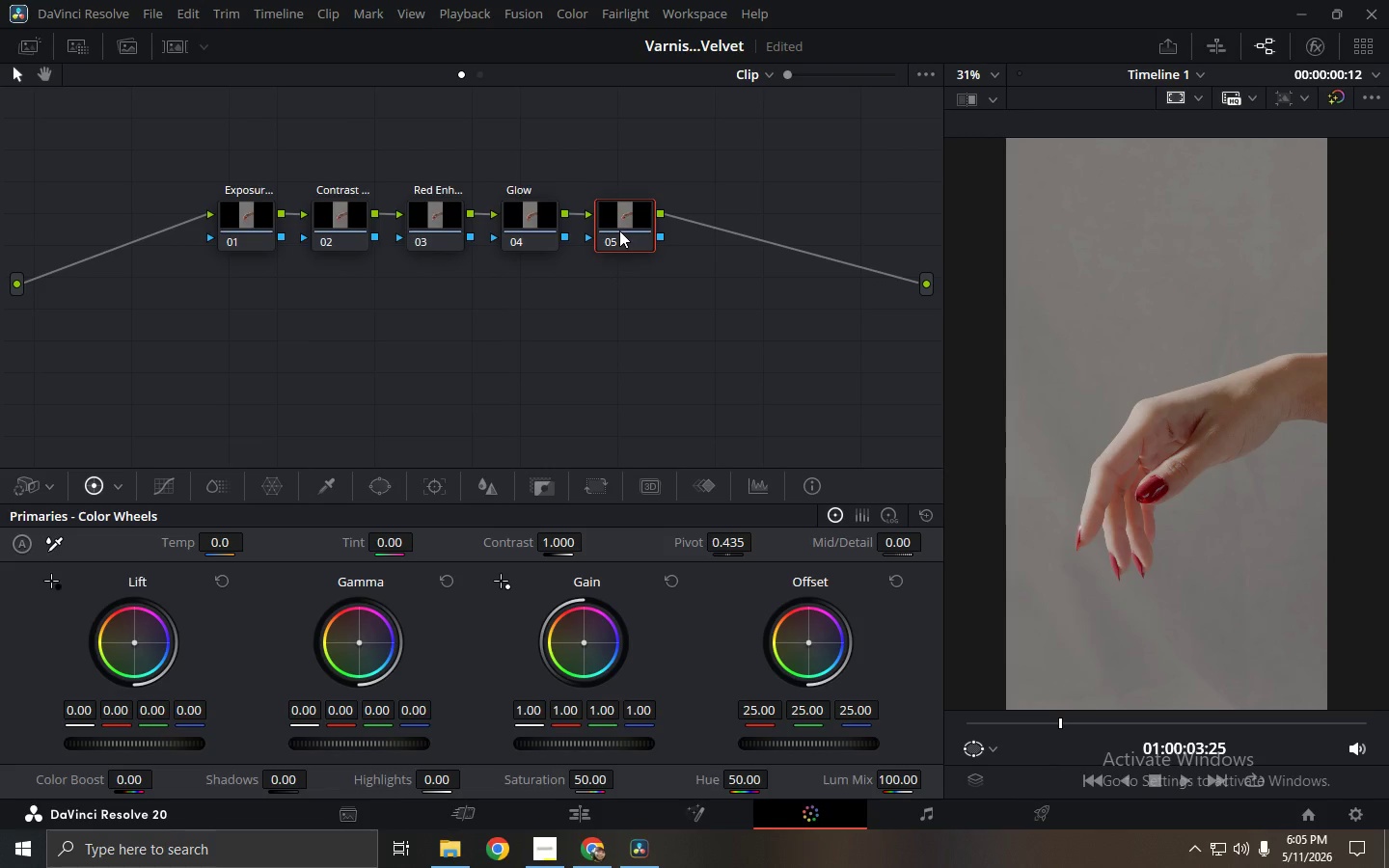 
left_click([619, 229])
 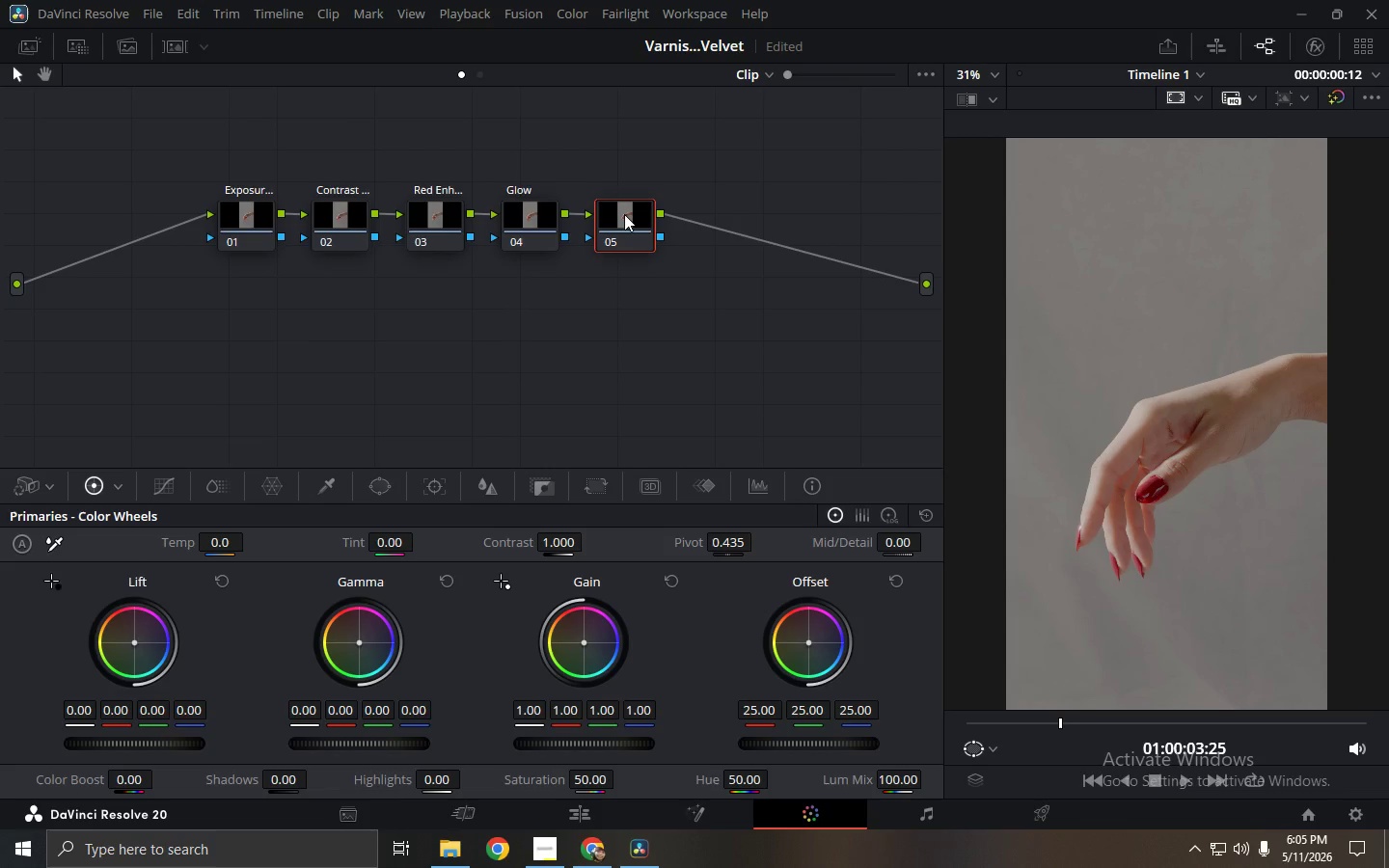 
right_click([624, 214])
 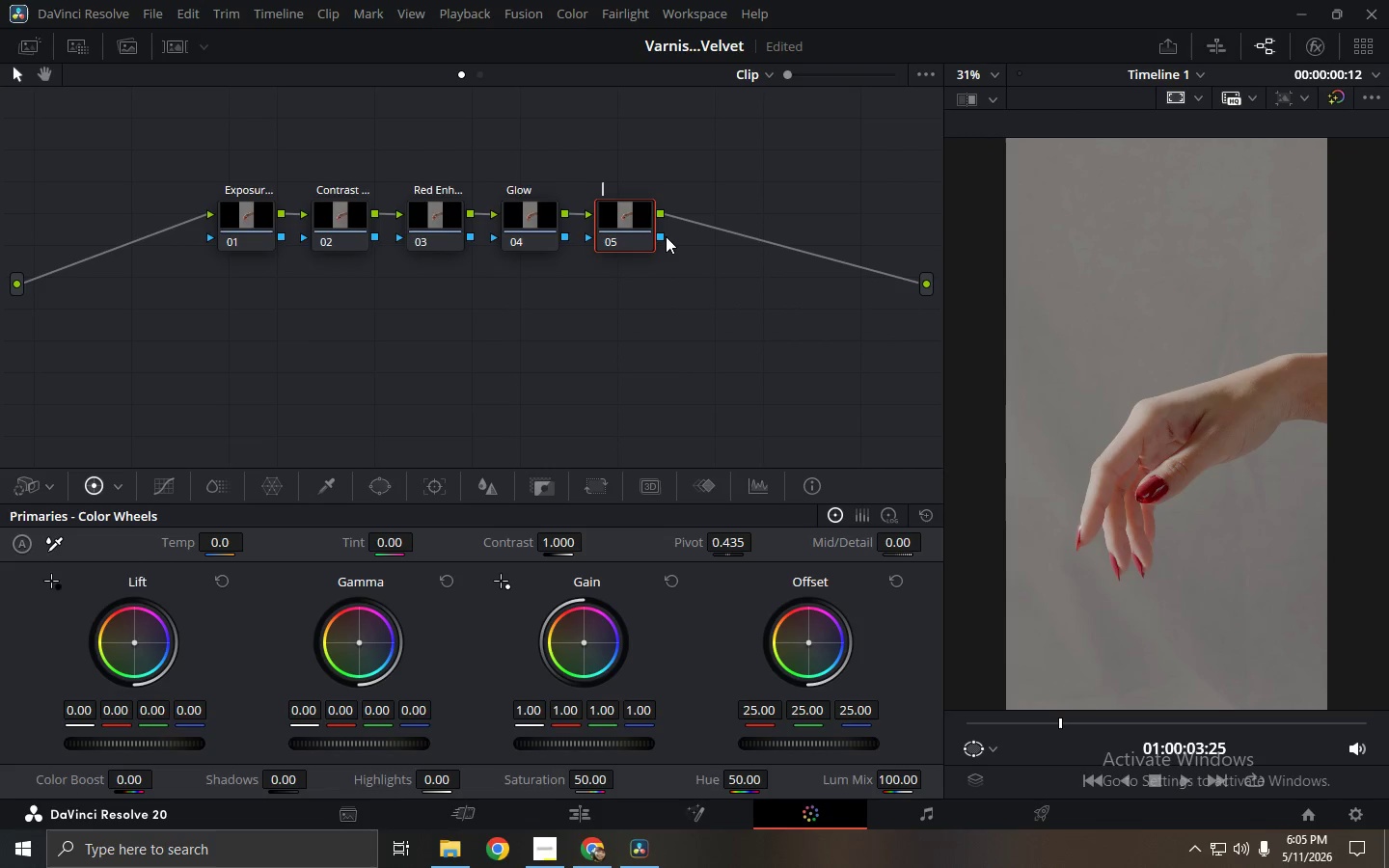 
type(Grain)
 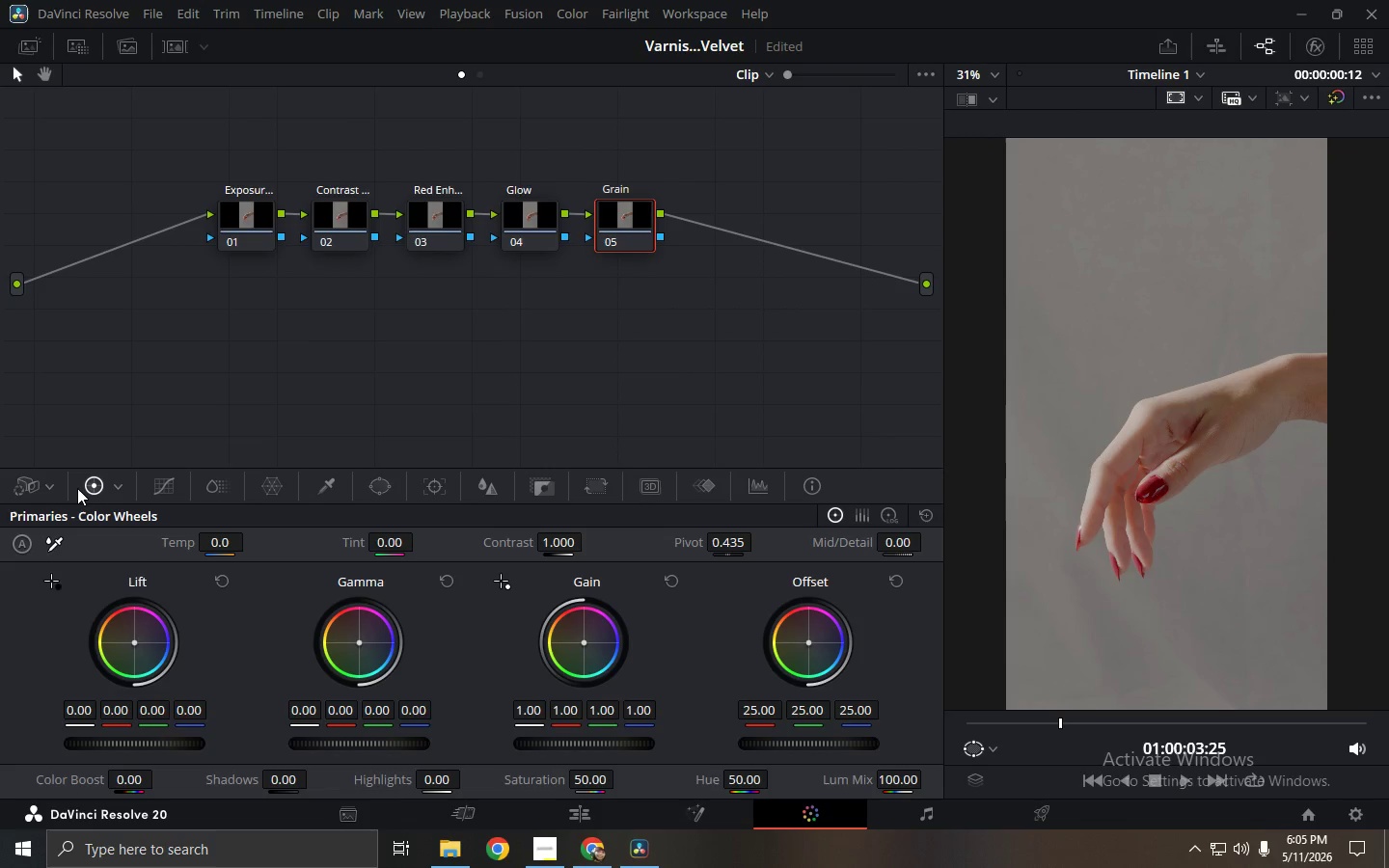 
wait(5.48)
 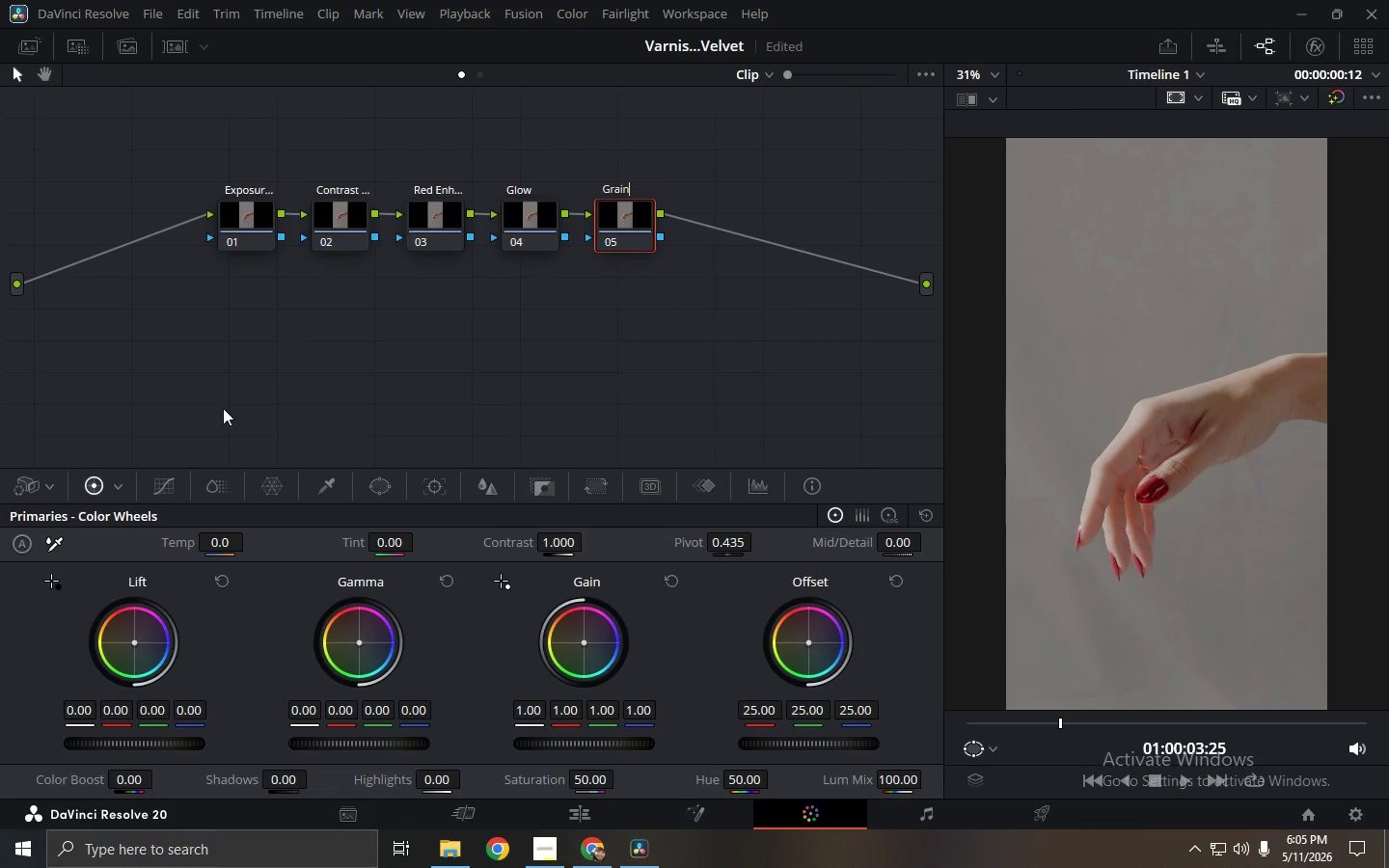 
left_click([1224, 45])
 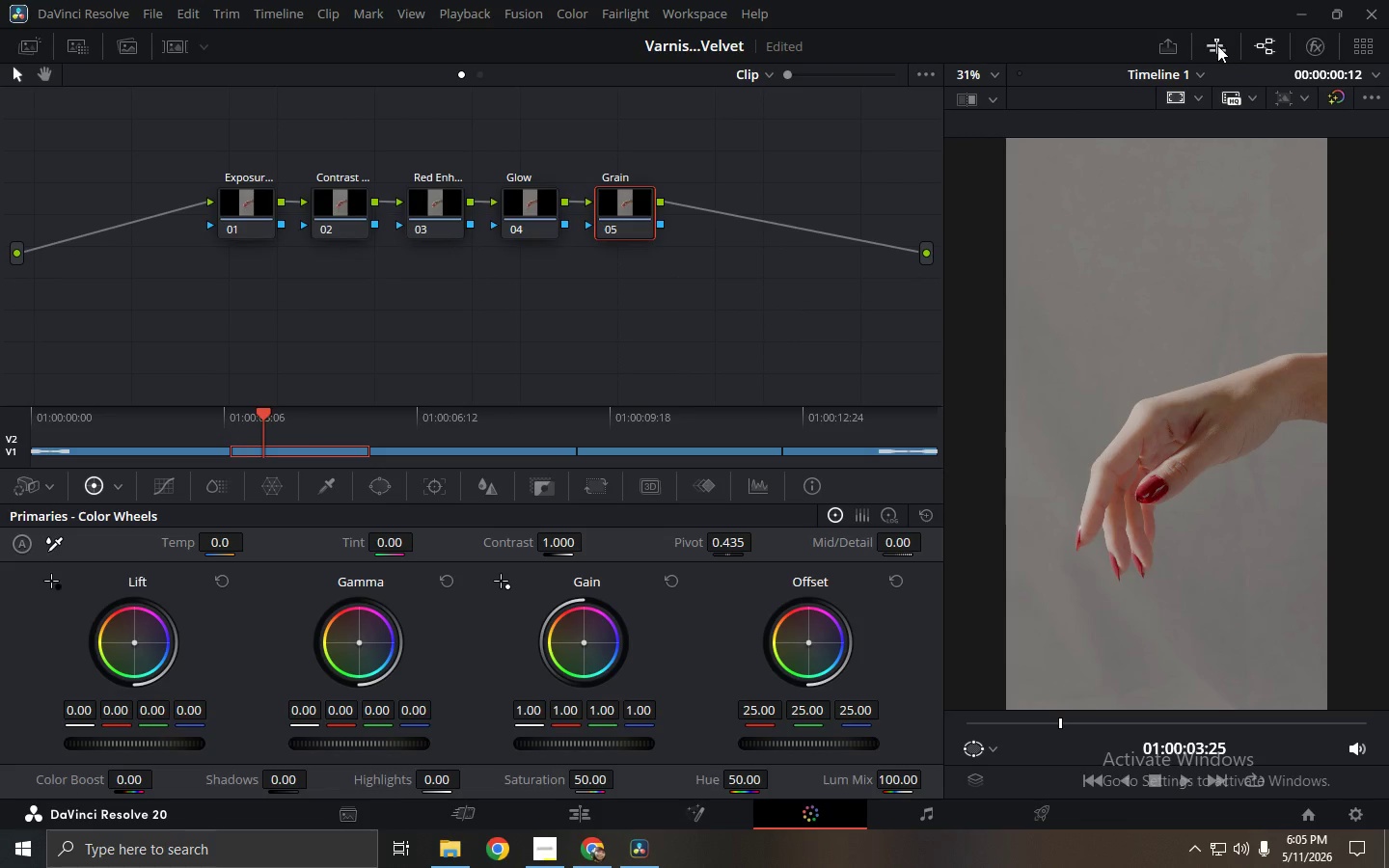 
left_click([1169, 43])
 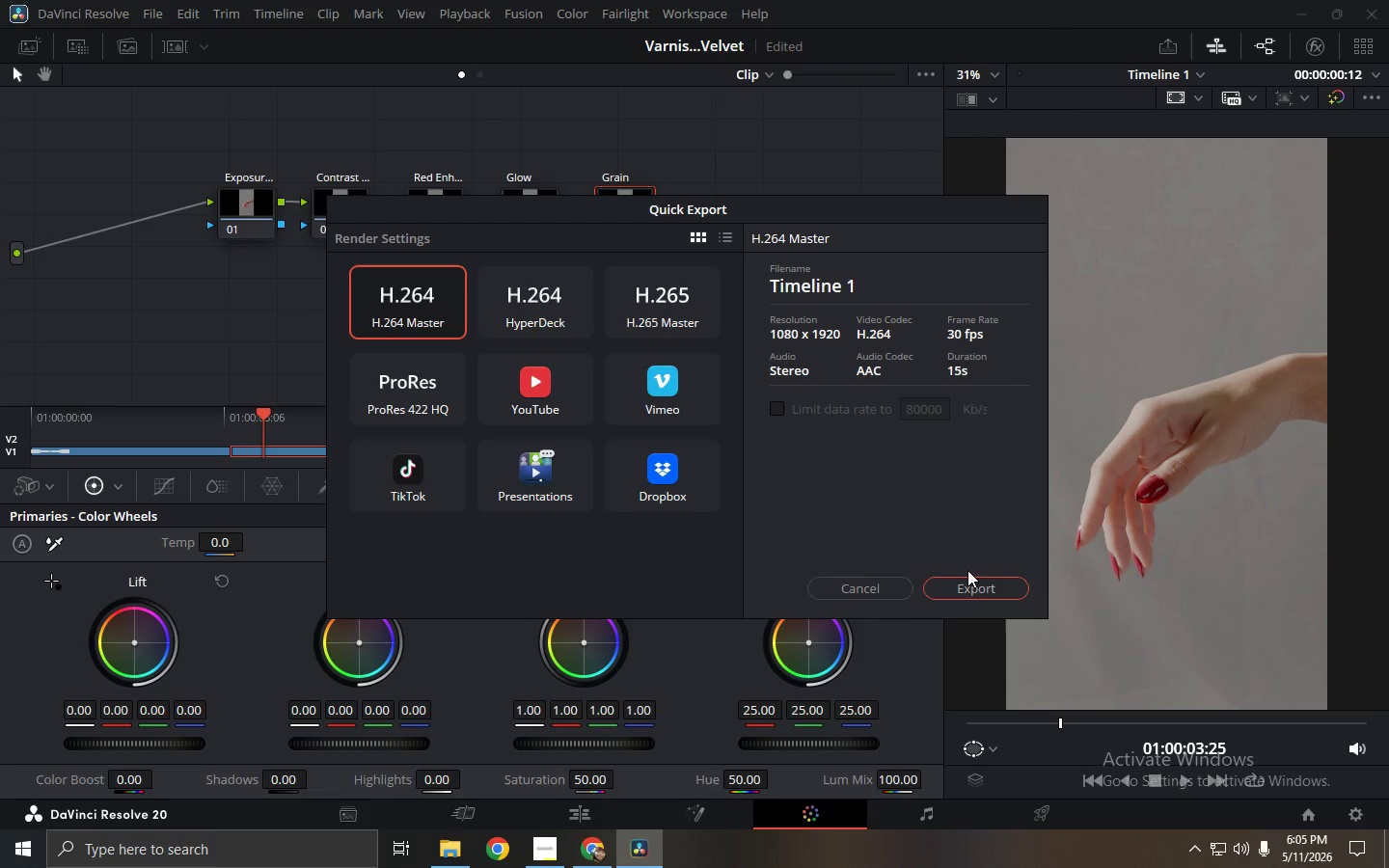 
left_click([879, 596])
 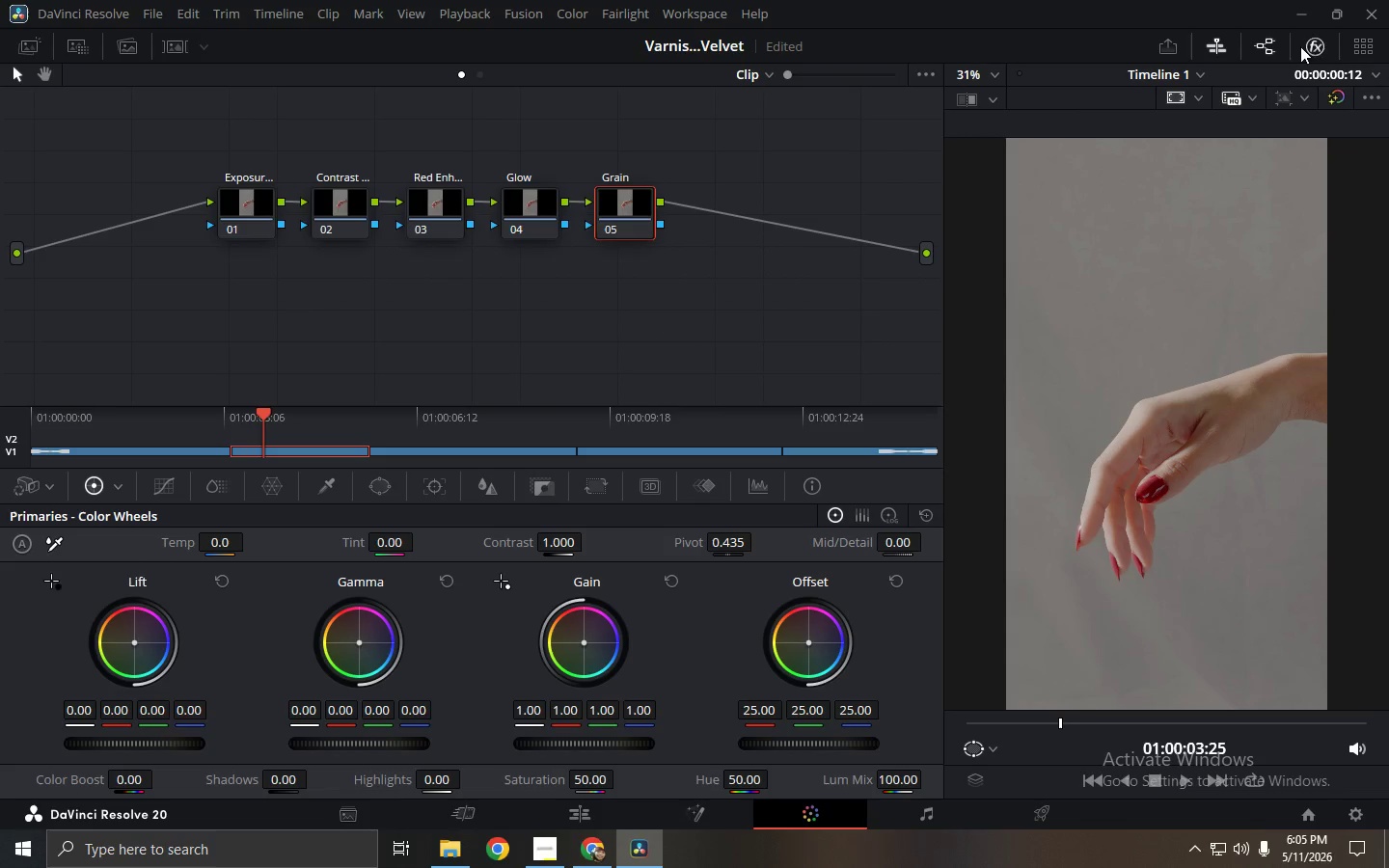 
left_click([1267, 39])
 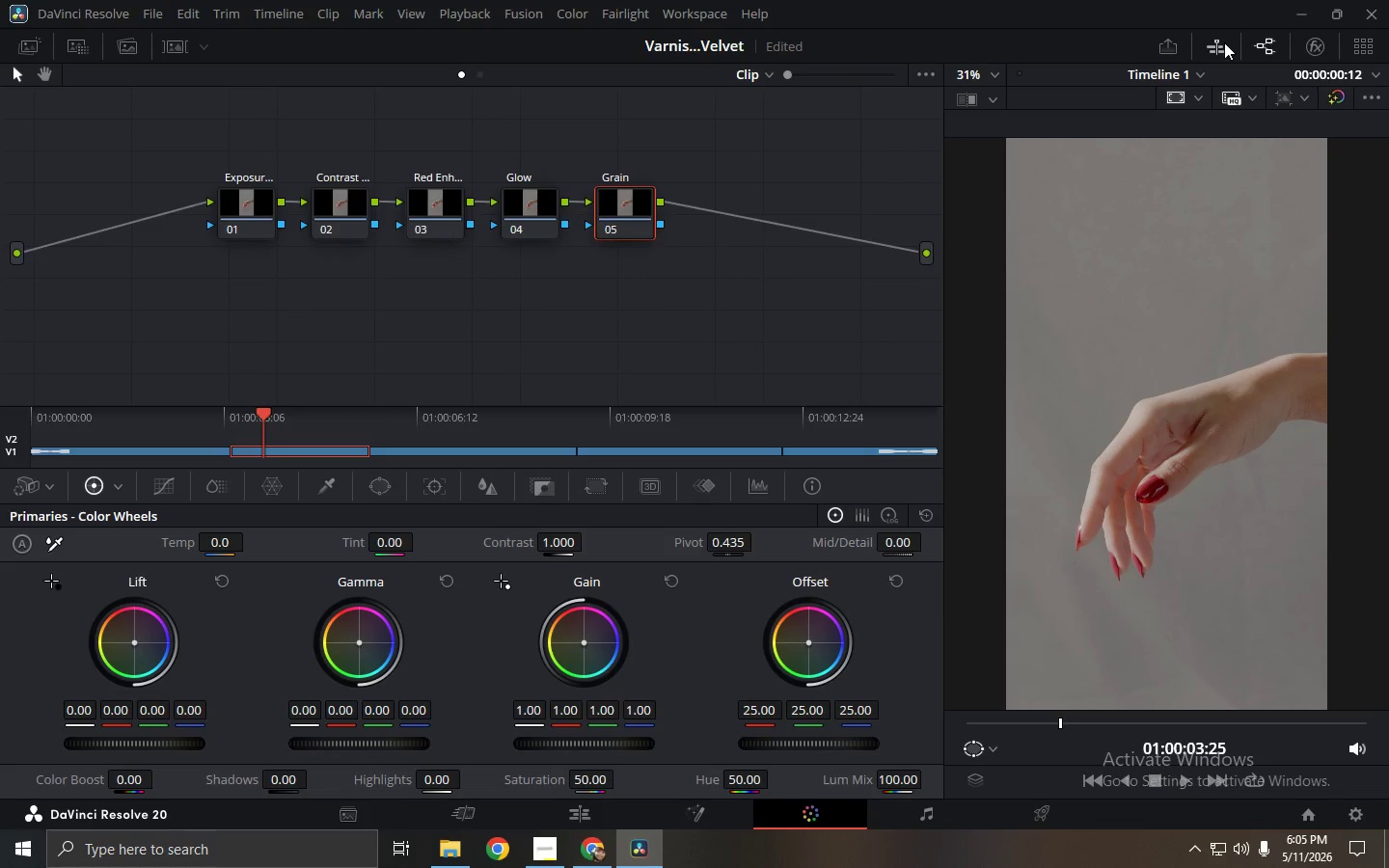 
double_click([1224, 42])
 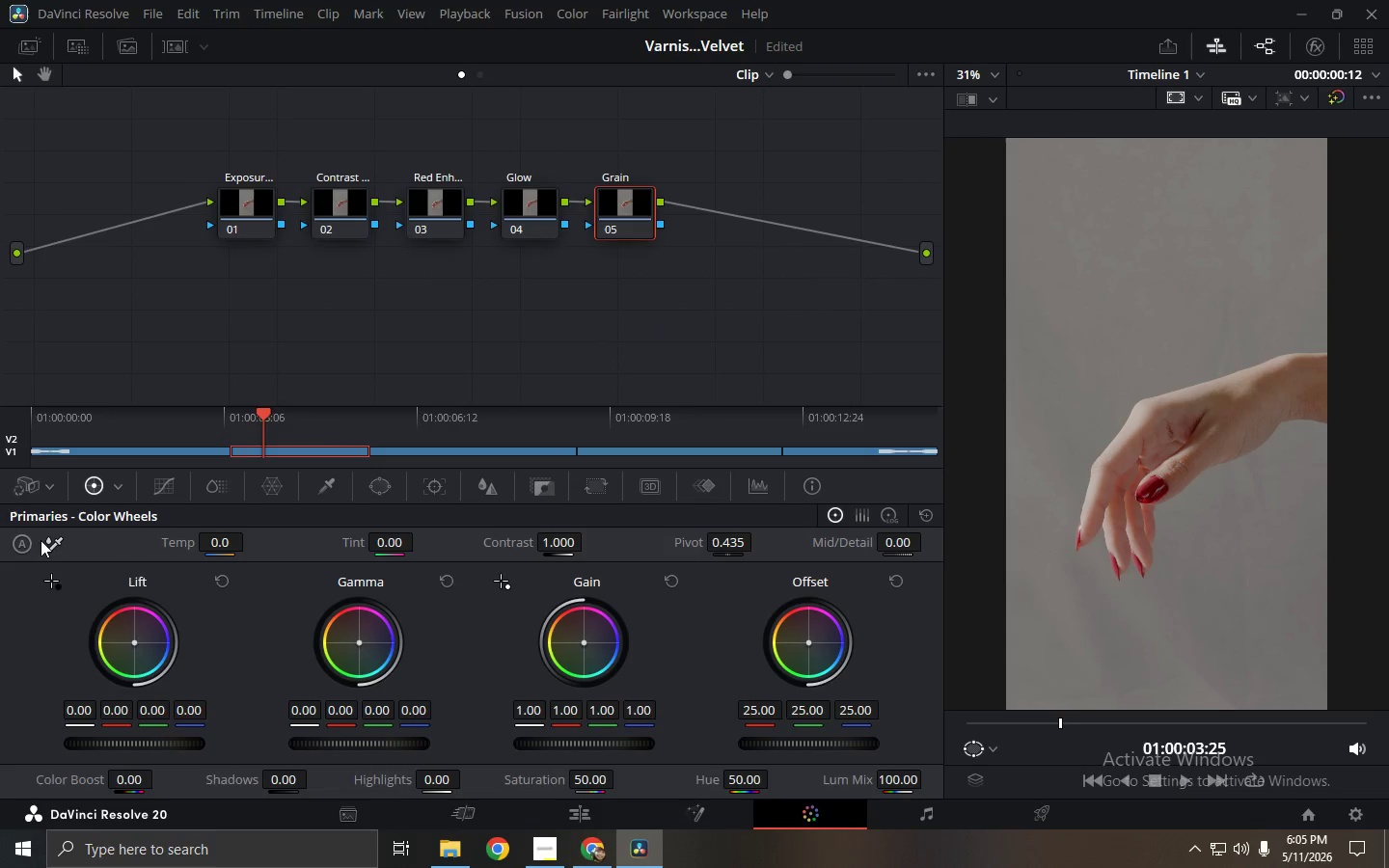 
left_click([15, 448])
 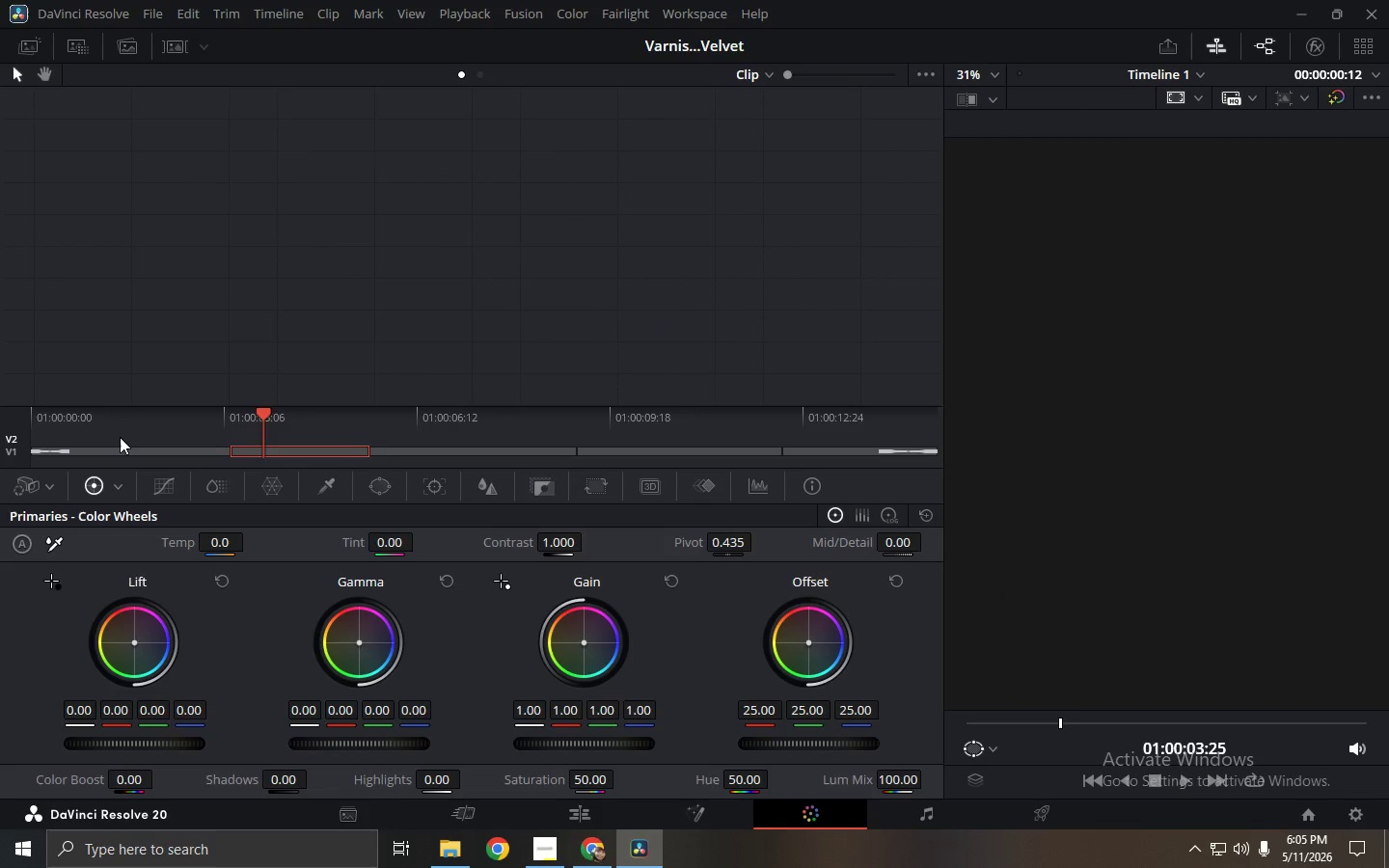 
double_click([132, 457])
 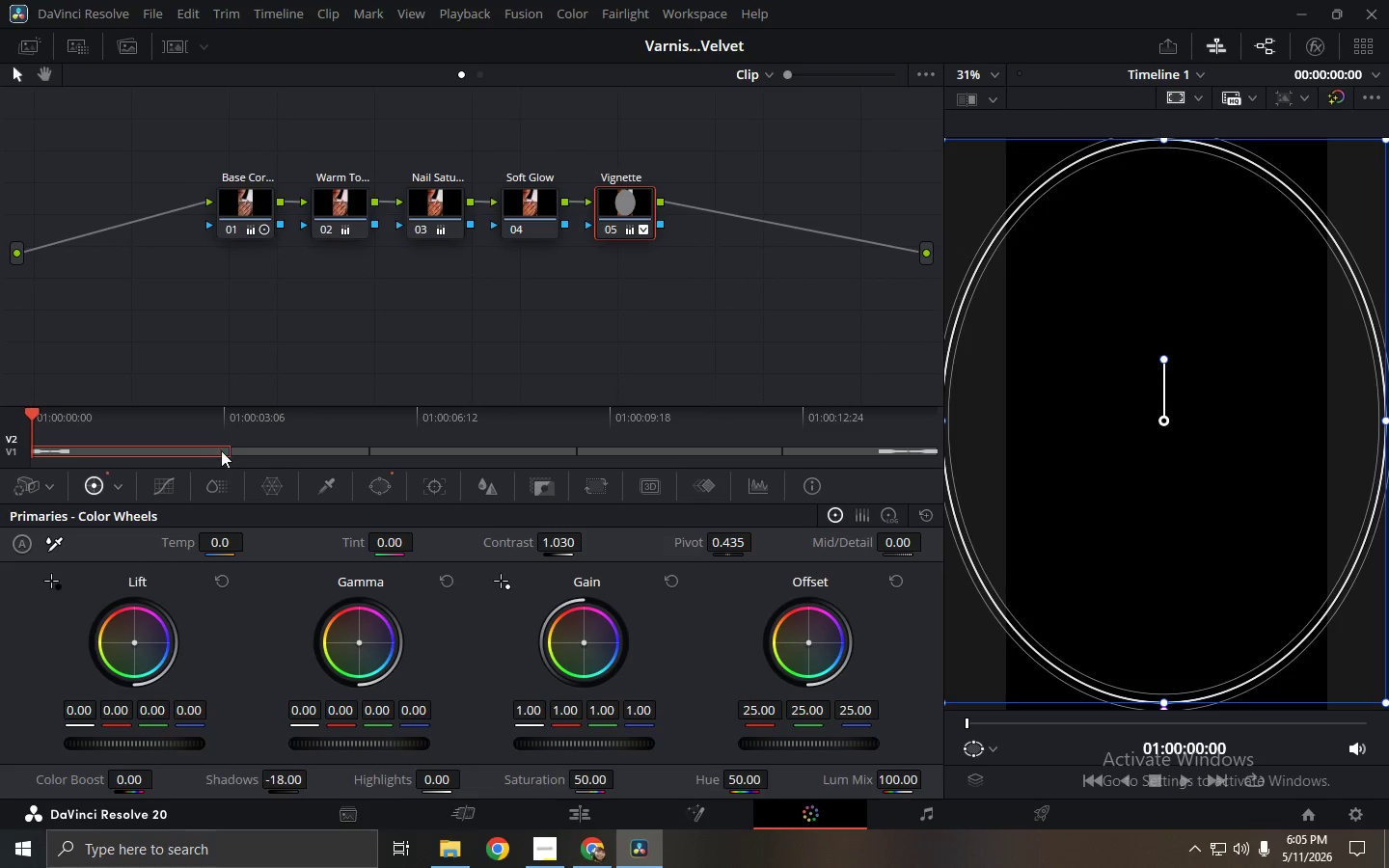 
key(Space)
 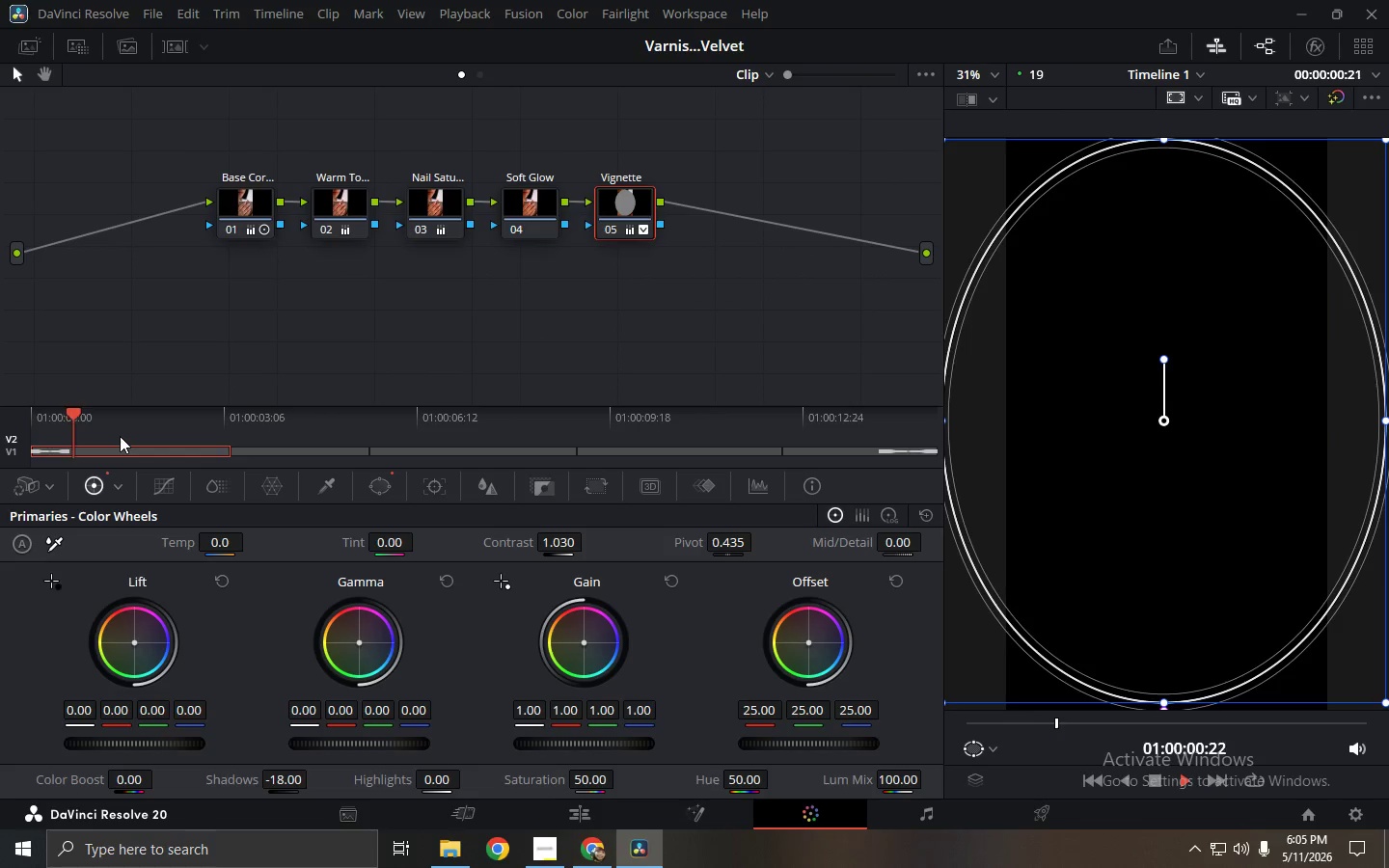 
key(Space)
 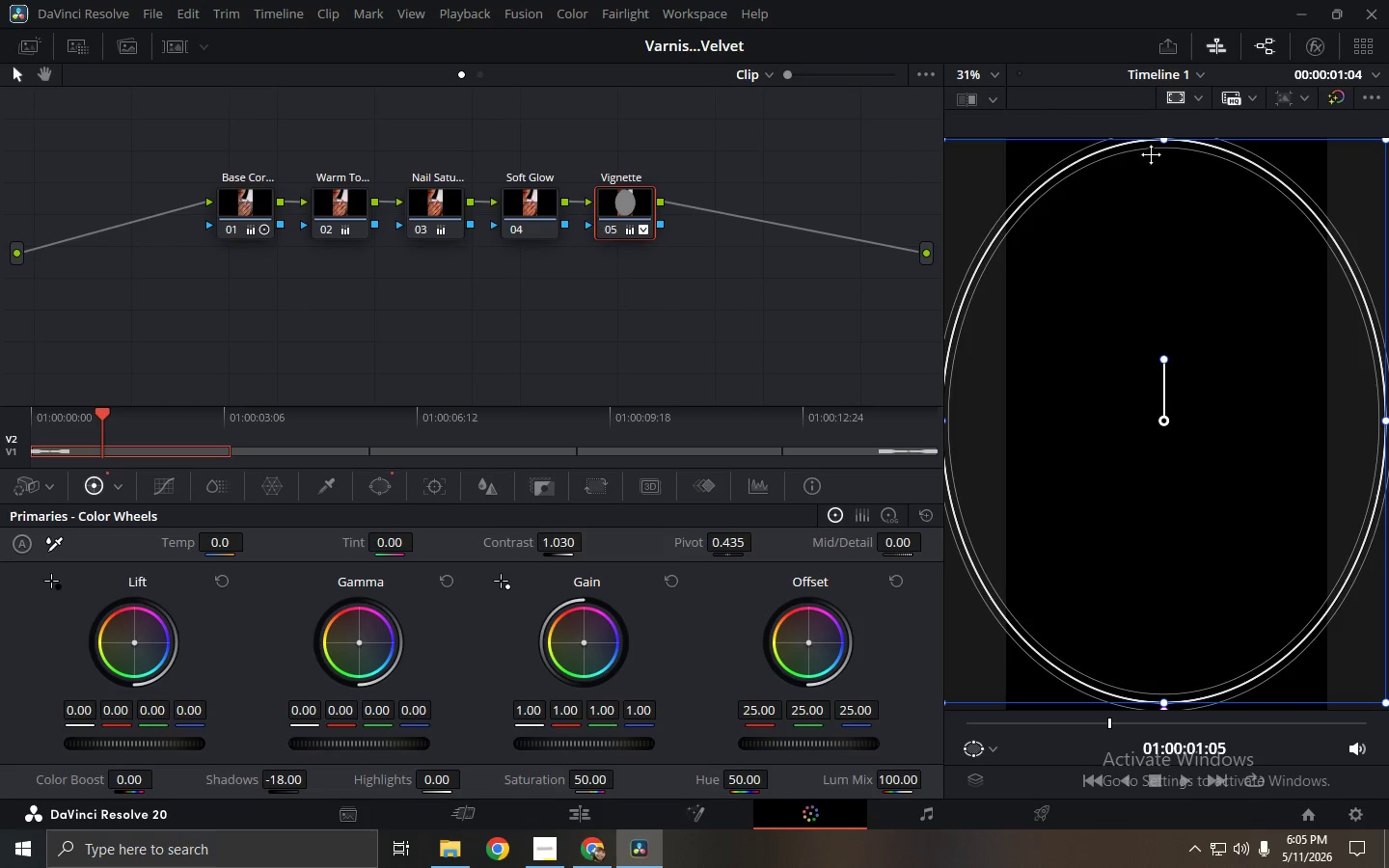 
key(Space)
 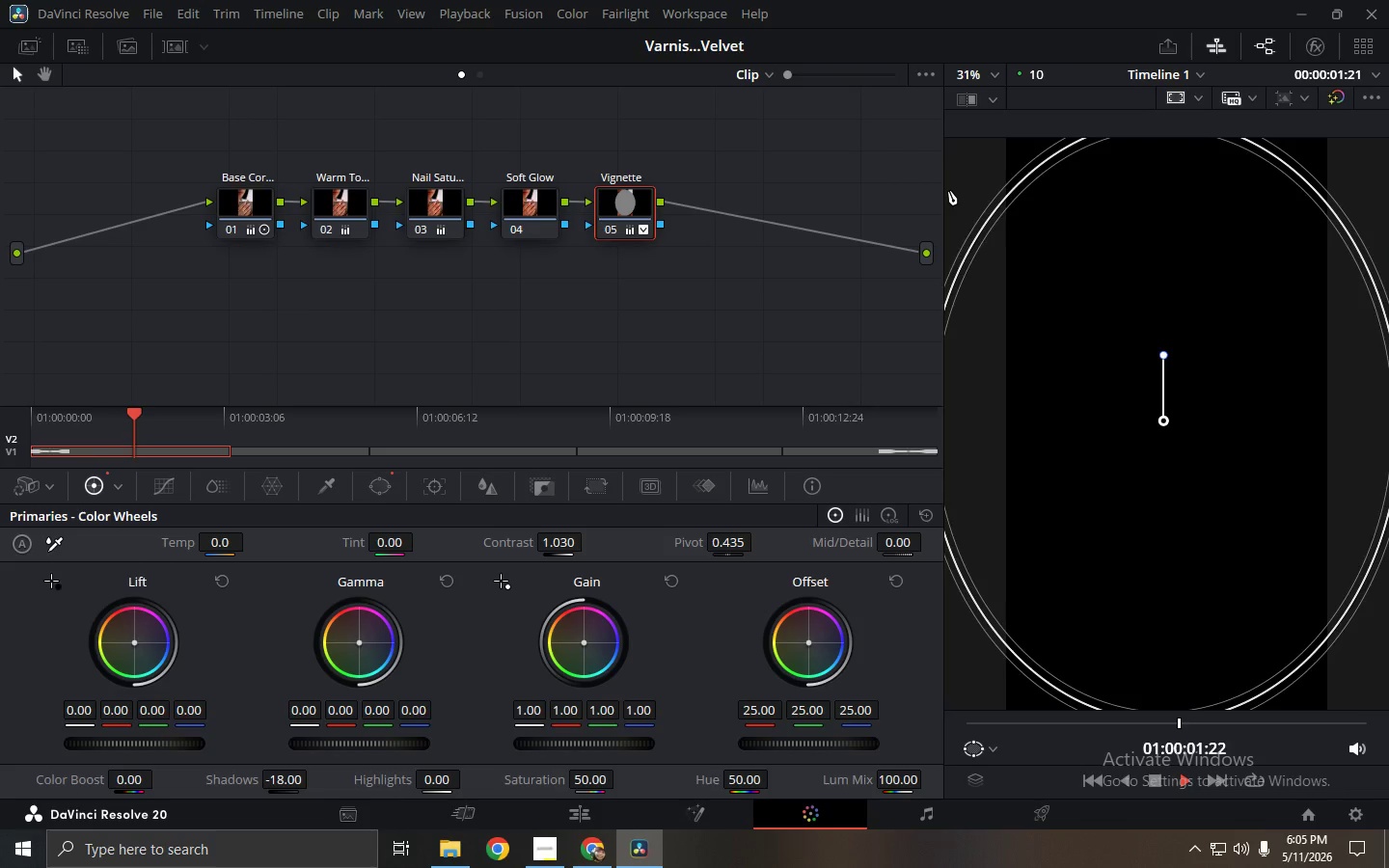 
key(Space)
 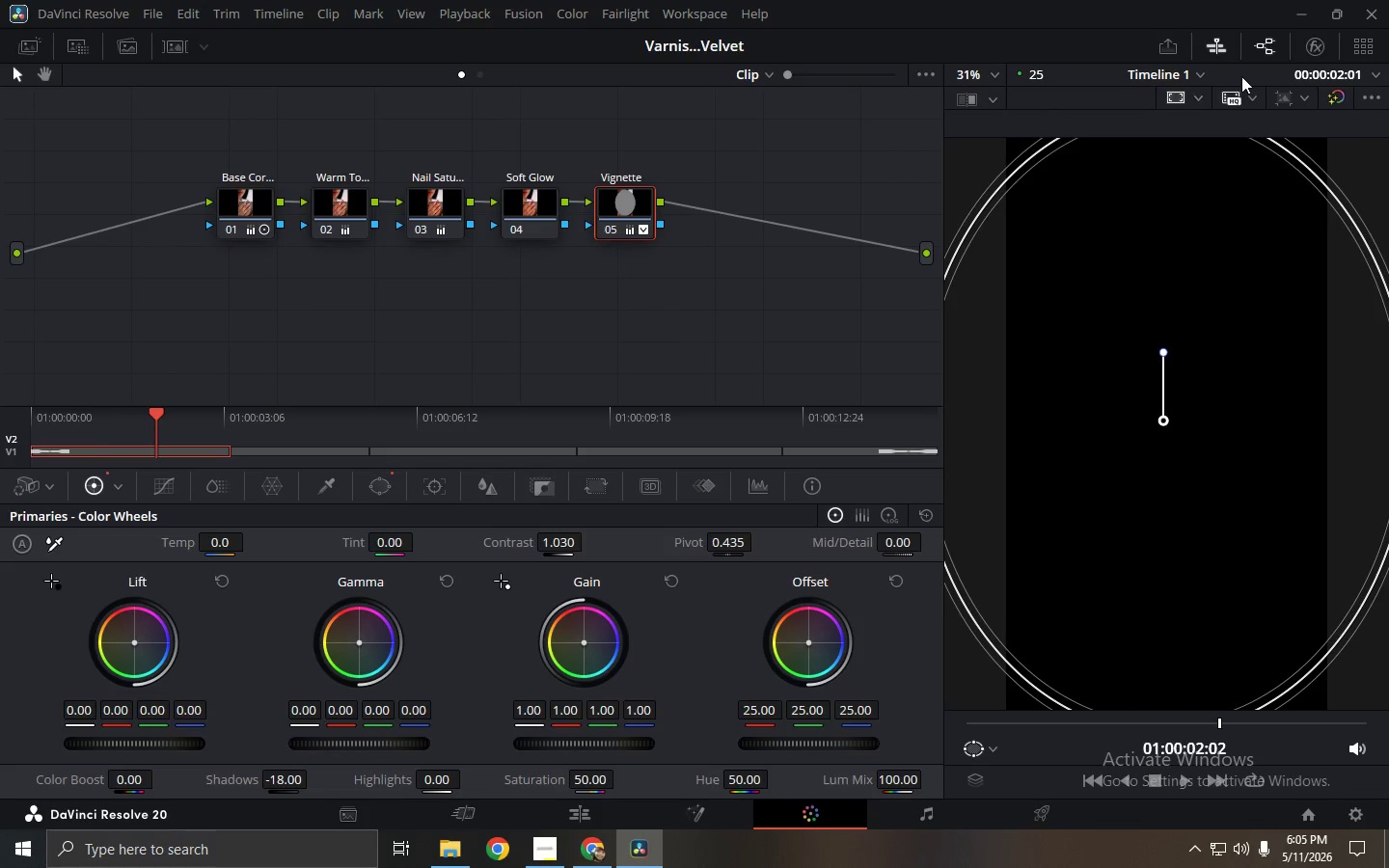 
key(Space)
 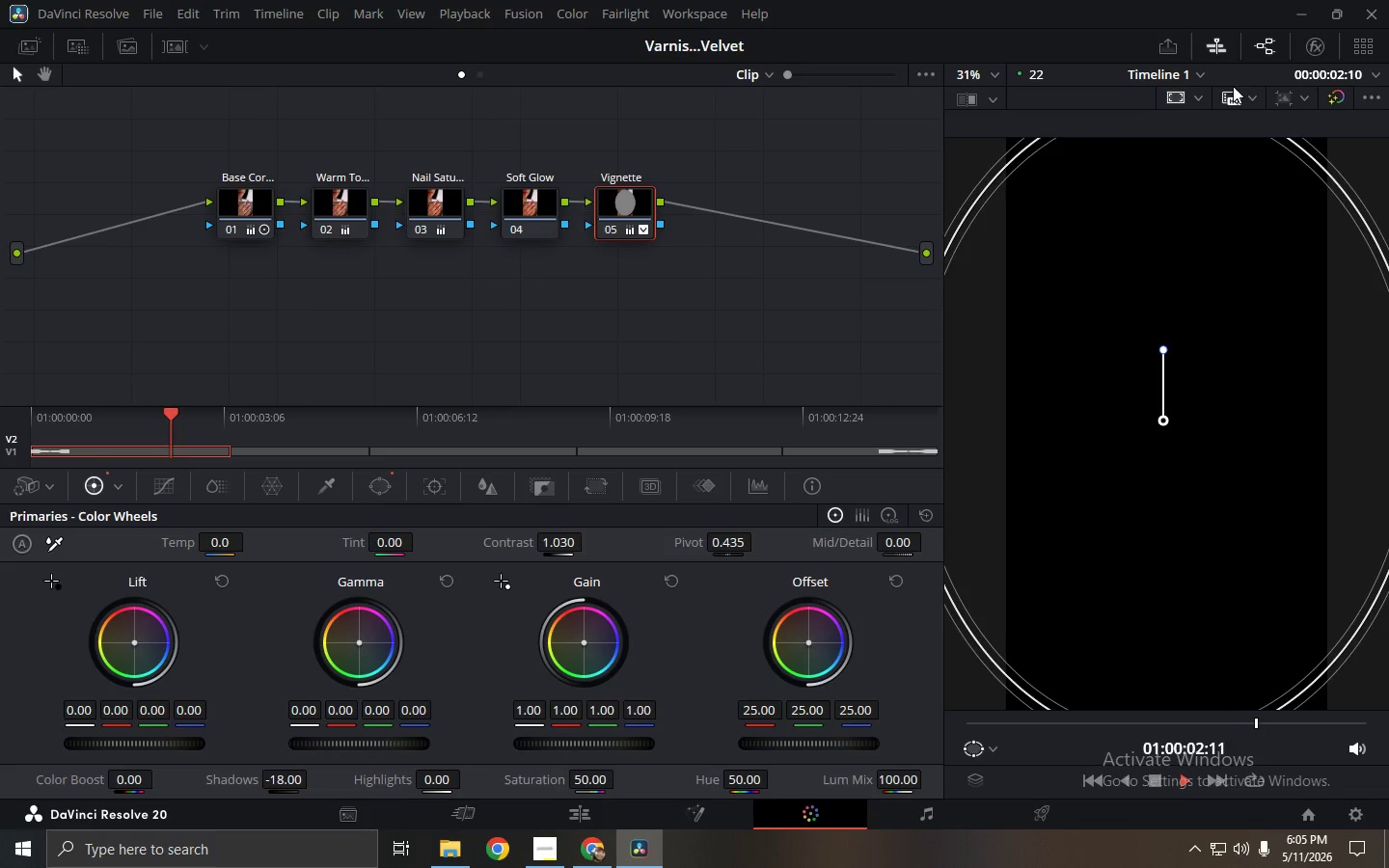 
key(Space)
 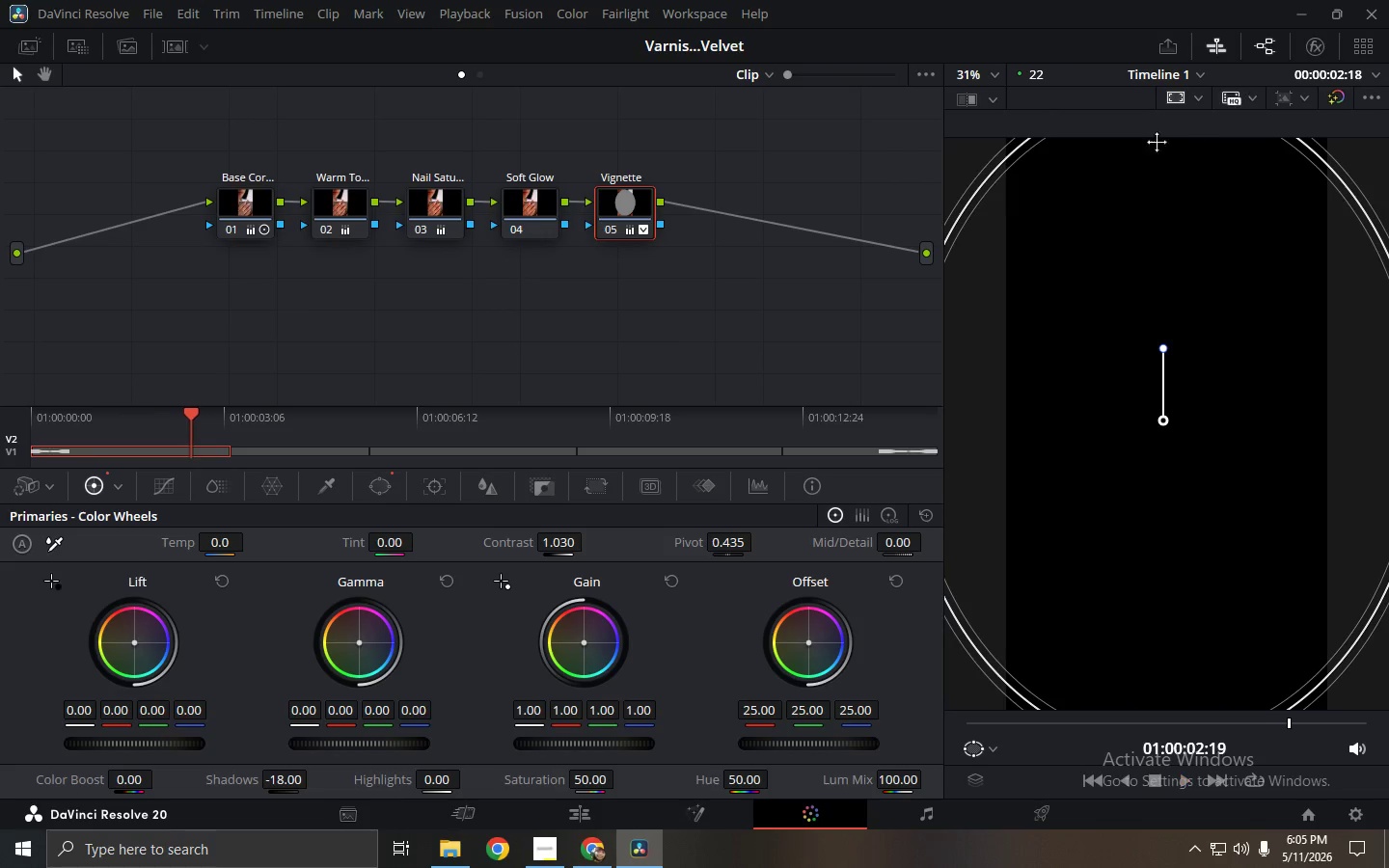 
key(Space)
 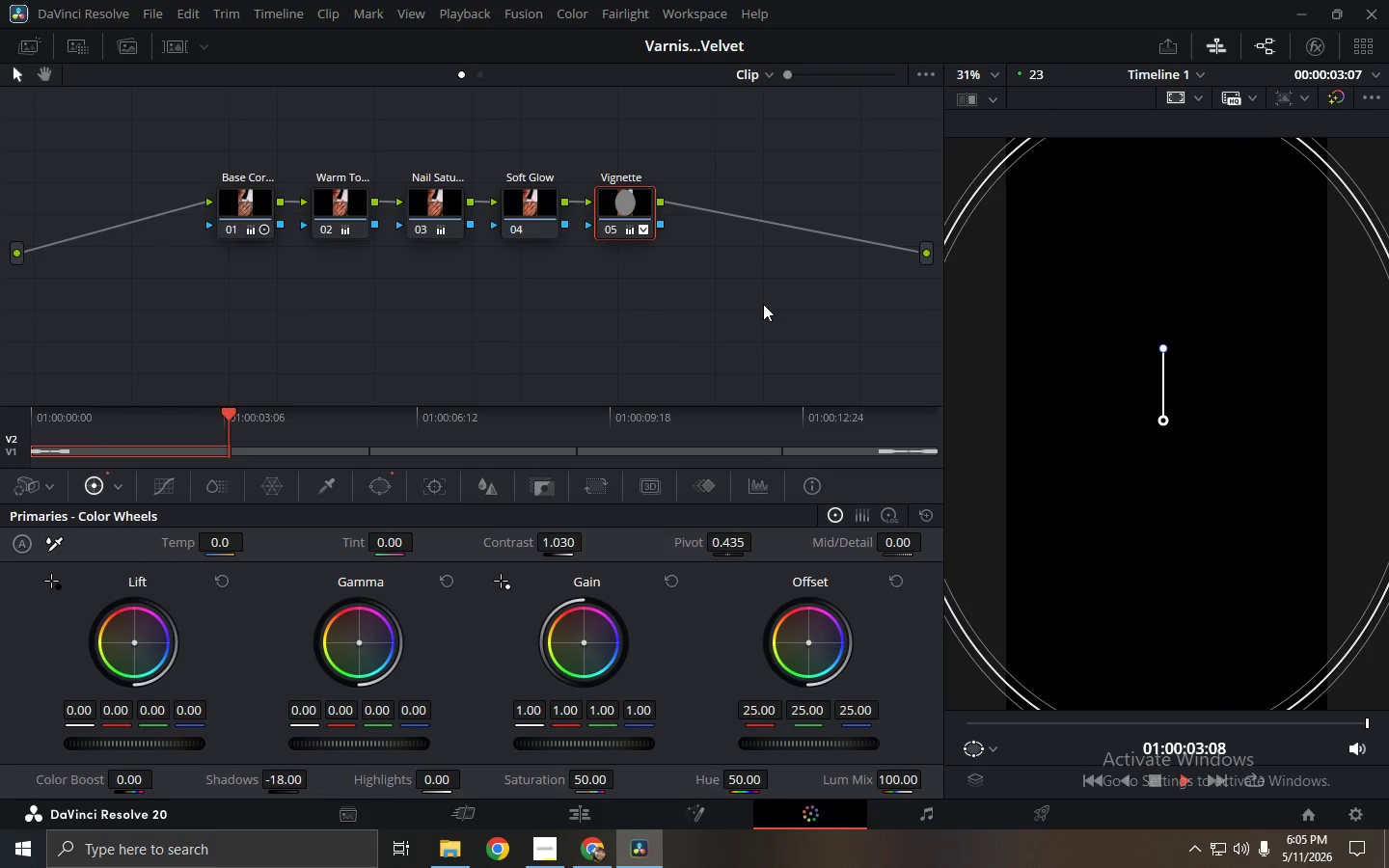 
key(Space)
 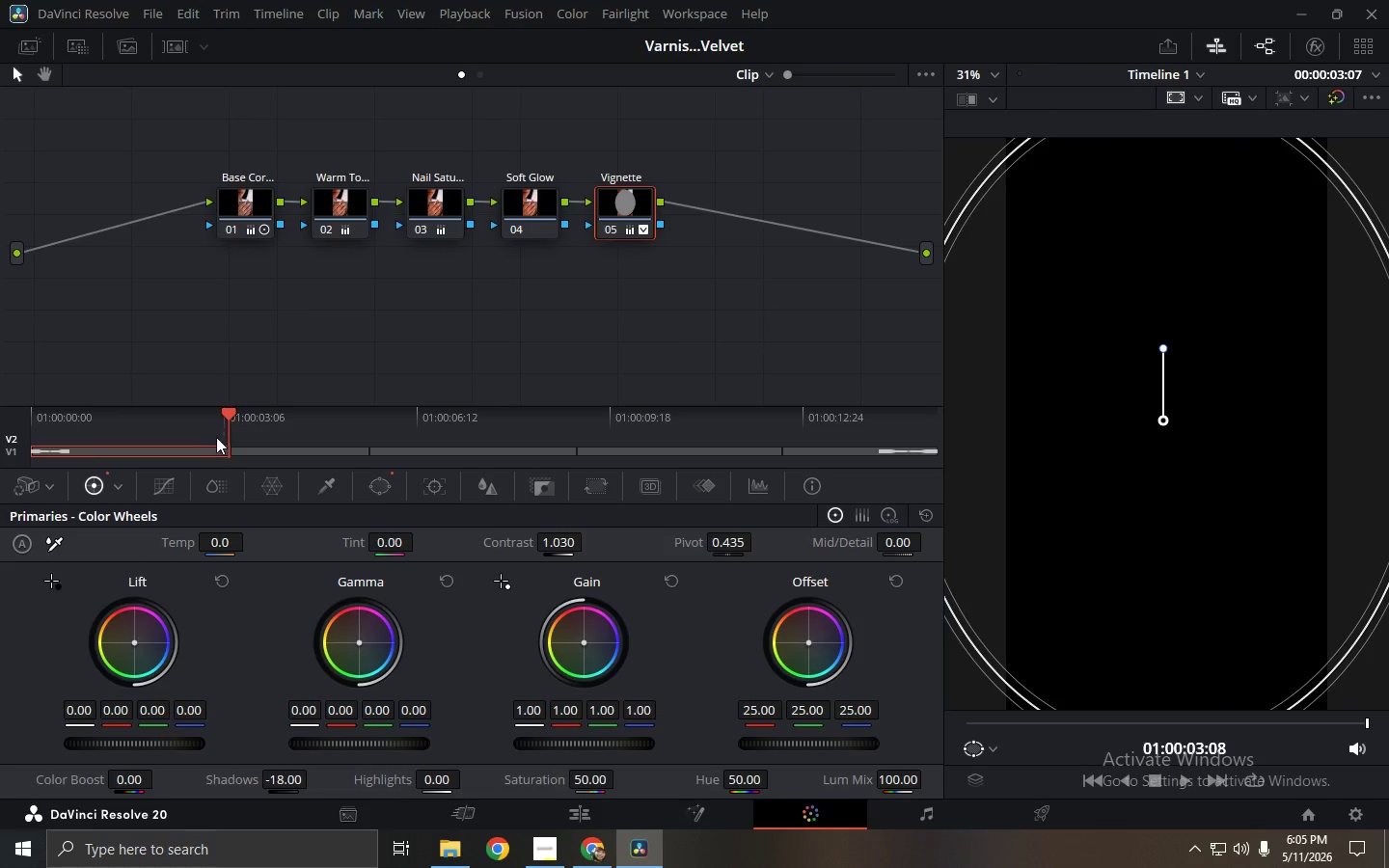 
left_click_drag(start_coordinate=[213, 433], to_coordinate=[205, 432])
 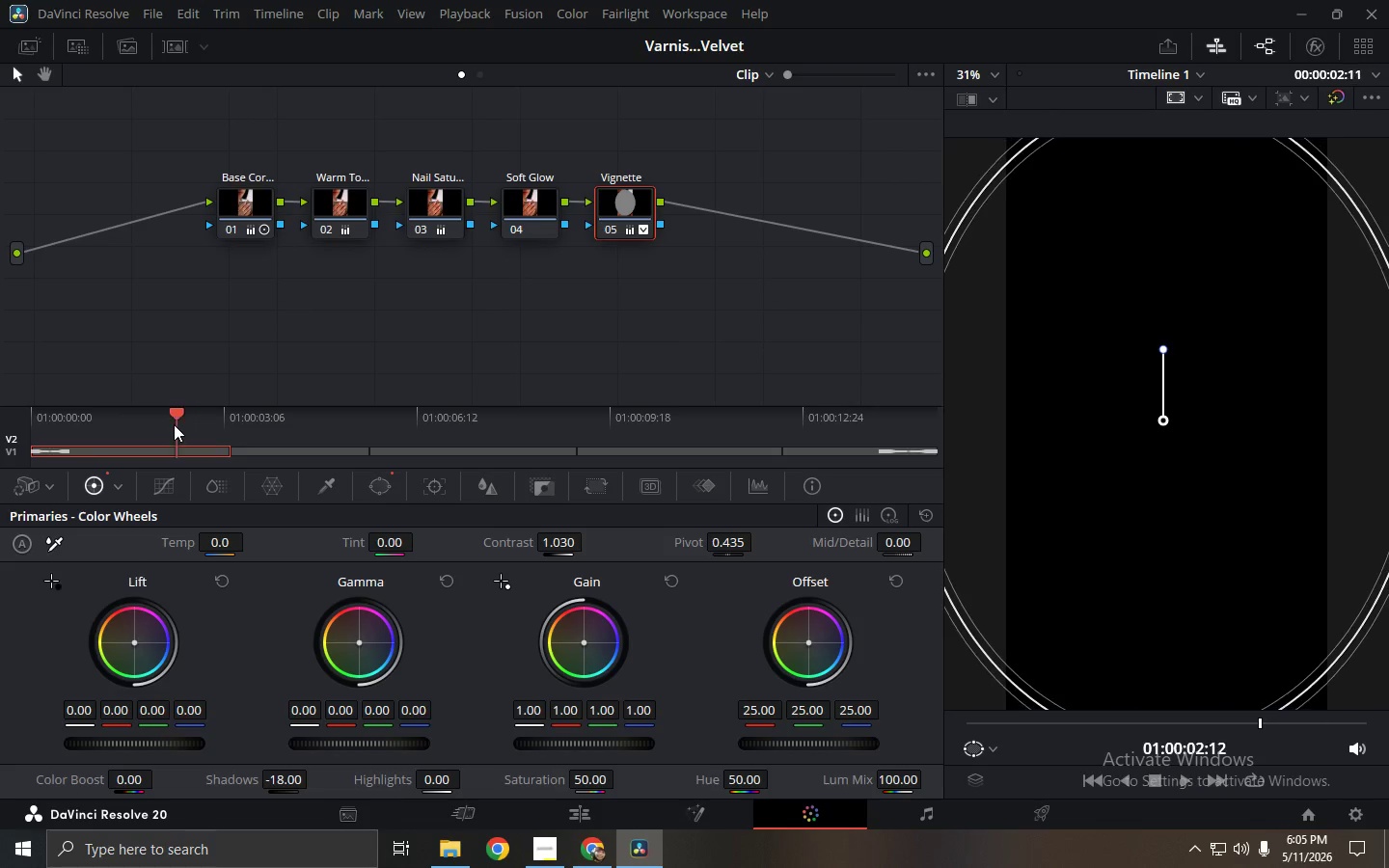 
left_click_drag(start_coordinate=[177, 423], to_coordinate=[158, 424])
 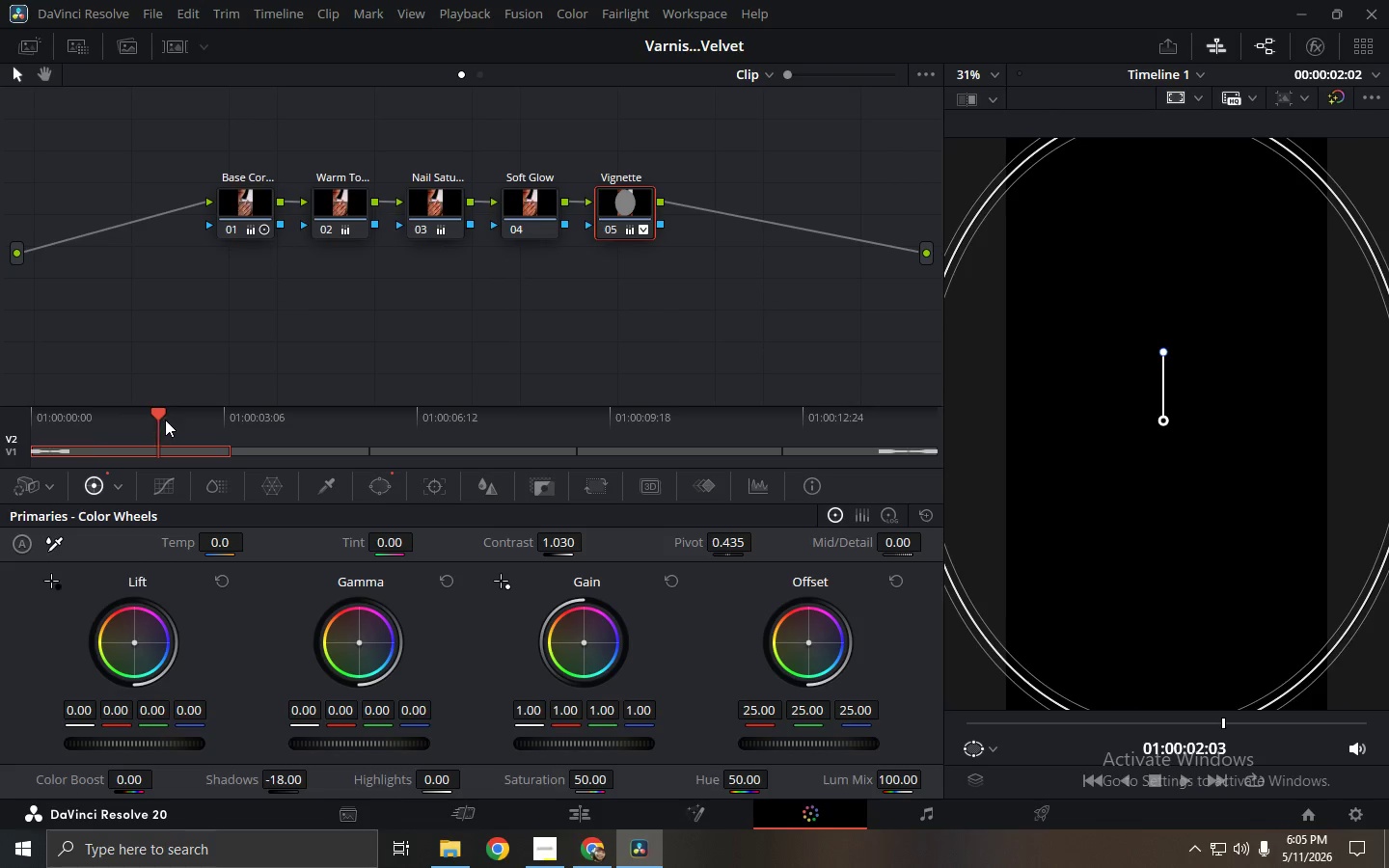 
left_click_drag(start_coordinate=[157, 420], to_coordinate=[103, 420])
 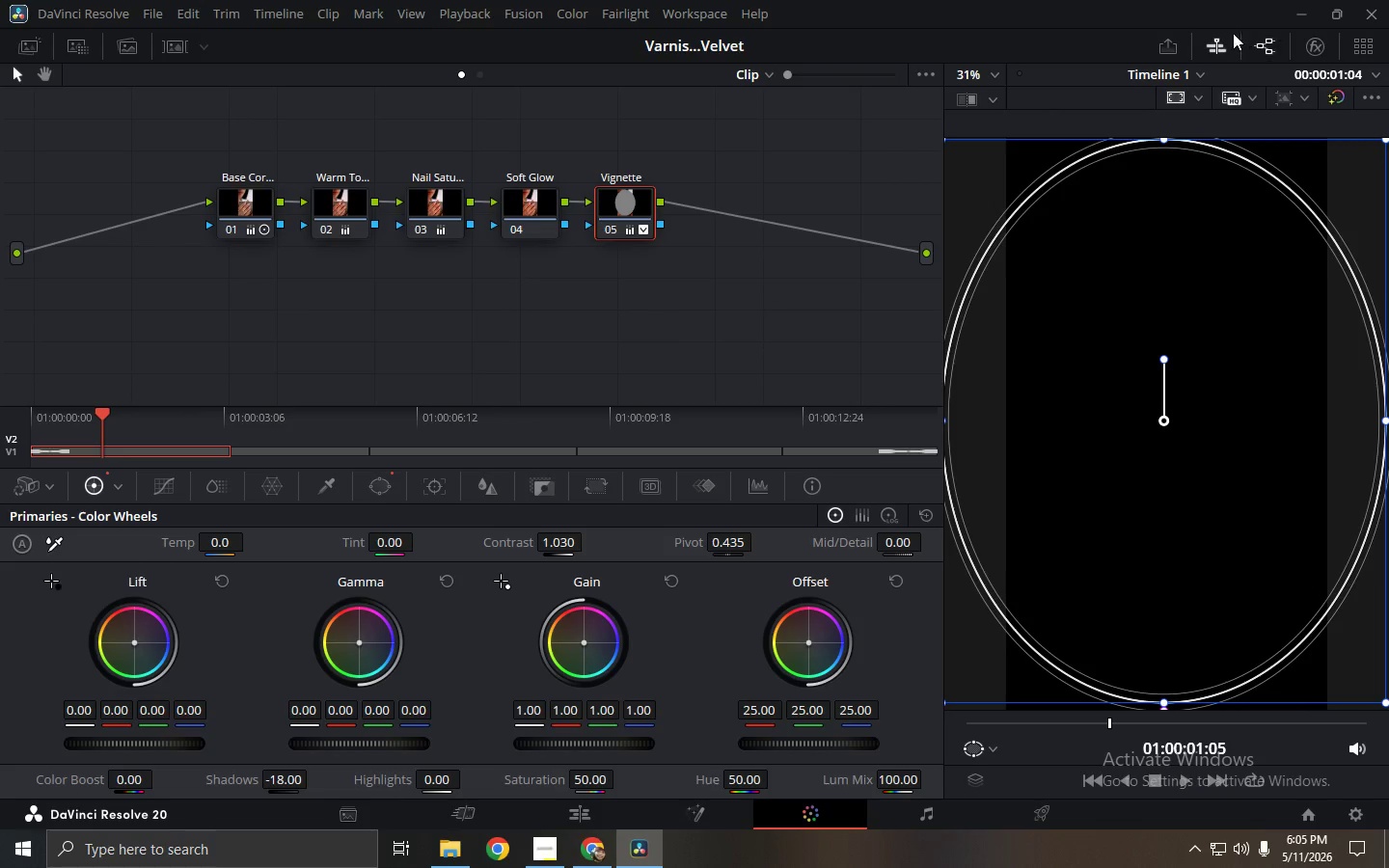 
left_click([1220, 35])
 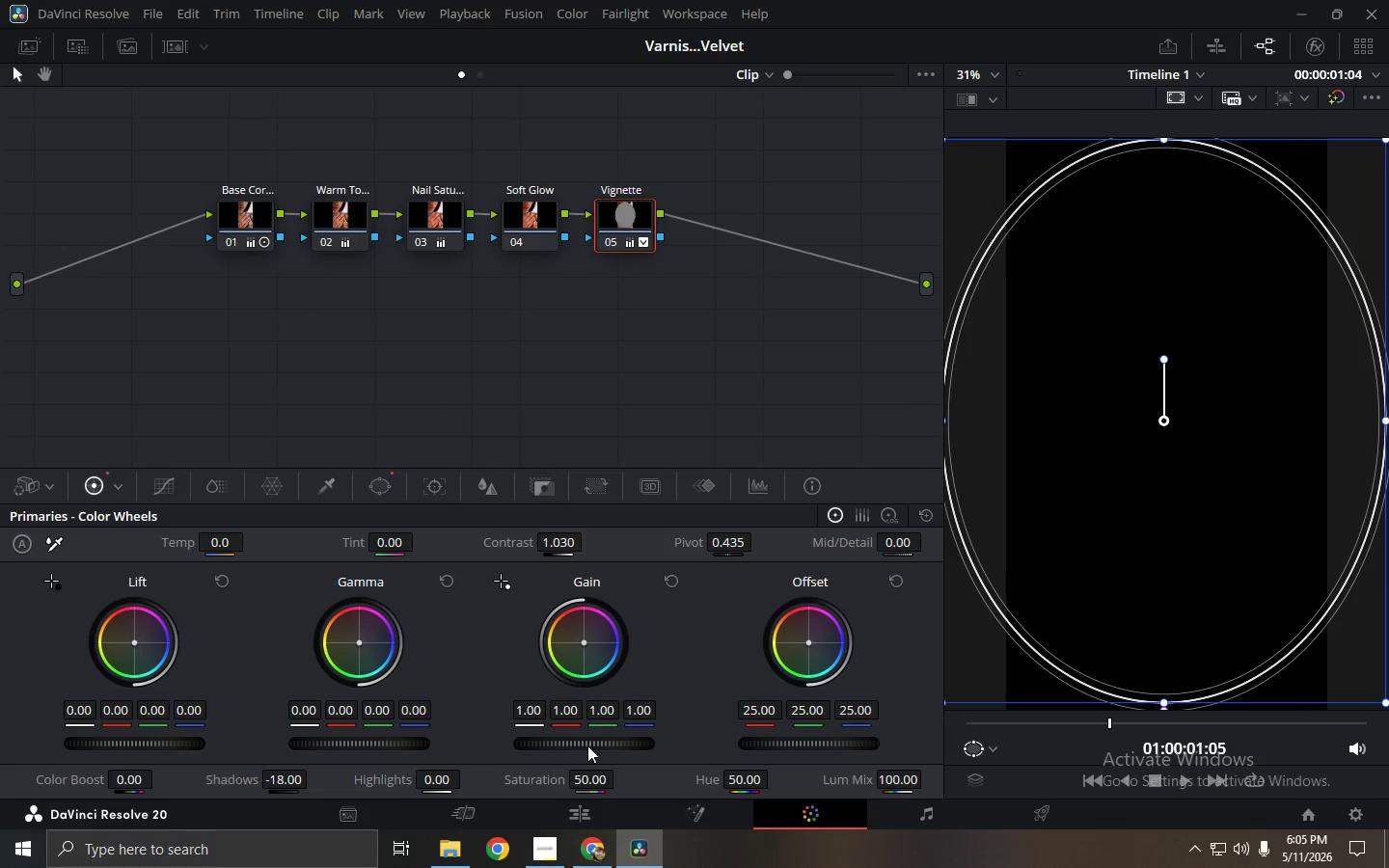 
left_click([466, 822])
 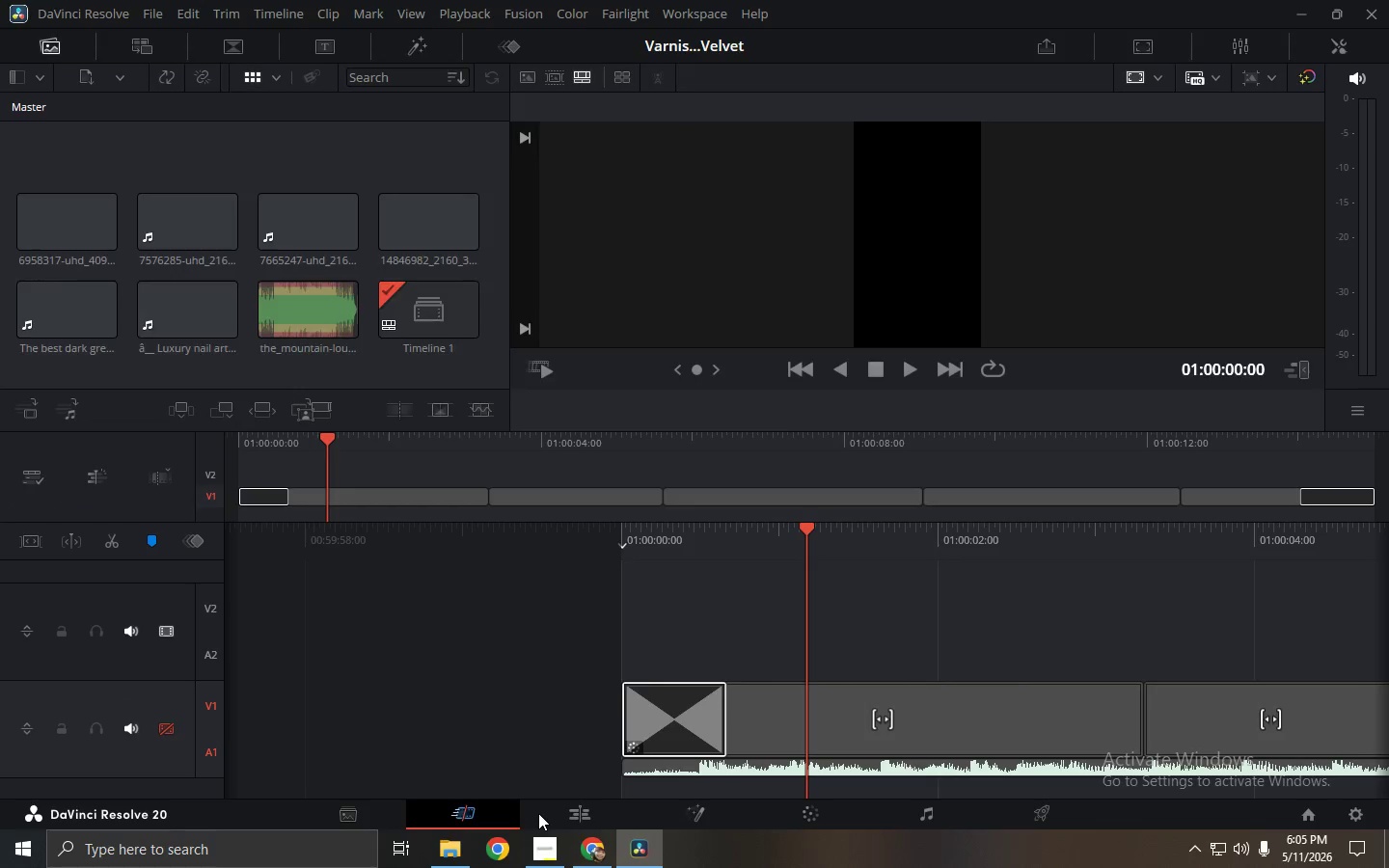 
left_click([584, 813])
 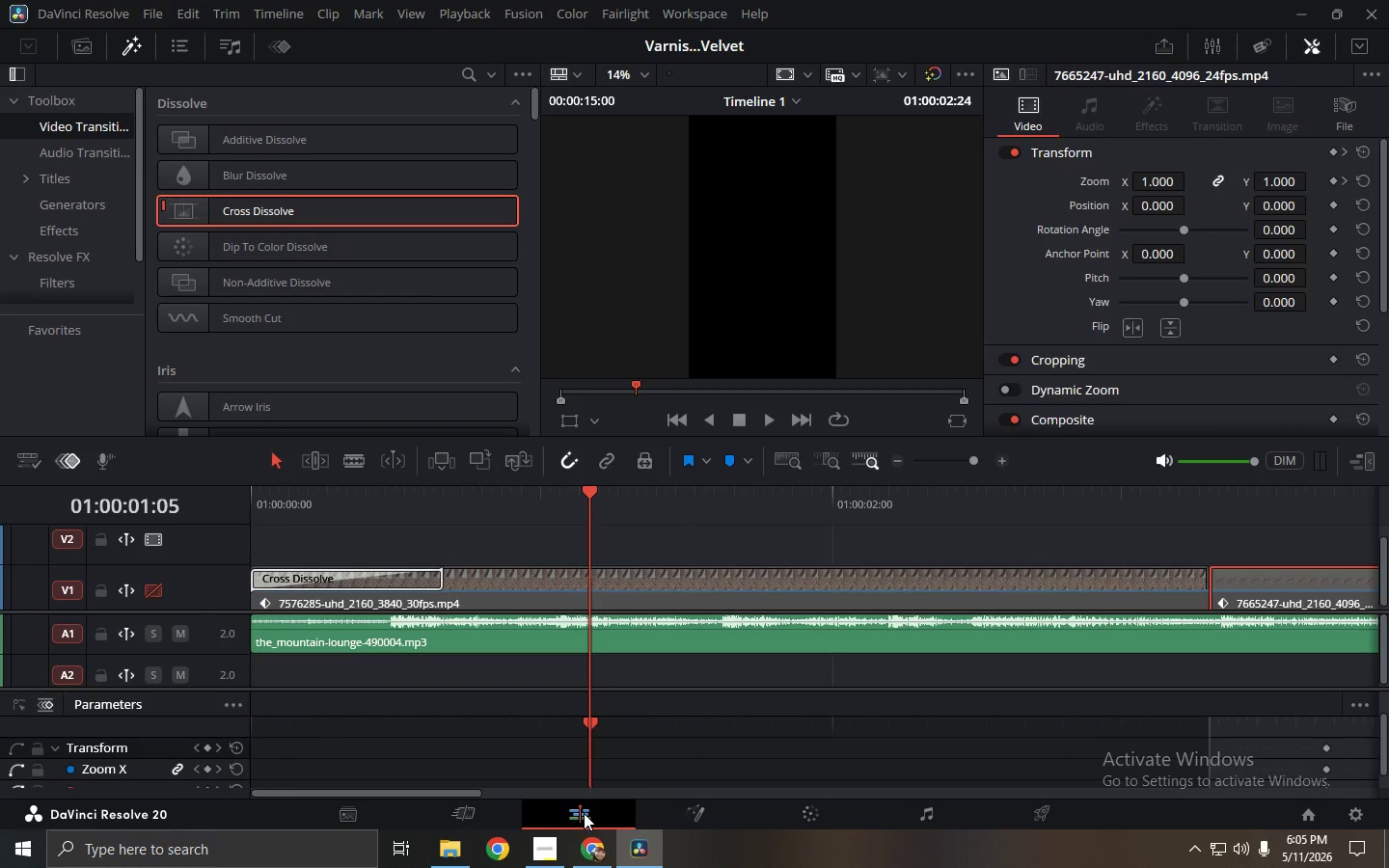 
left_click_drag(start_coordinate=[373, 491], to_coordinate=[238, 490])
 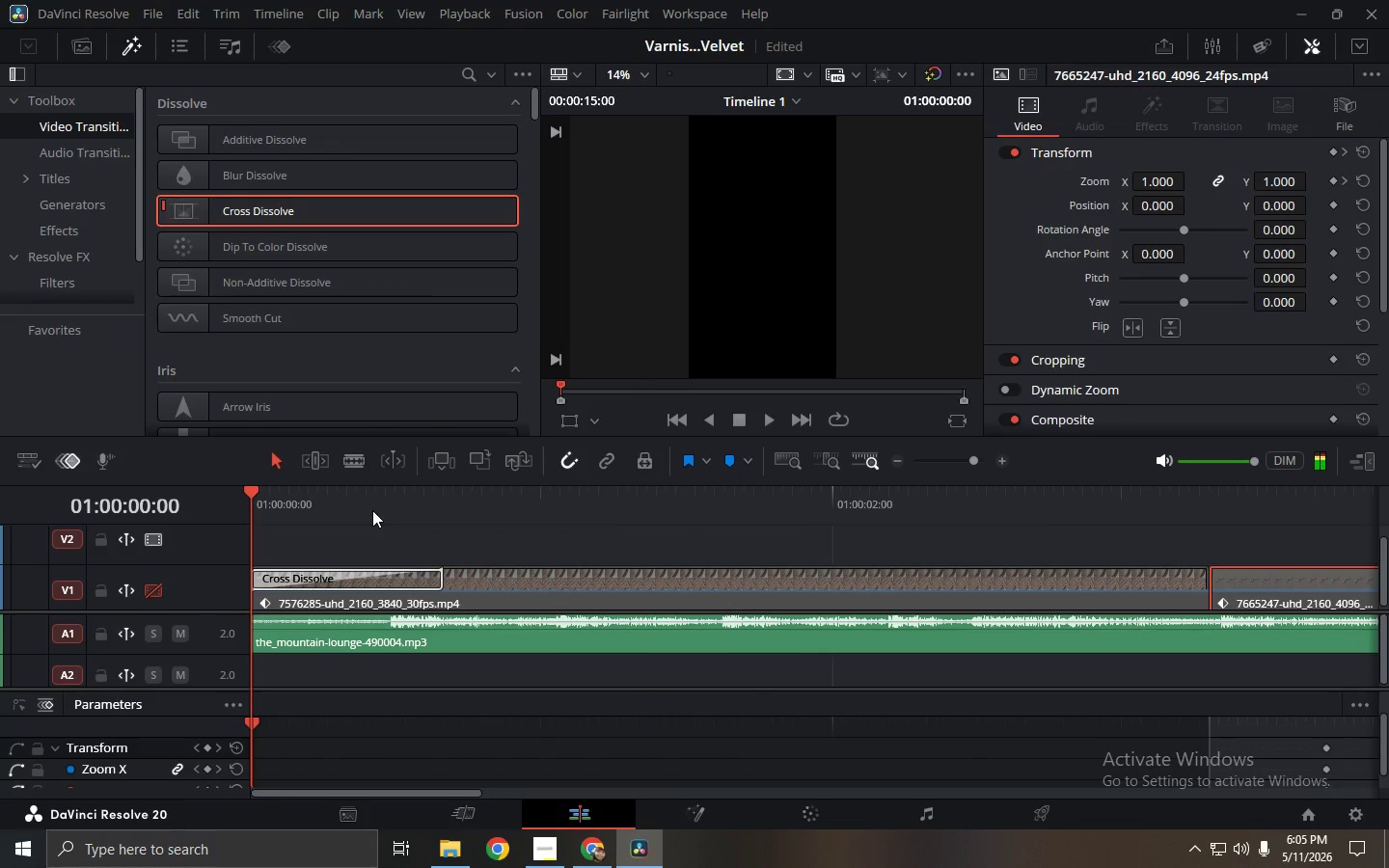 
key(Space)
 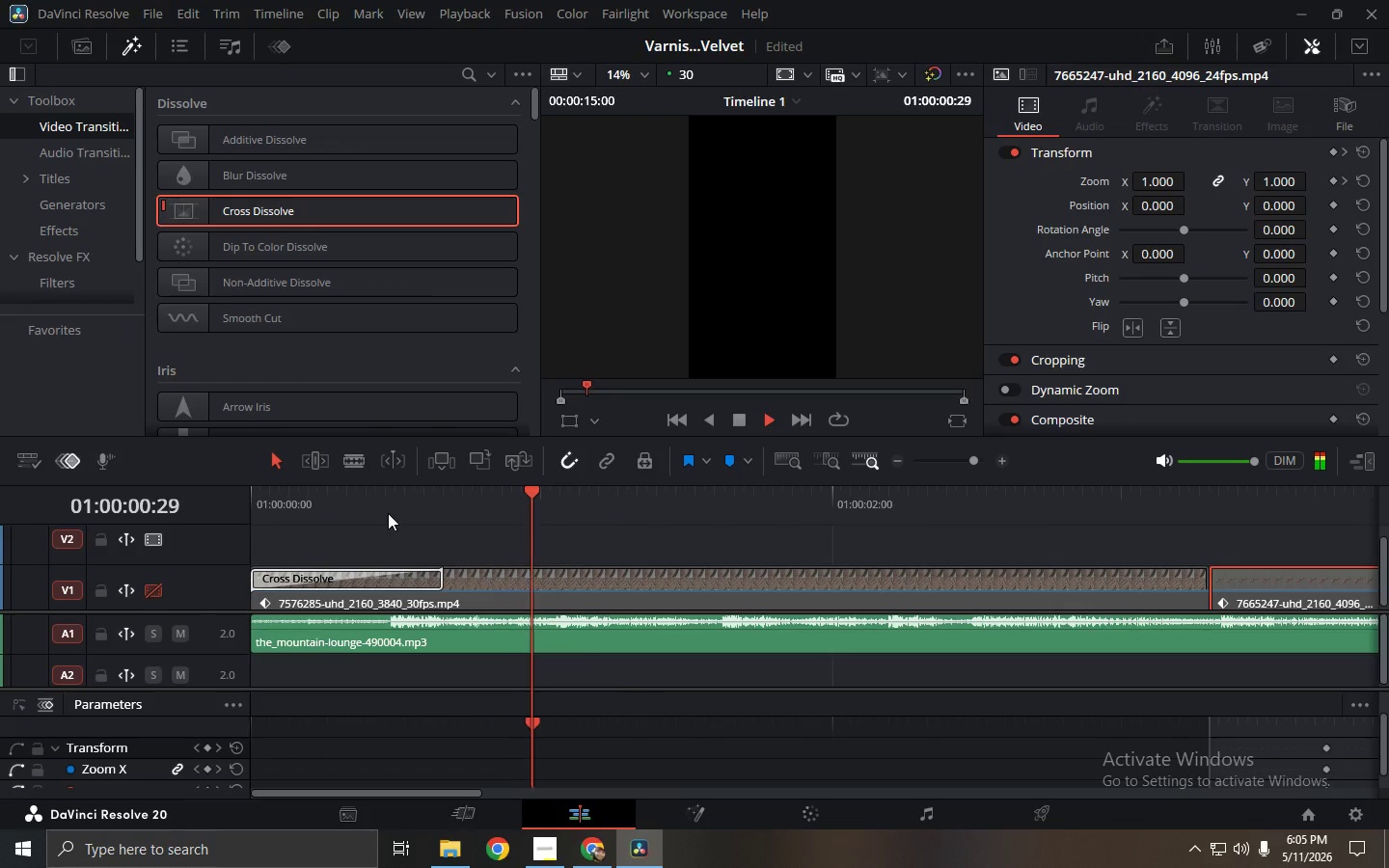 
key(Space)
 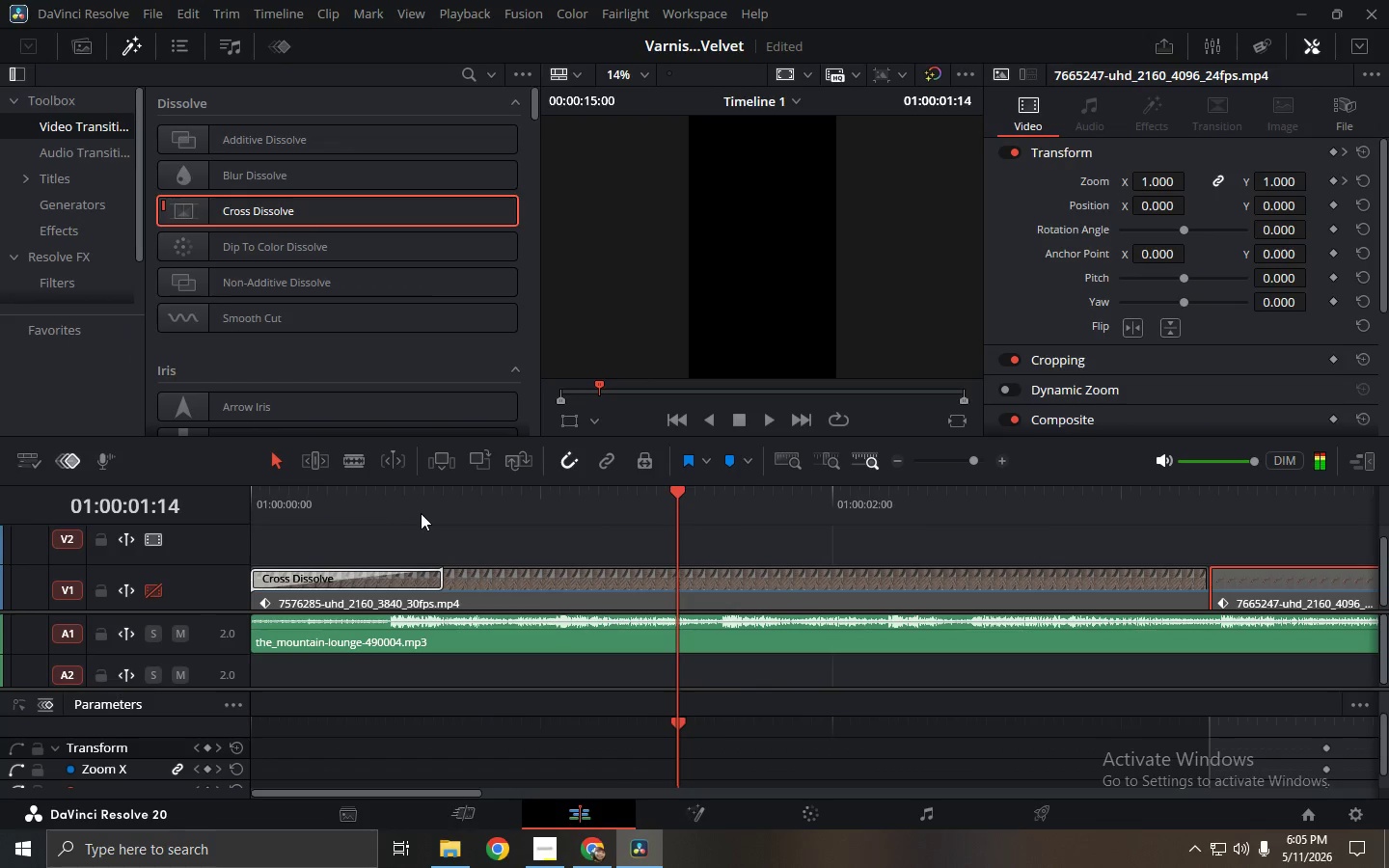 
key(Control+ControlLeft)
 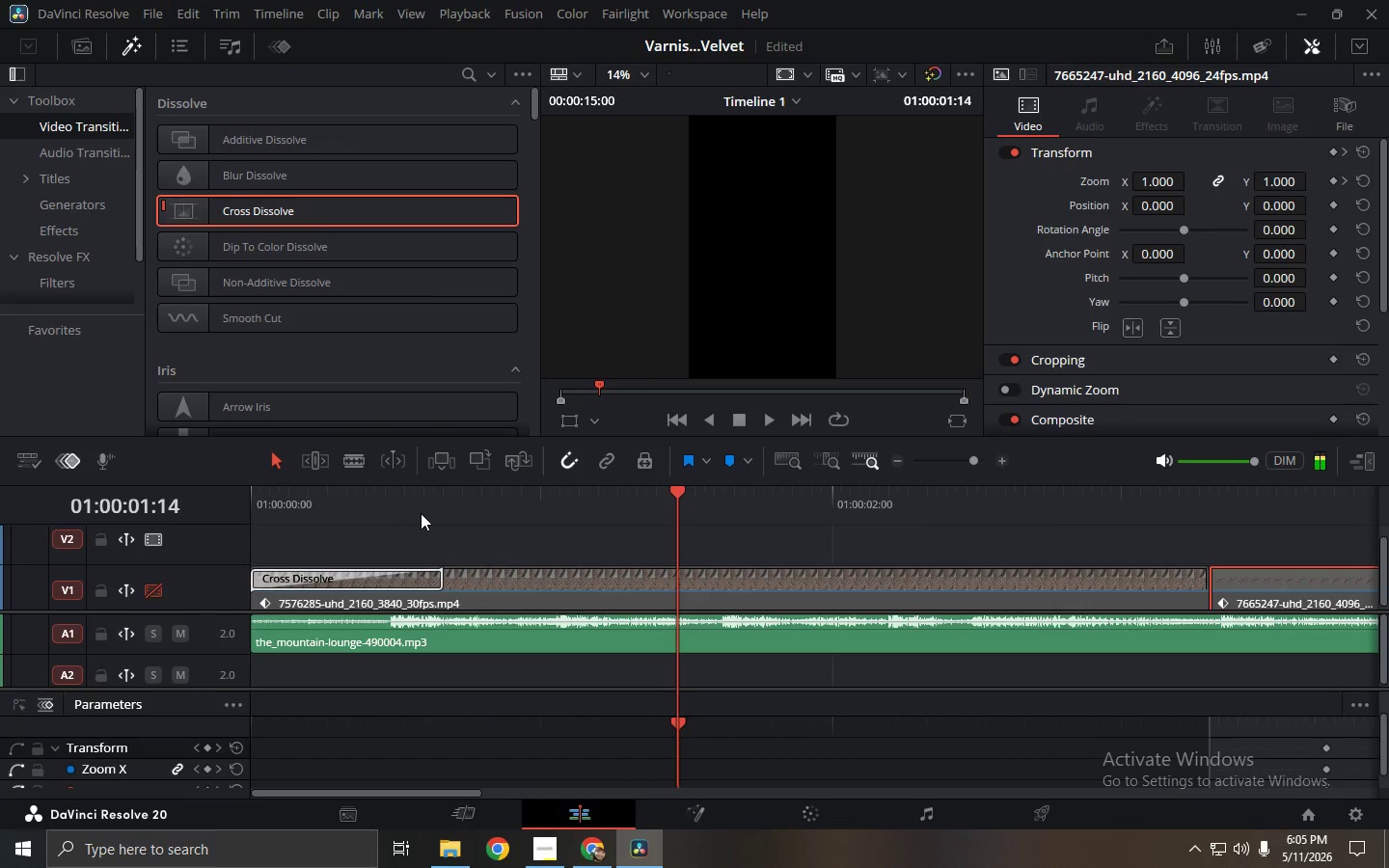 
key(Control+Z)
 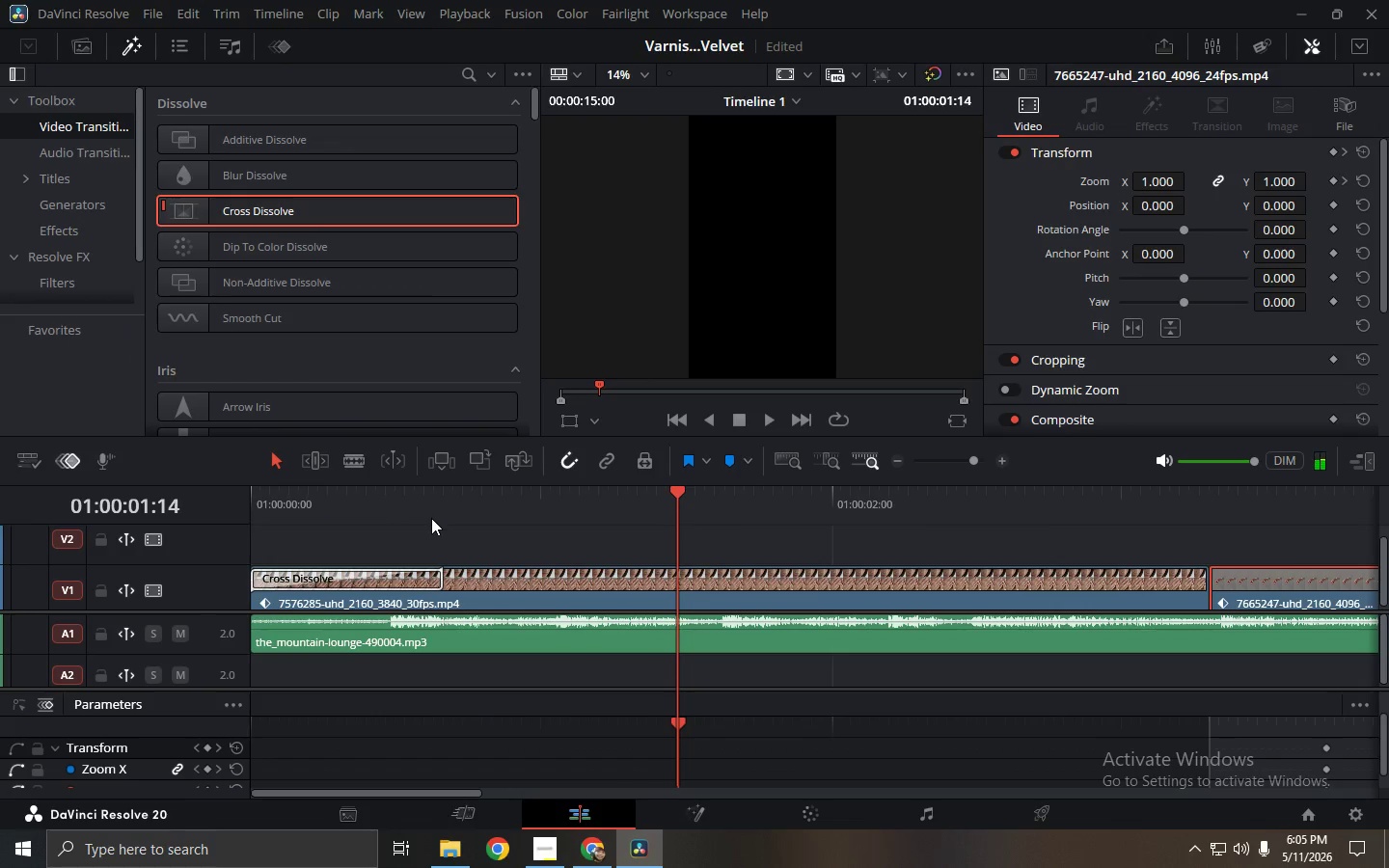 
key(Space)
 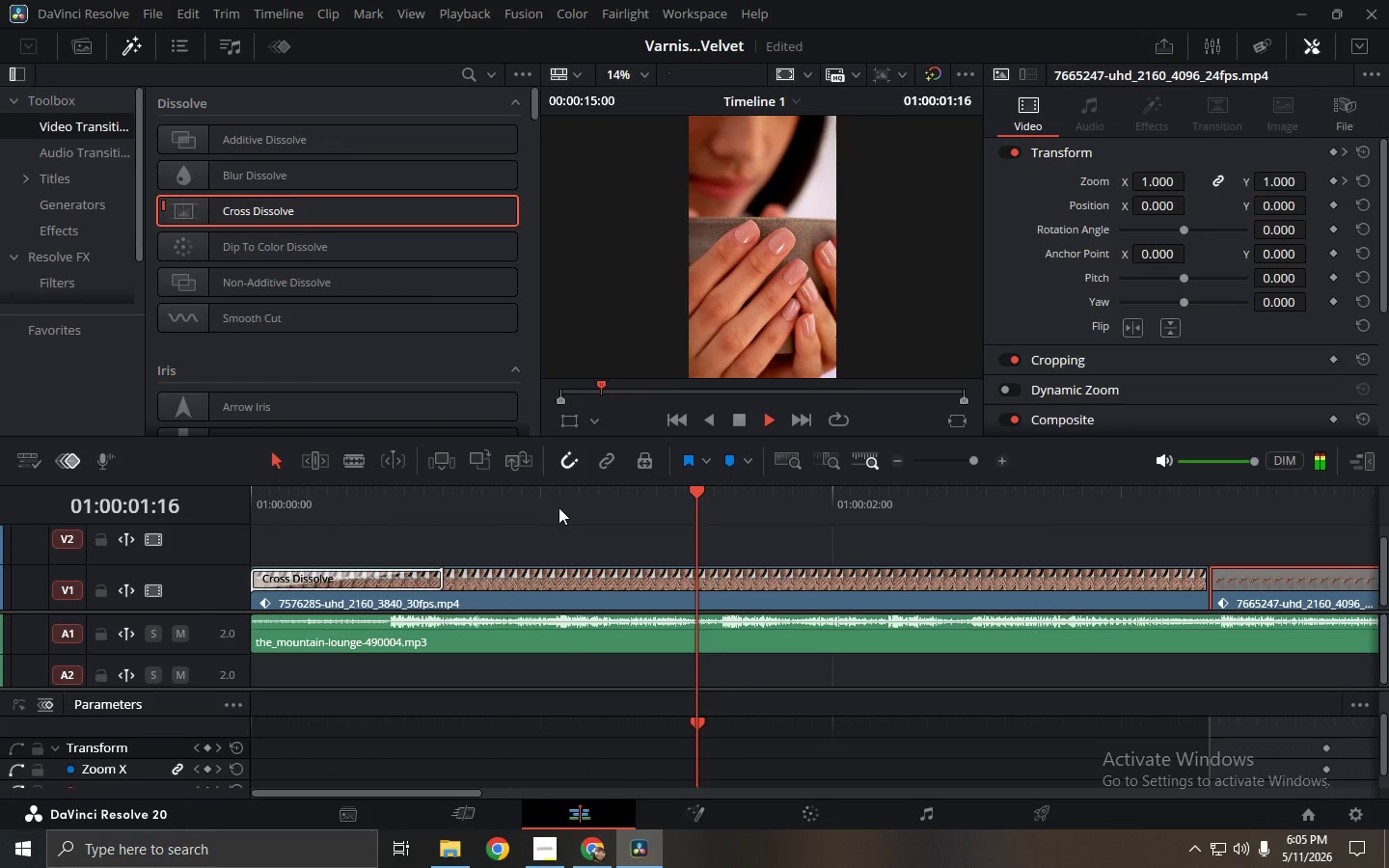 
left_click_drag(start_coordinate=[558, 507], to_coordinate=[316, 508])
 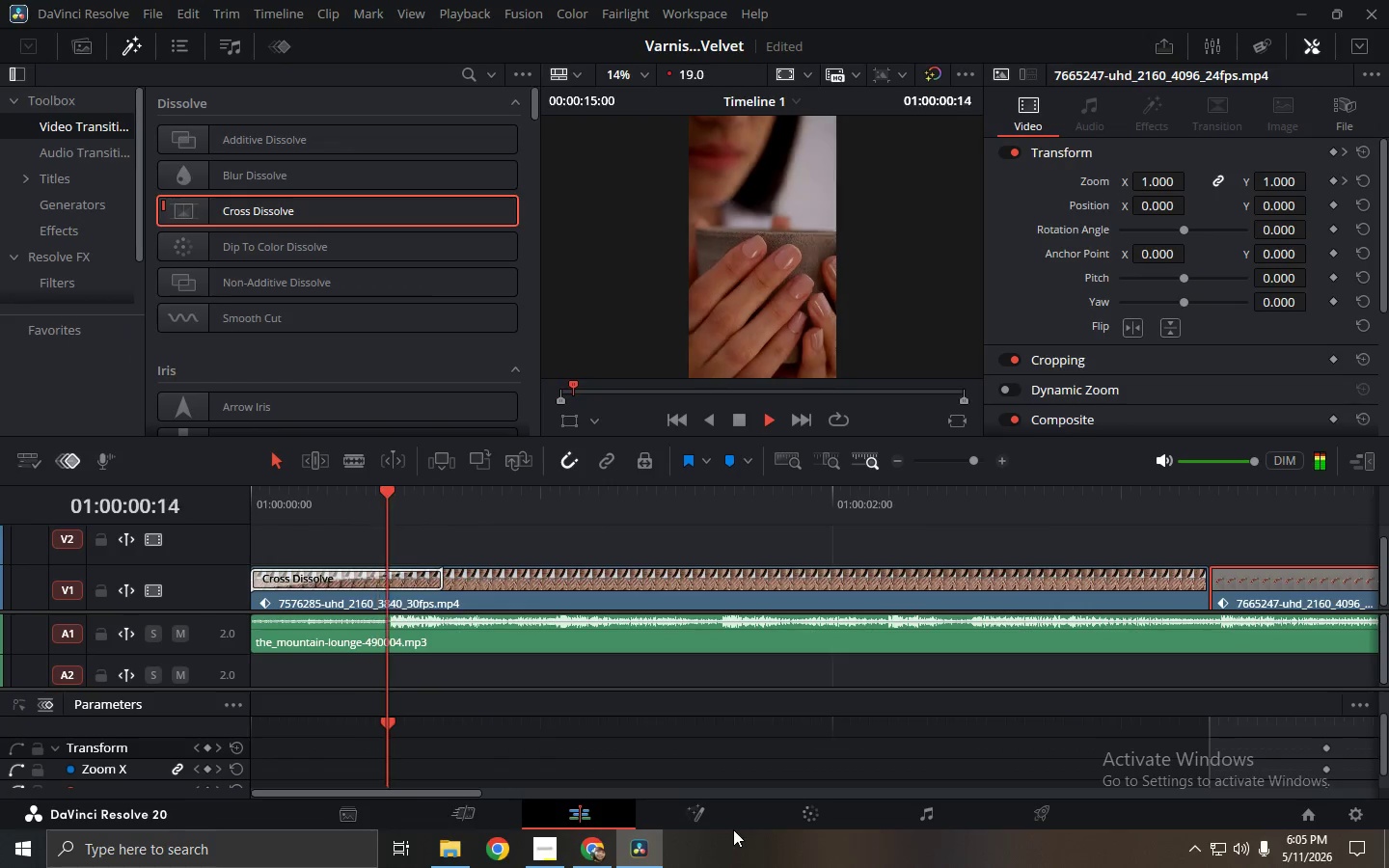 
key(Space)
 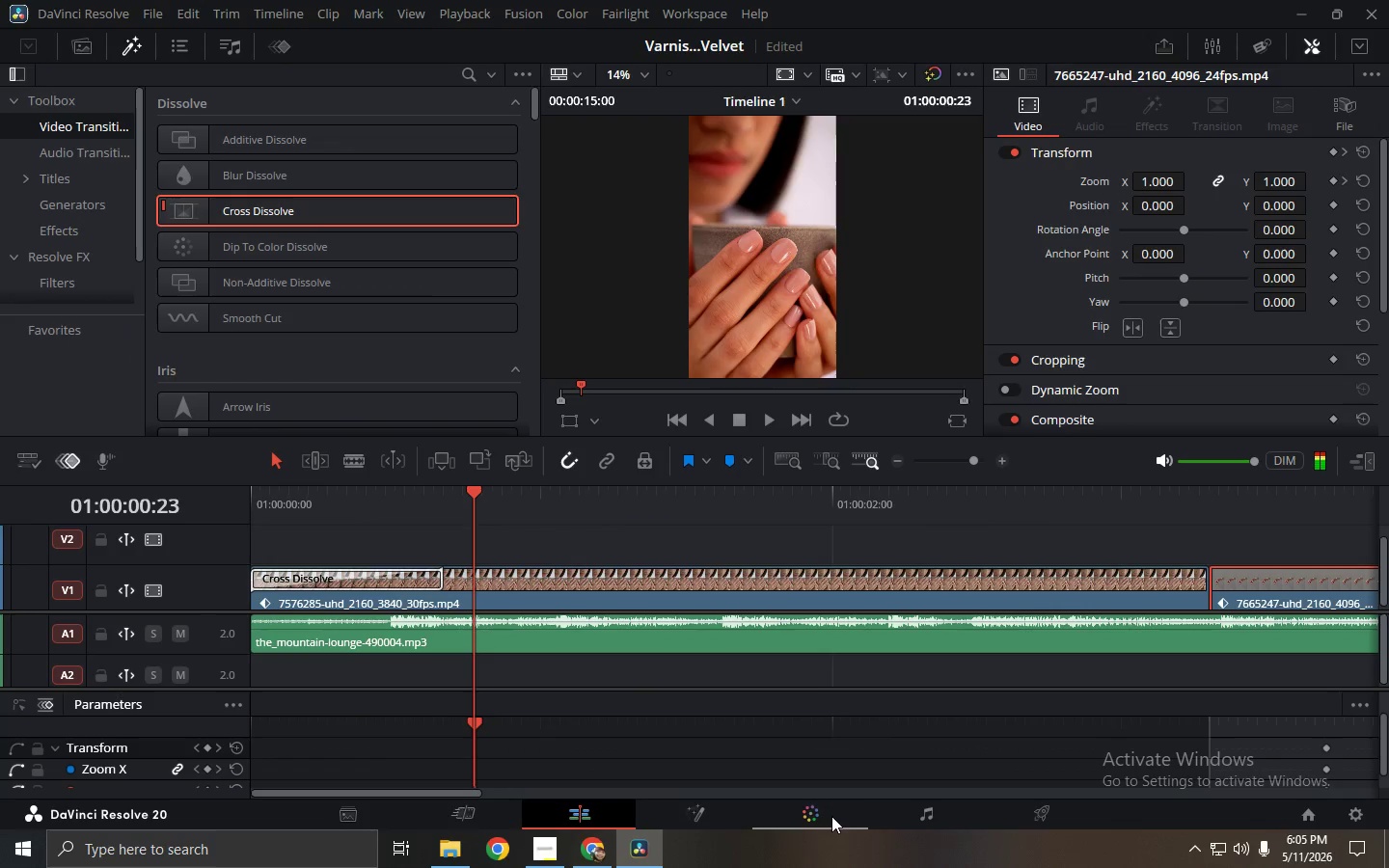 
left_click([829, 816])
 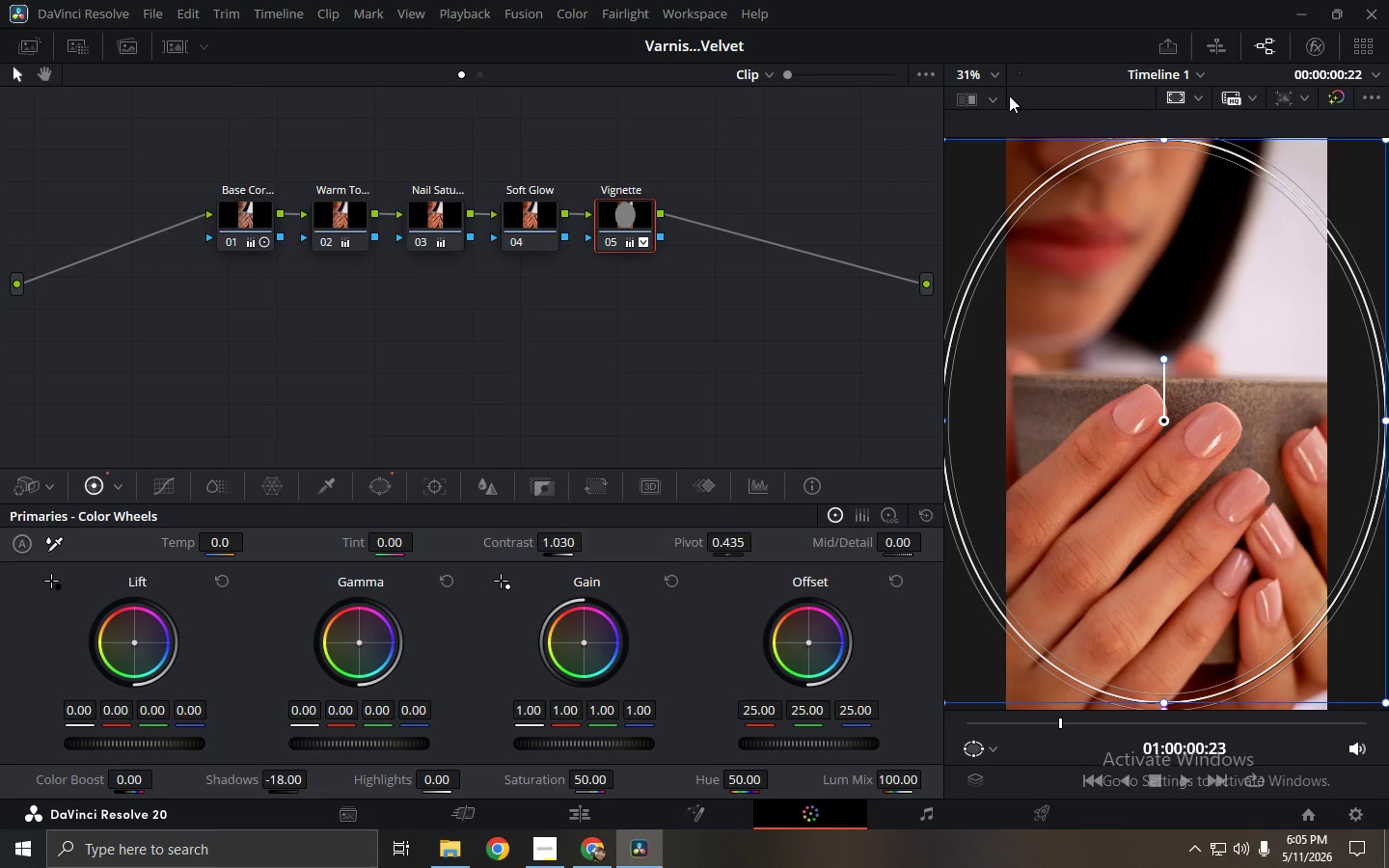 
left_click([1223, 52])
 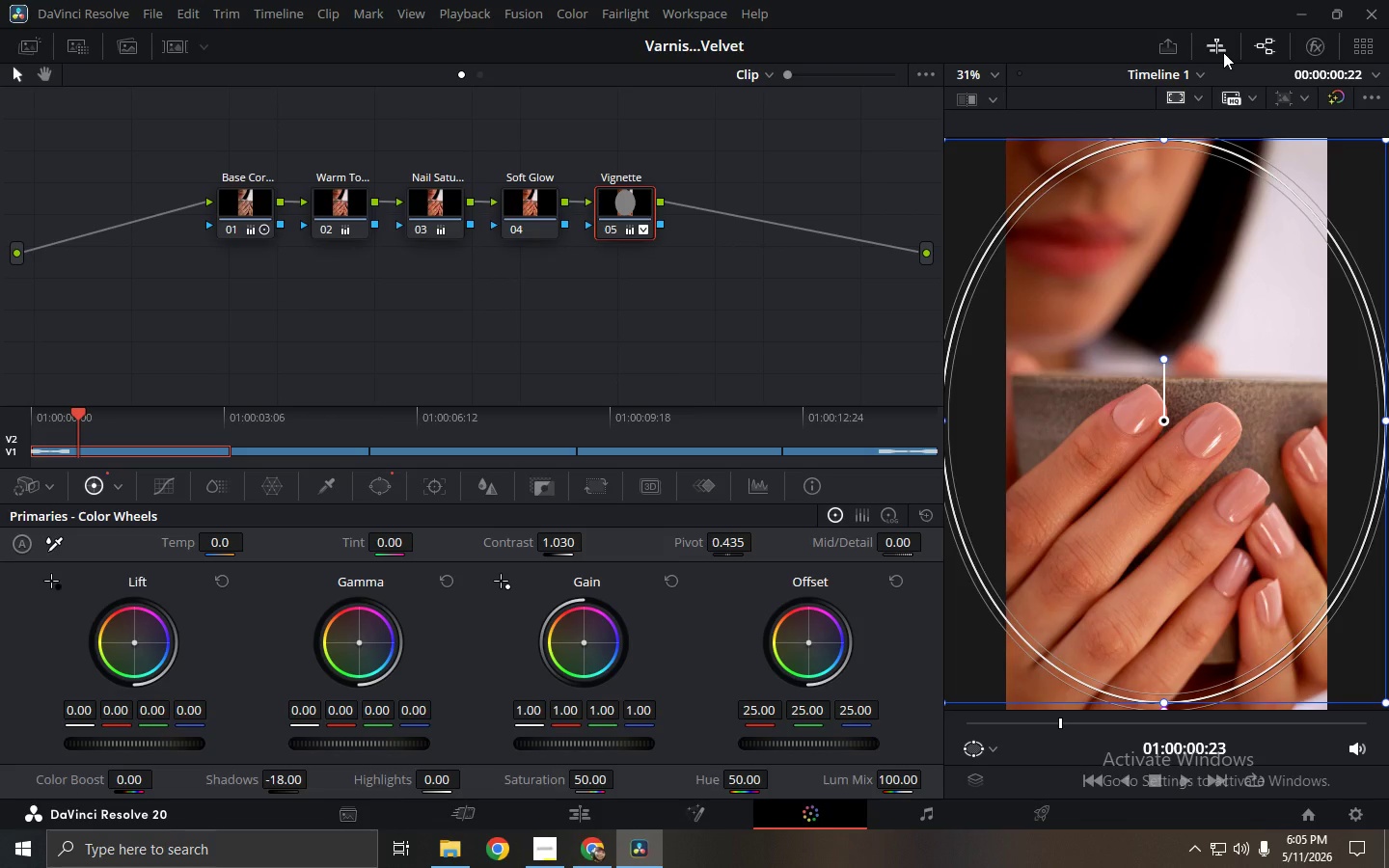 
key(Space)
 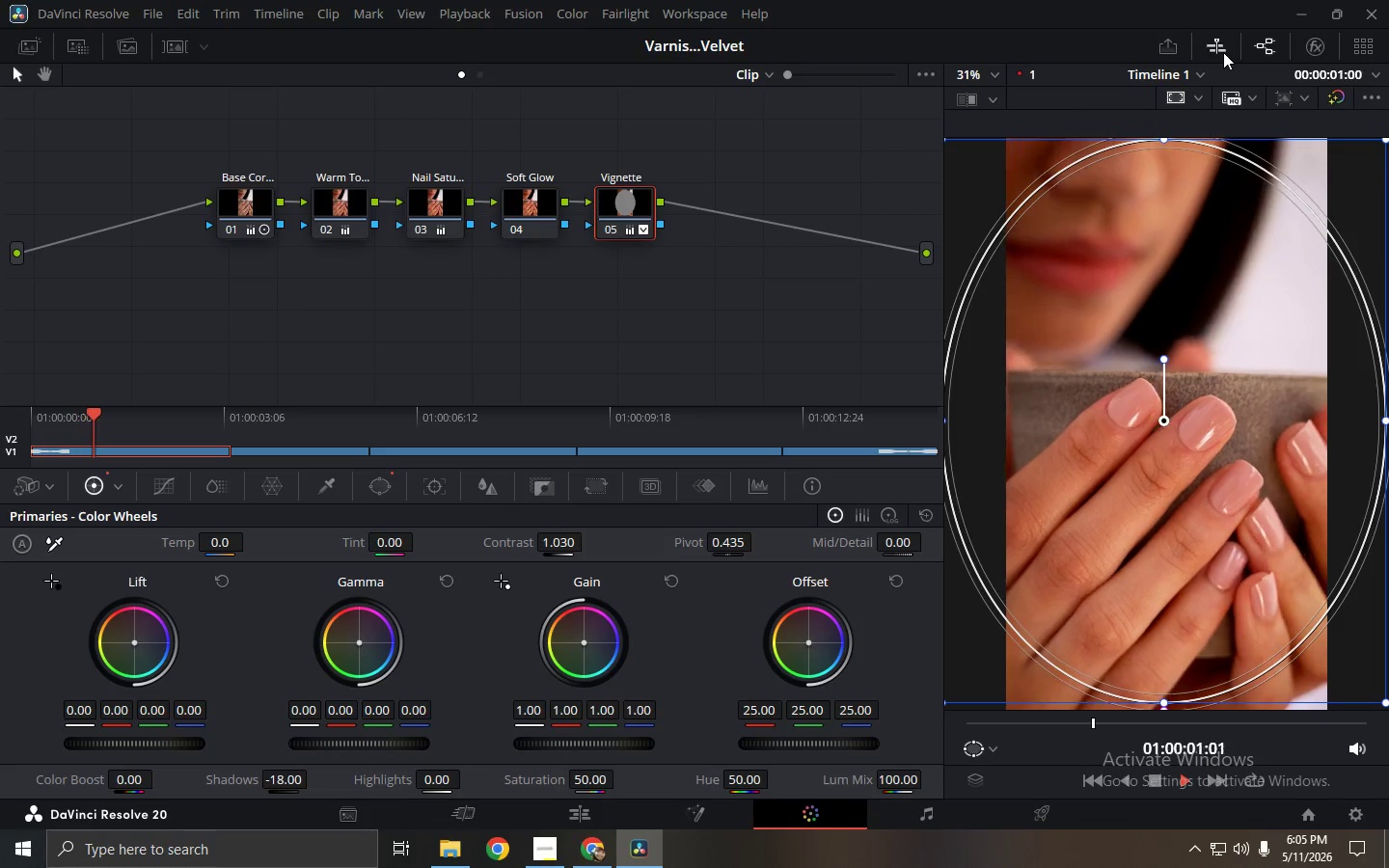 
key(Space)
 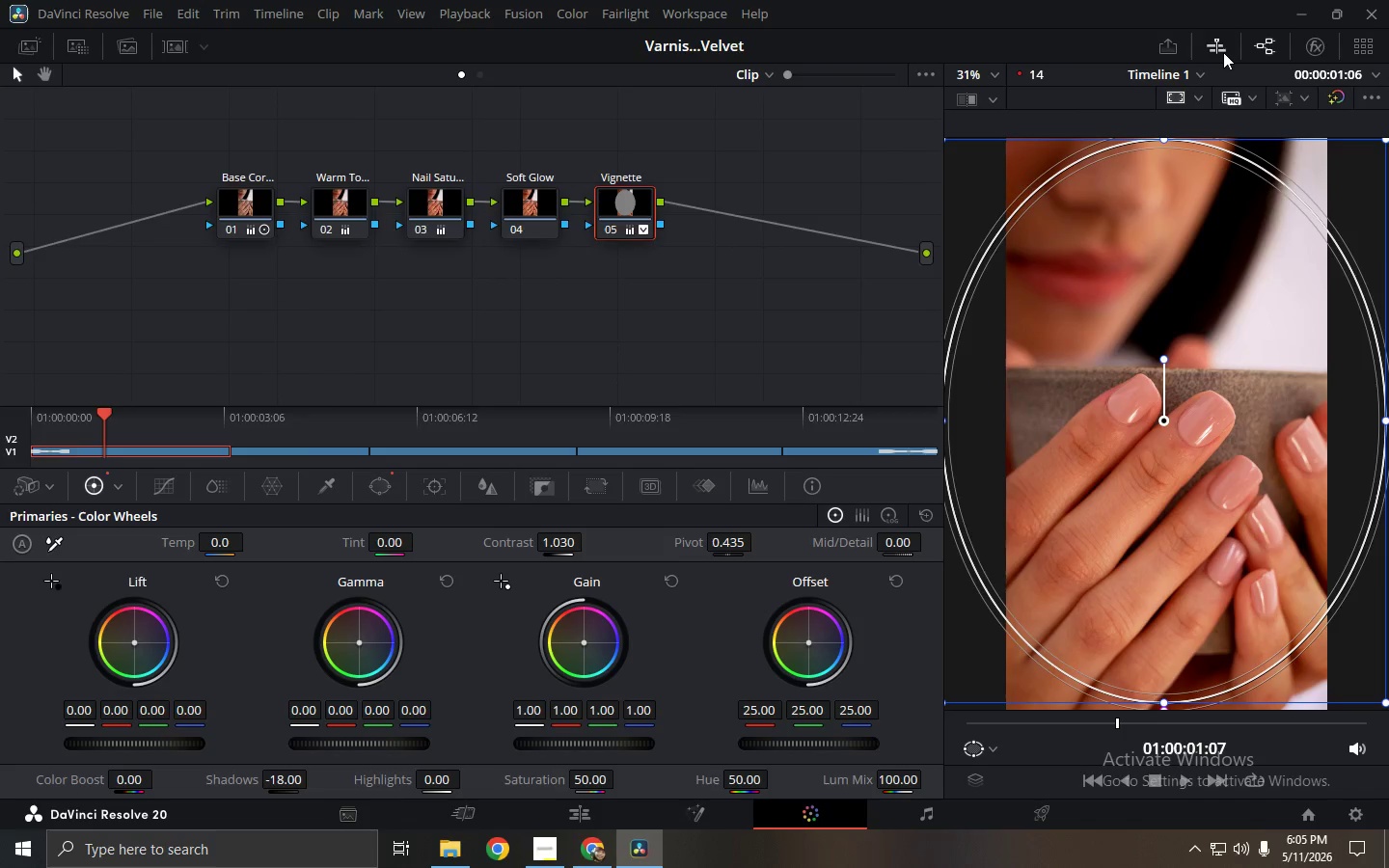 
left_click([1223, 52])
 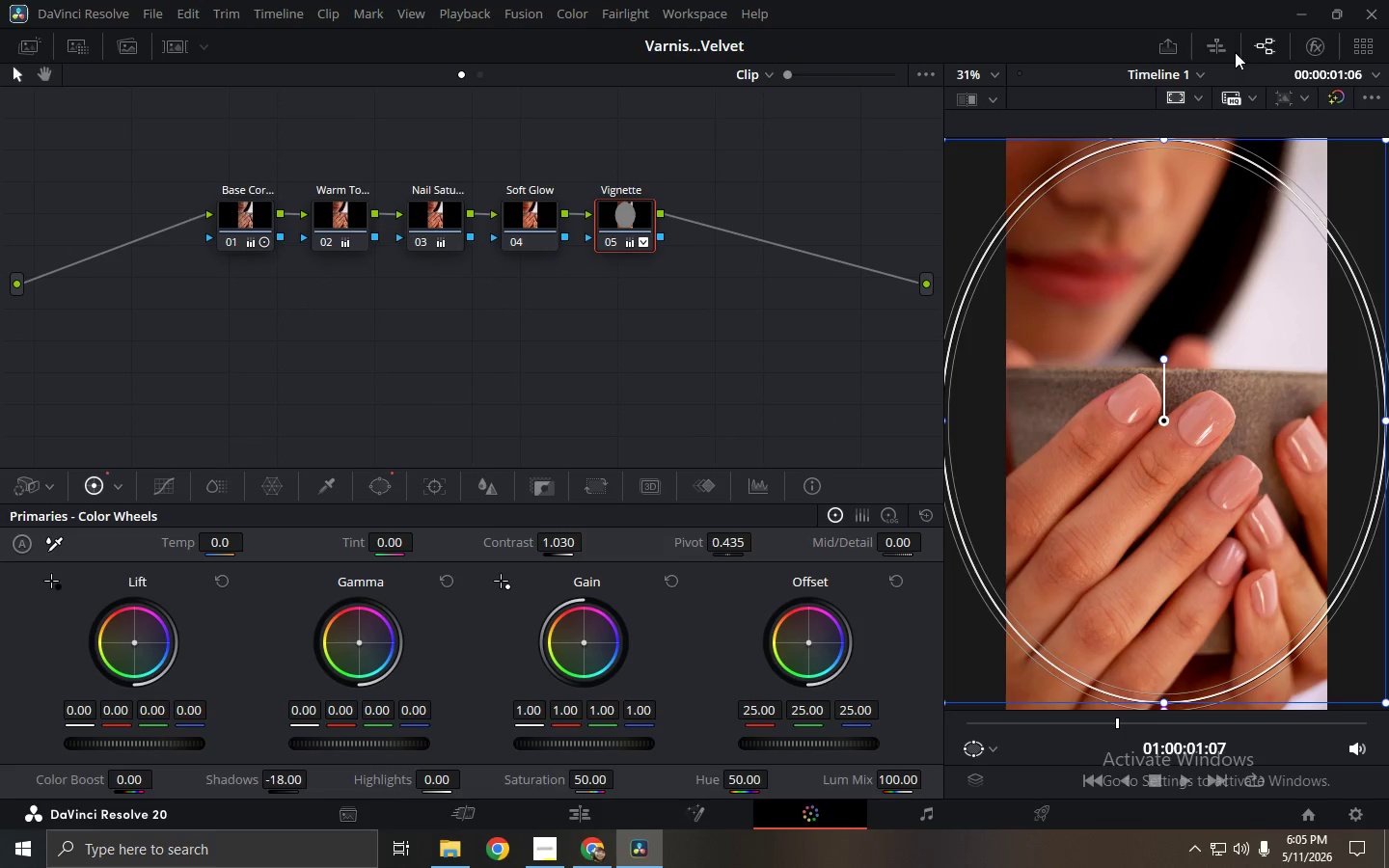 
left_click([1259, 48])
 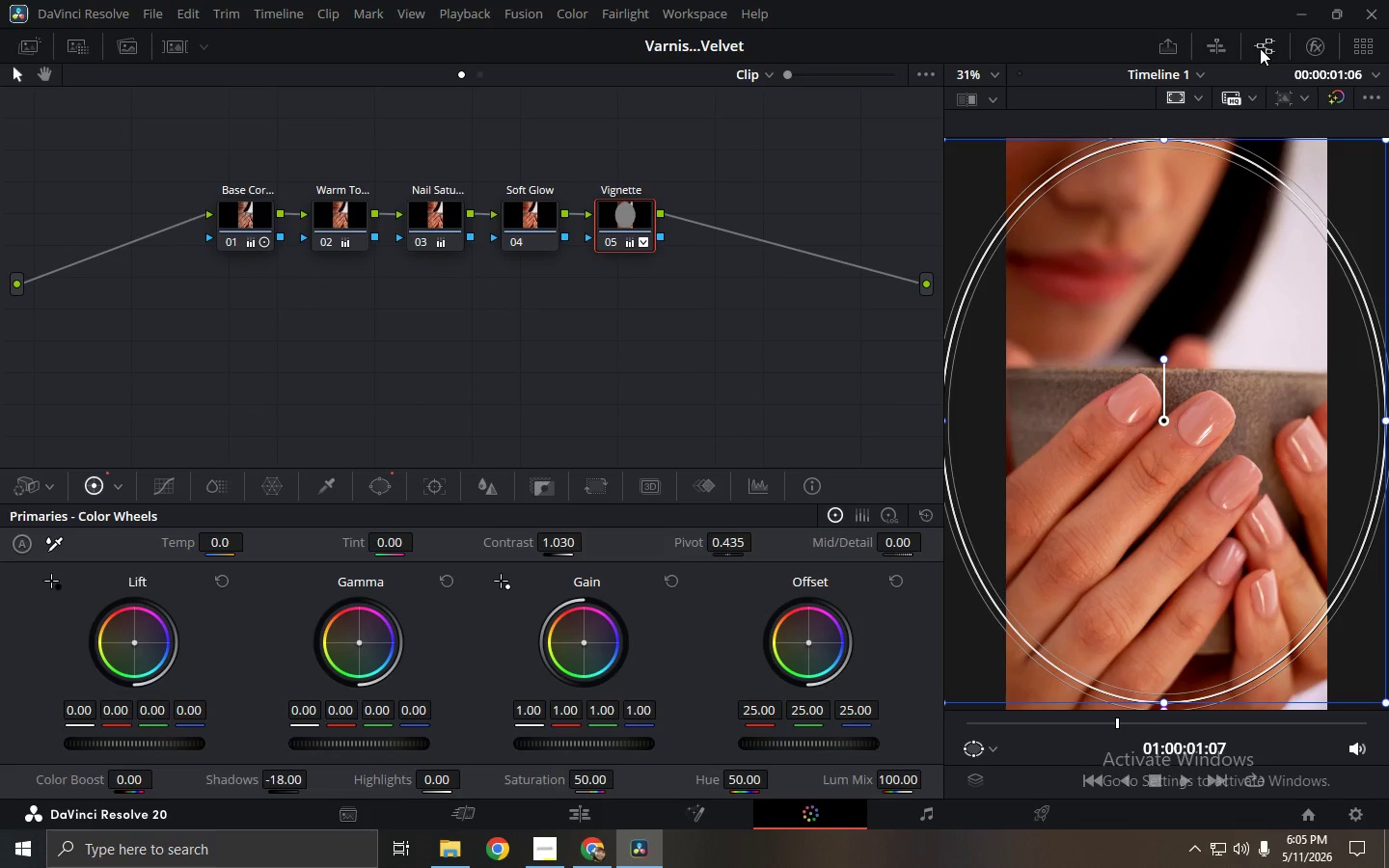 
left_click([1262, 48])
 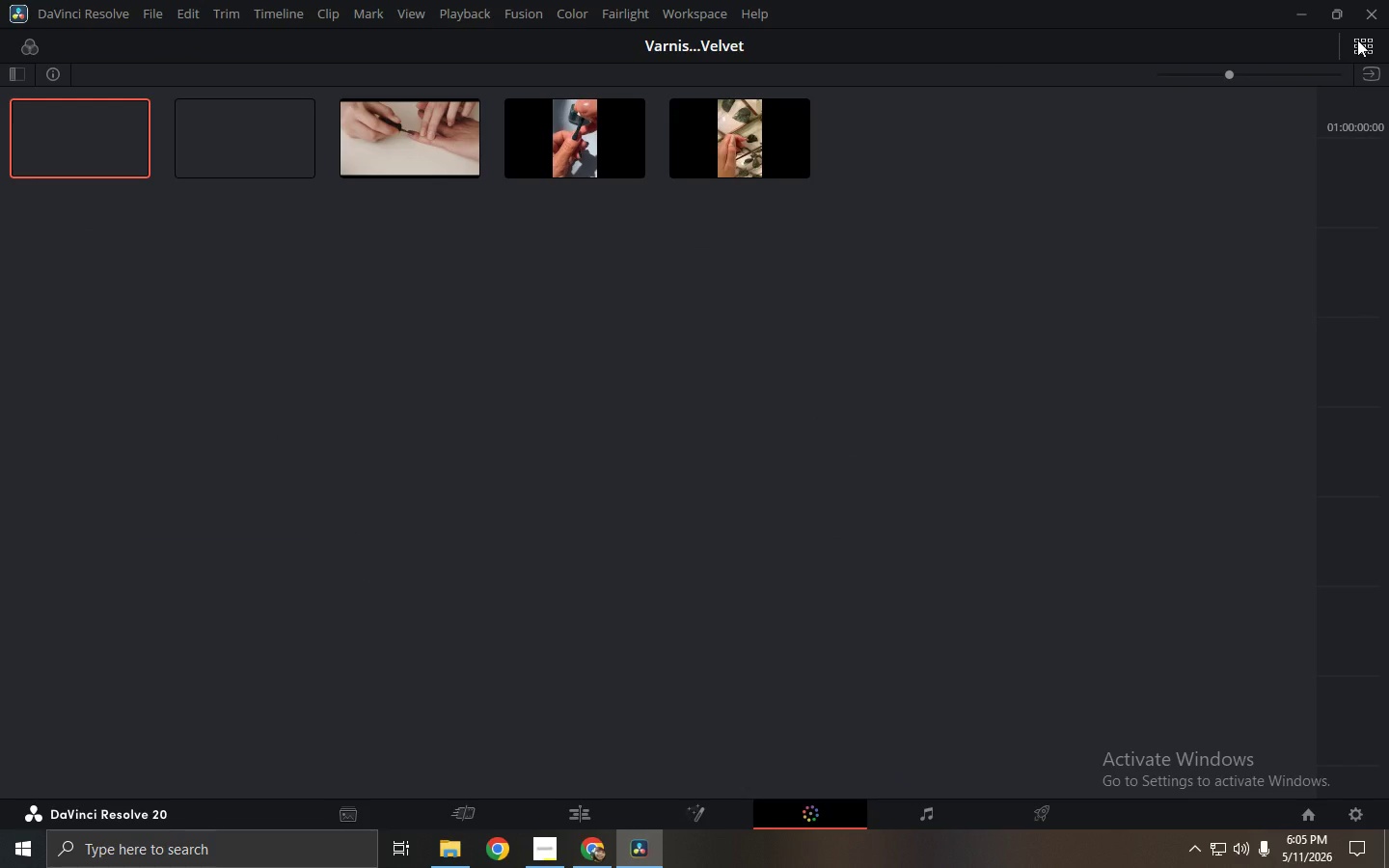 
left_click([1355, 52])
 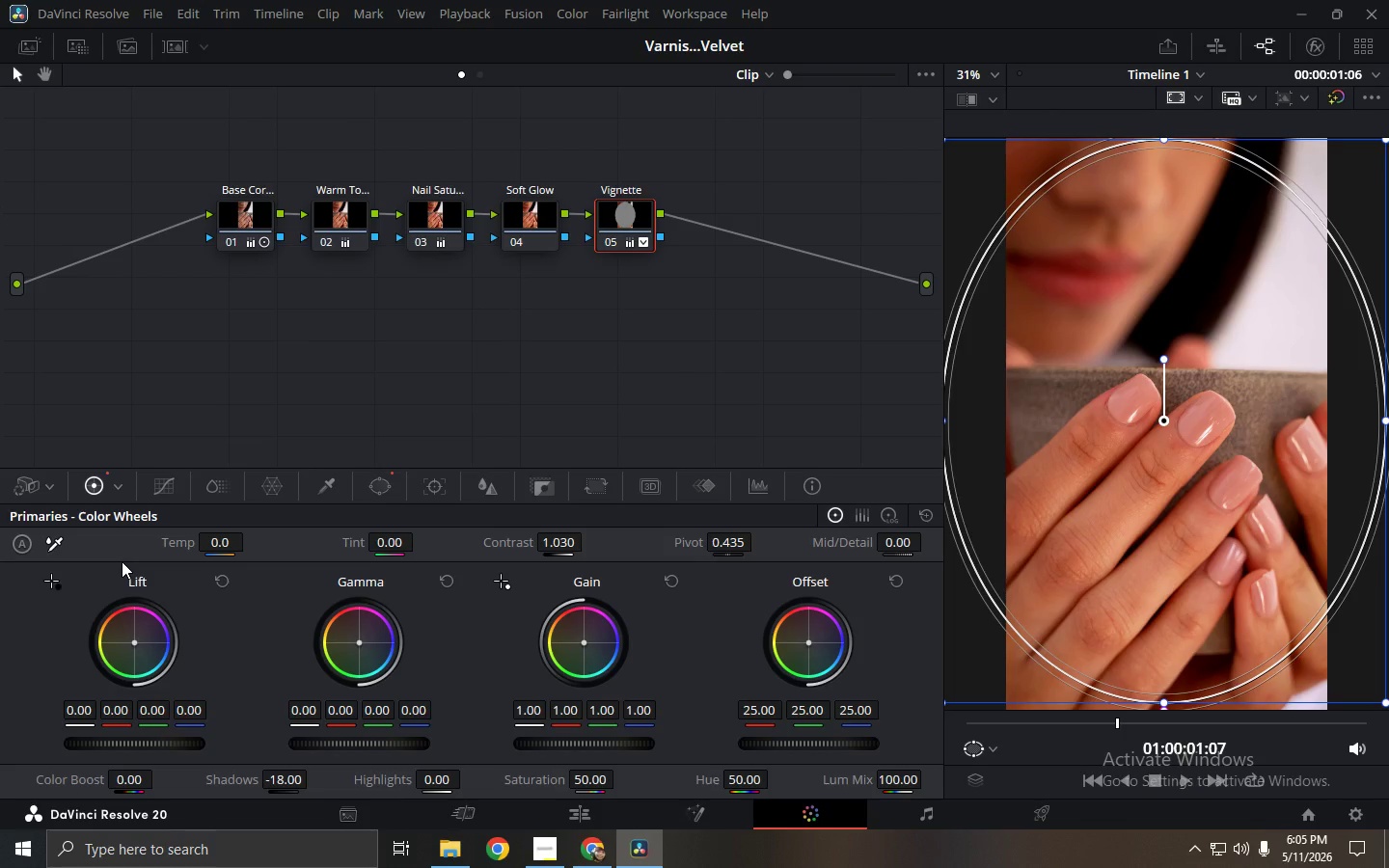 
wait(8.95)
 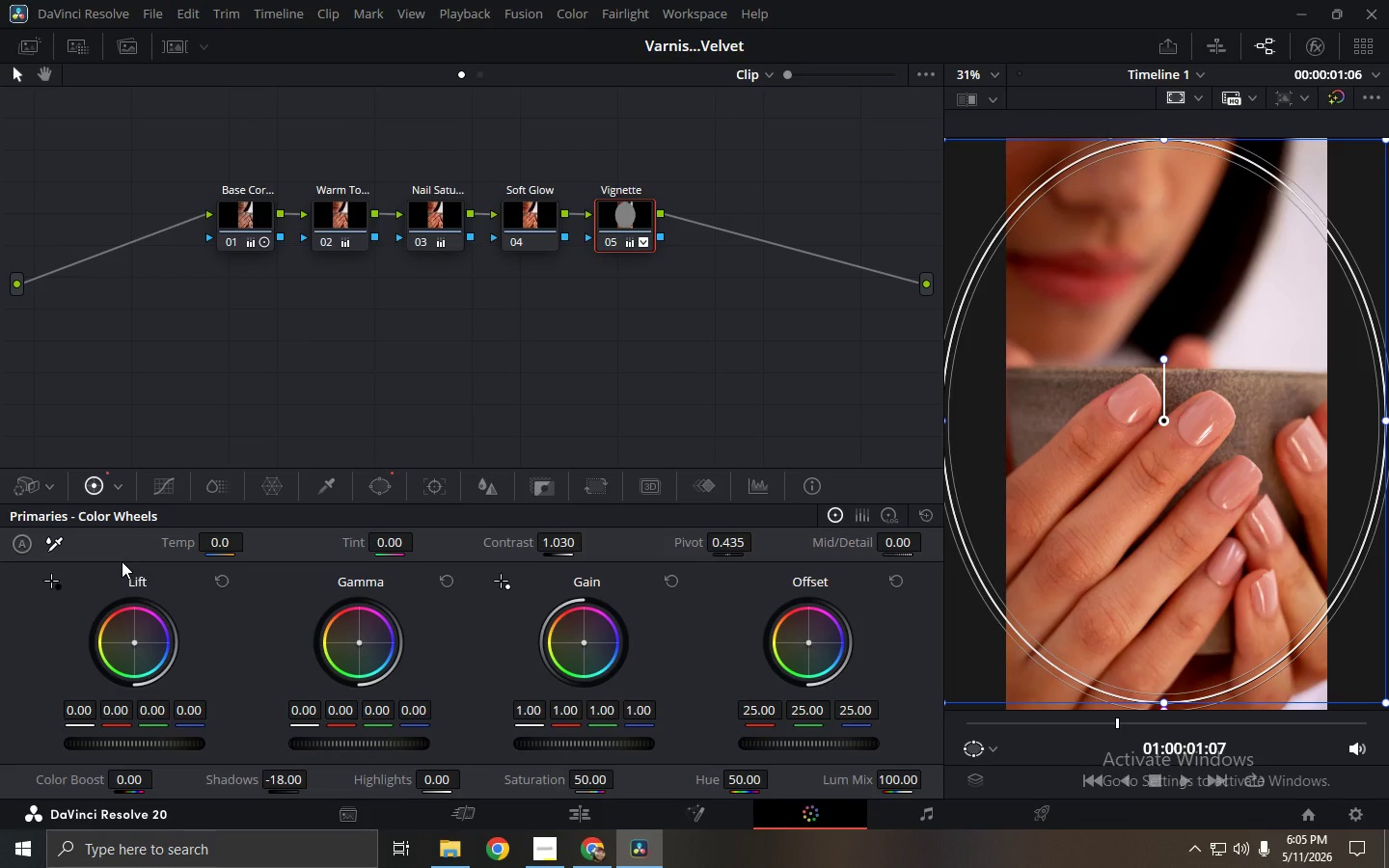 
key(Space)
 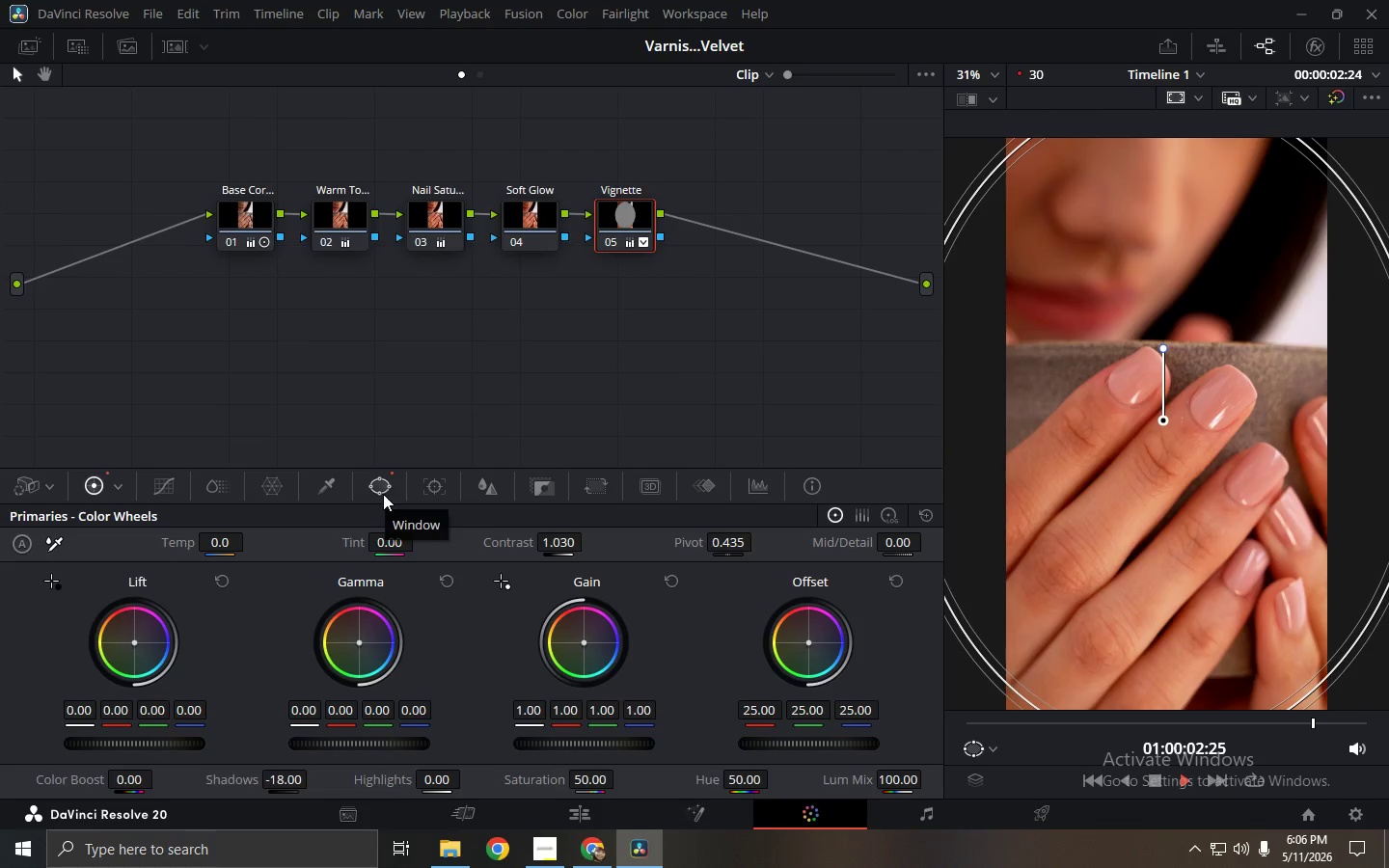 
key(Space)
 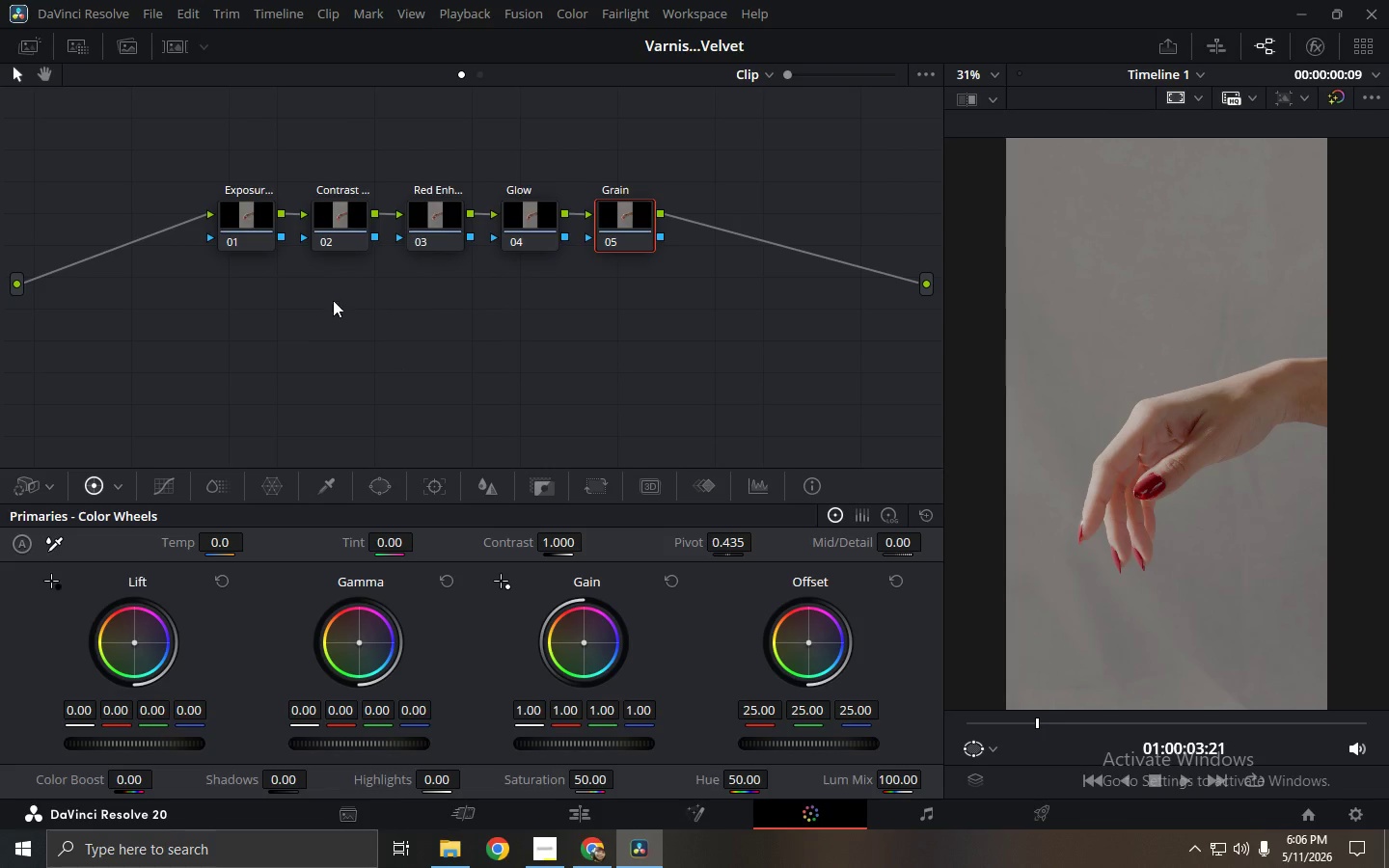 
left_click([255, 223])
 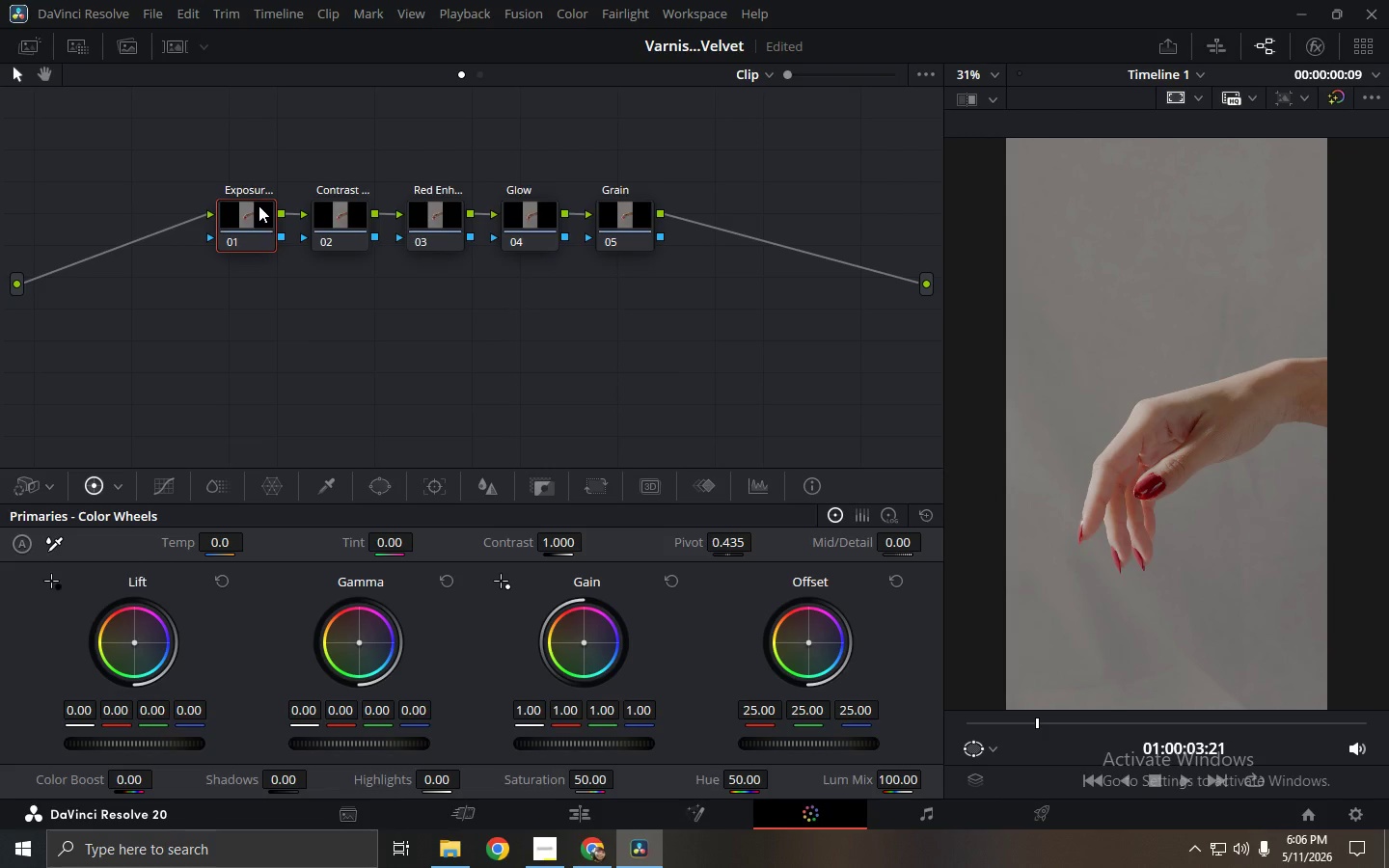 
wait(18.25)
 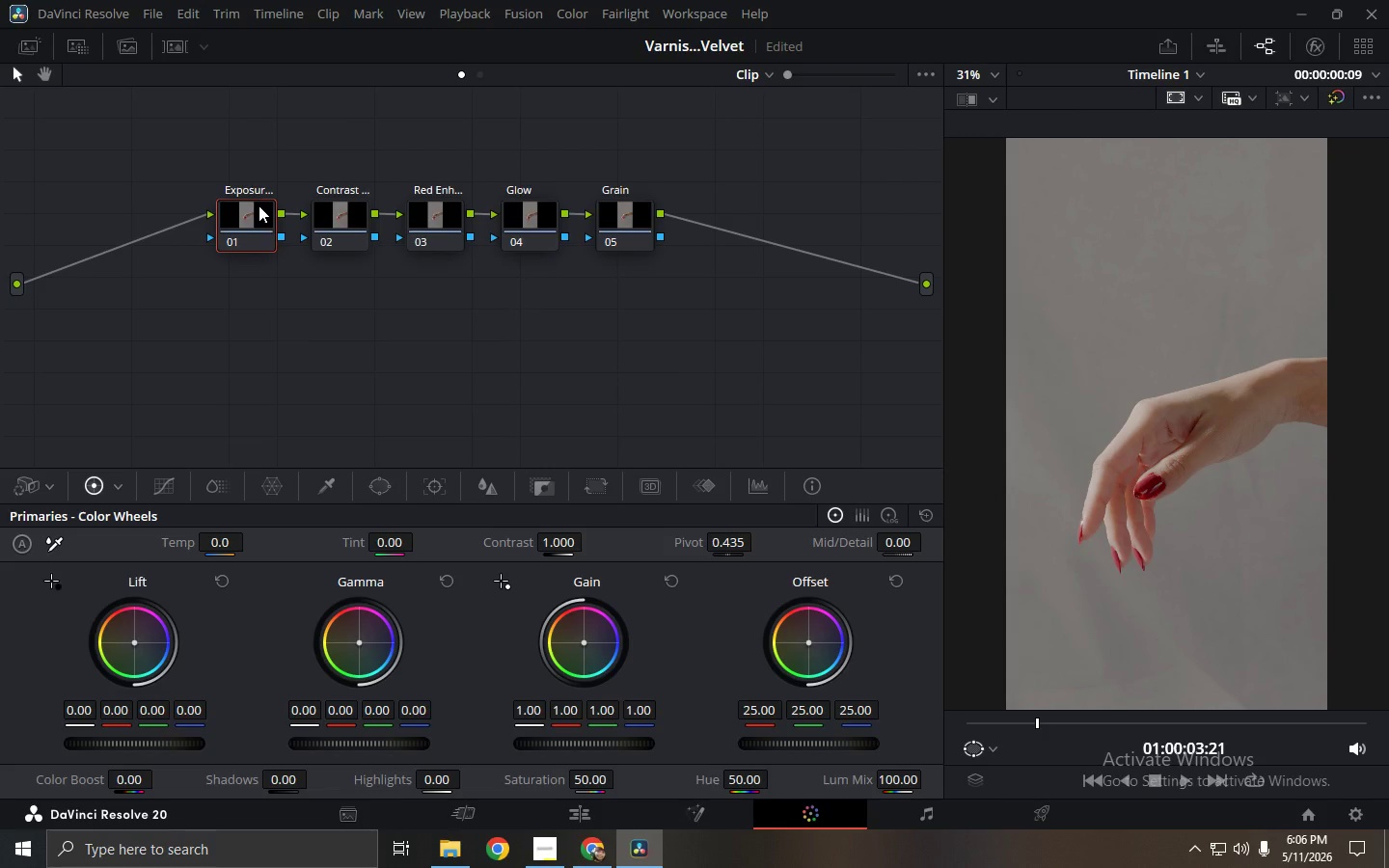 
left_click_drag(start_coordinate=[610, 739], to_coordinate=[960, 740])
 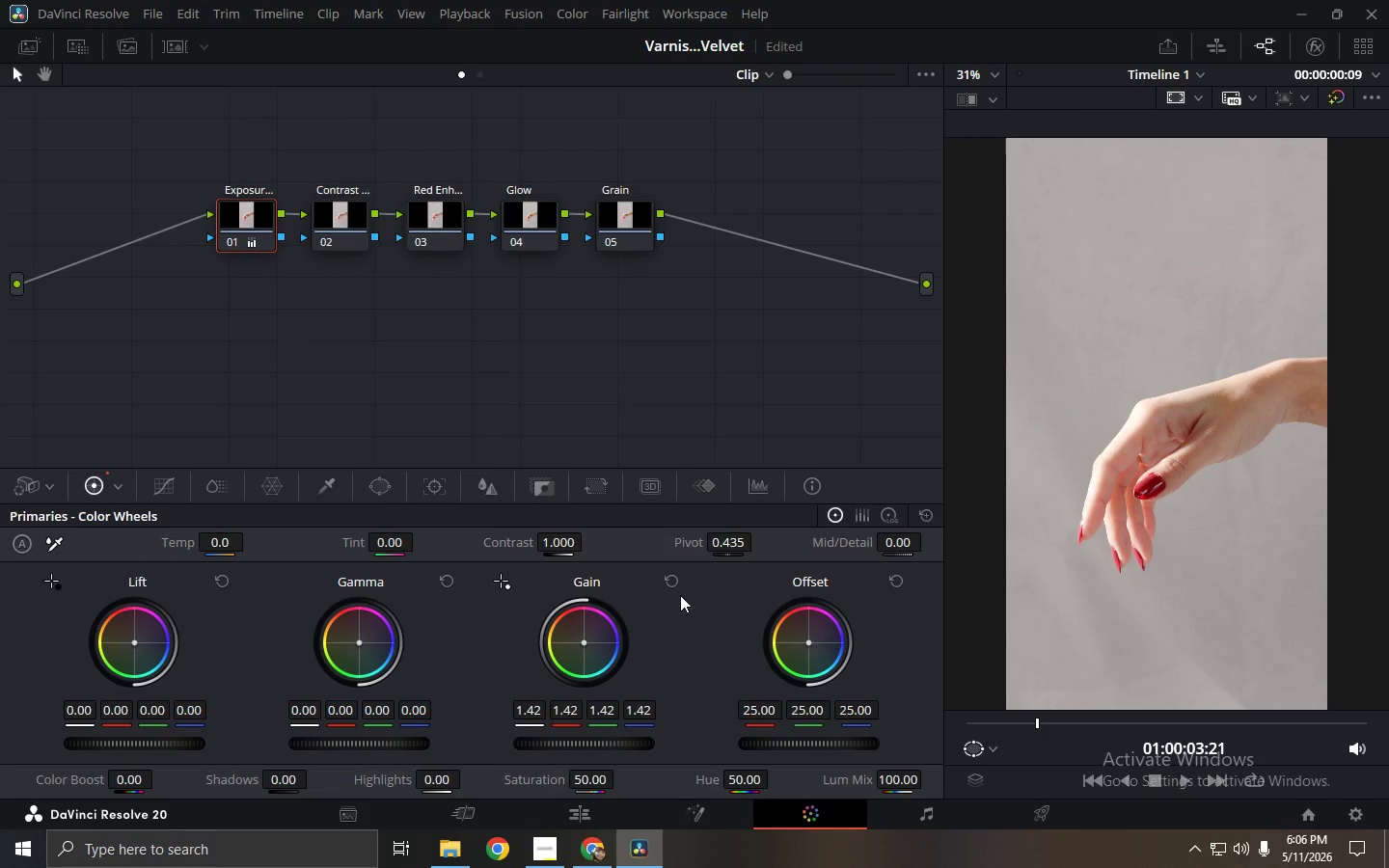 
left_click([671, 583])
 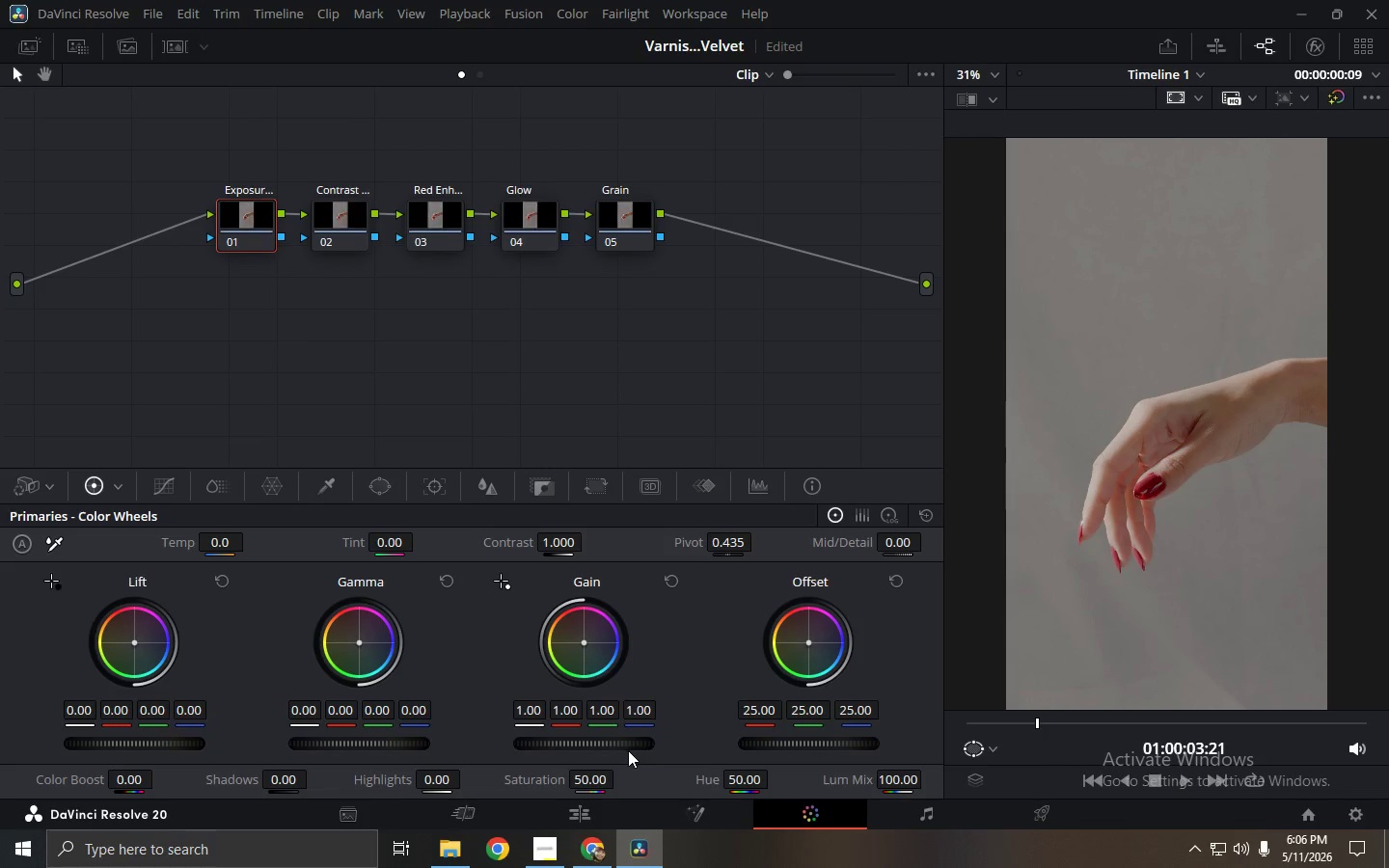 
left_click_drag(start_coordinate=[624, 738], to_coordinate=[700, 739])
 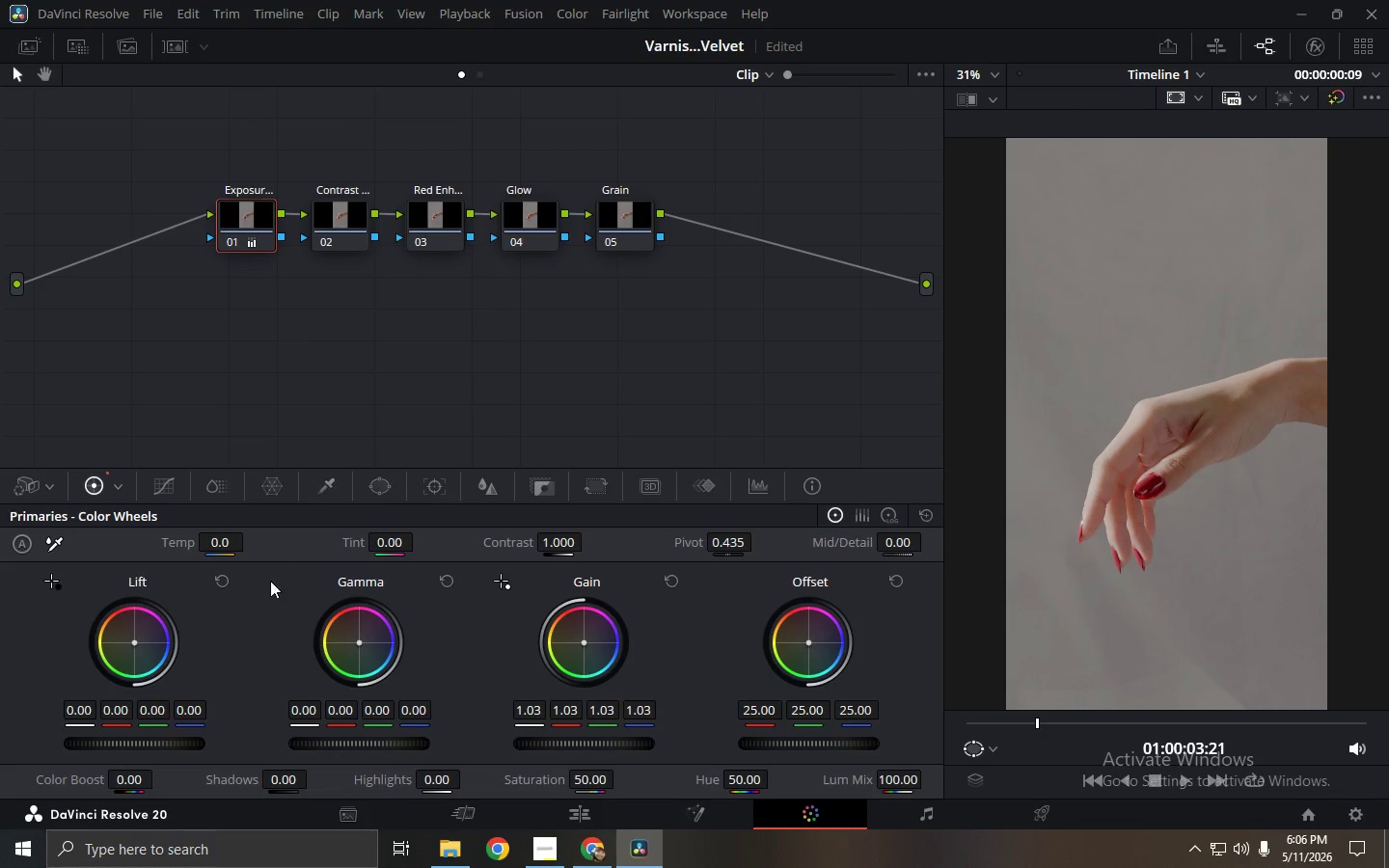 
left_click_drag(start_coordinate=[285, 782], to_coordinate=[301, 782])
 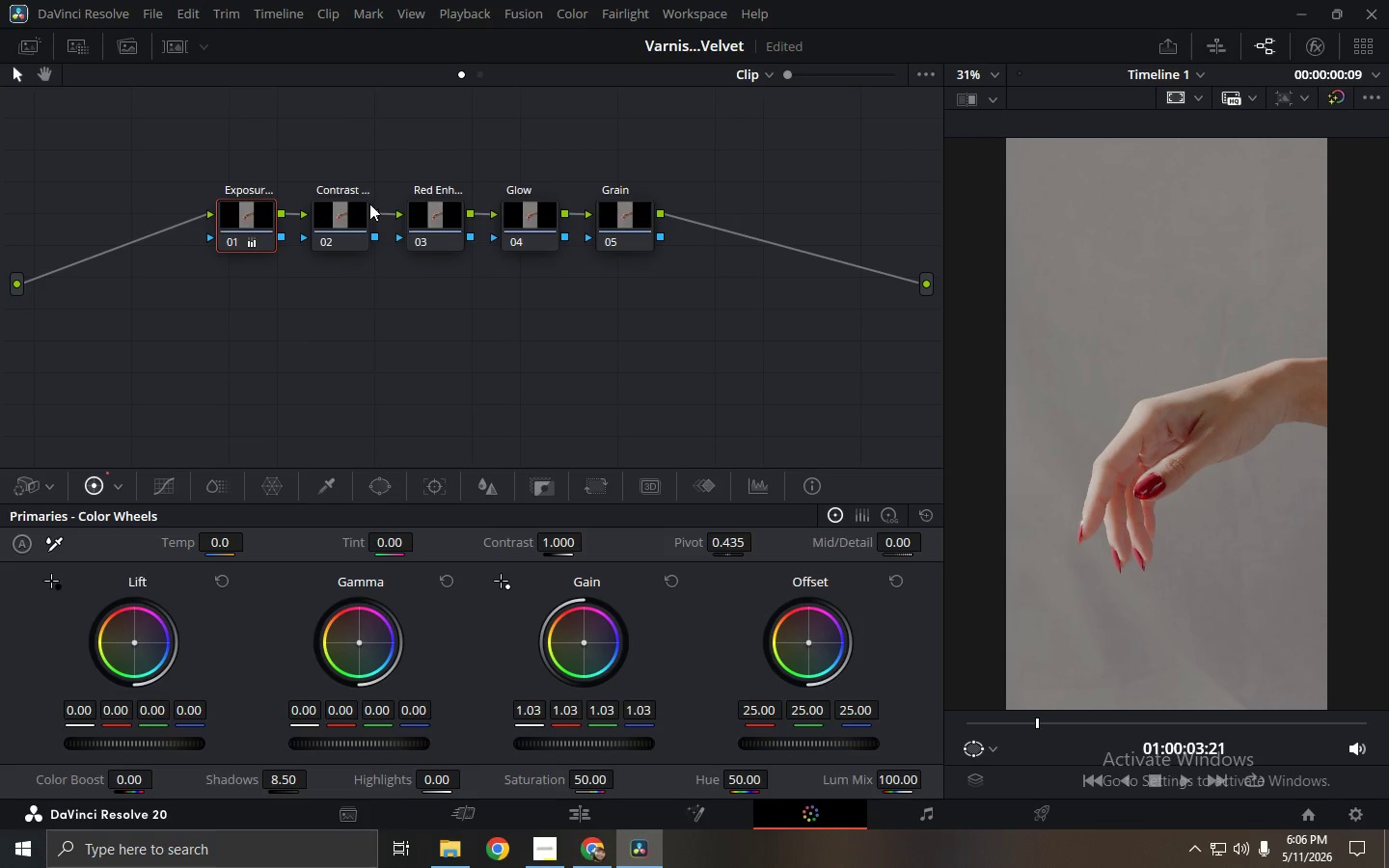 
left_click([338, 209])
 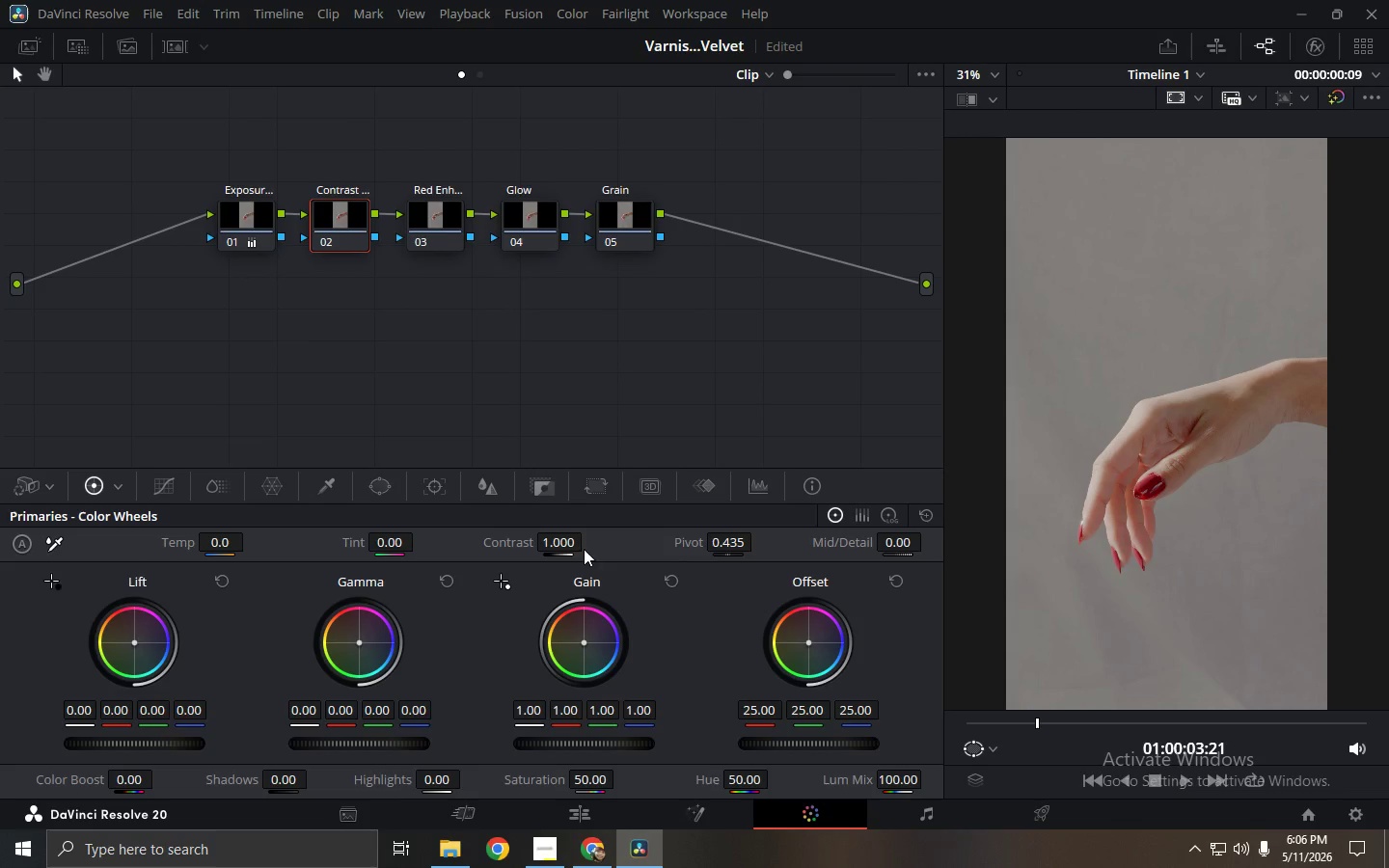 
wait(6.2)
 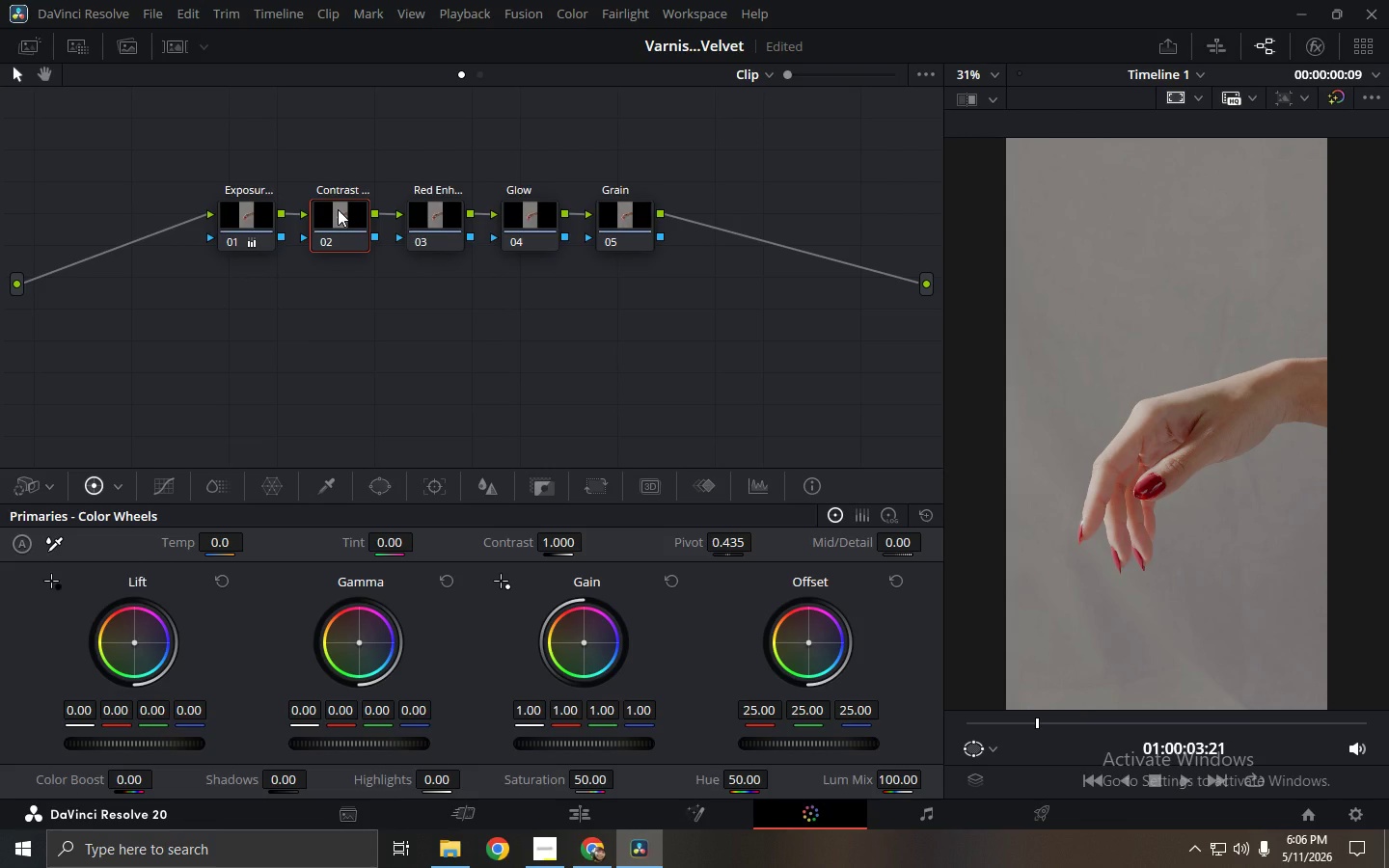 
left_click_drag(start_coordinate=[568, 546], to_coordinate=[573, 546])
 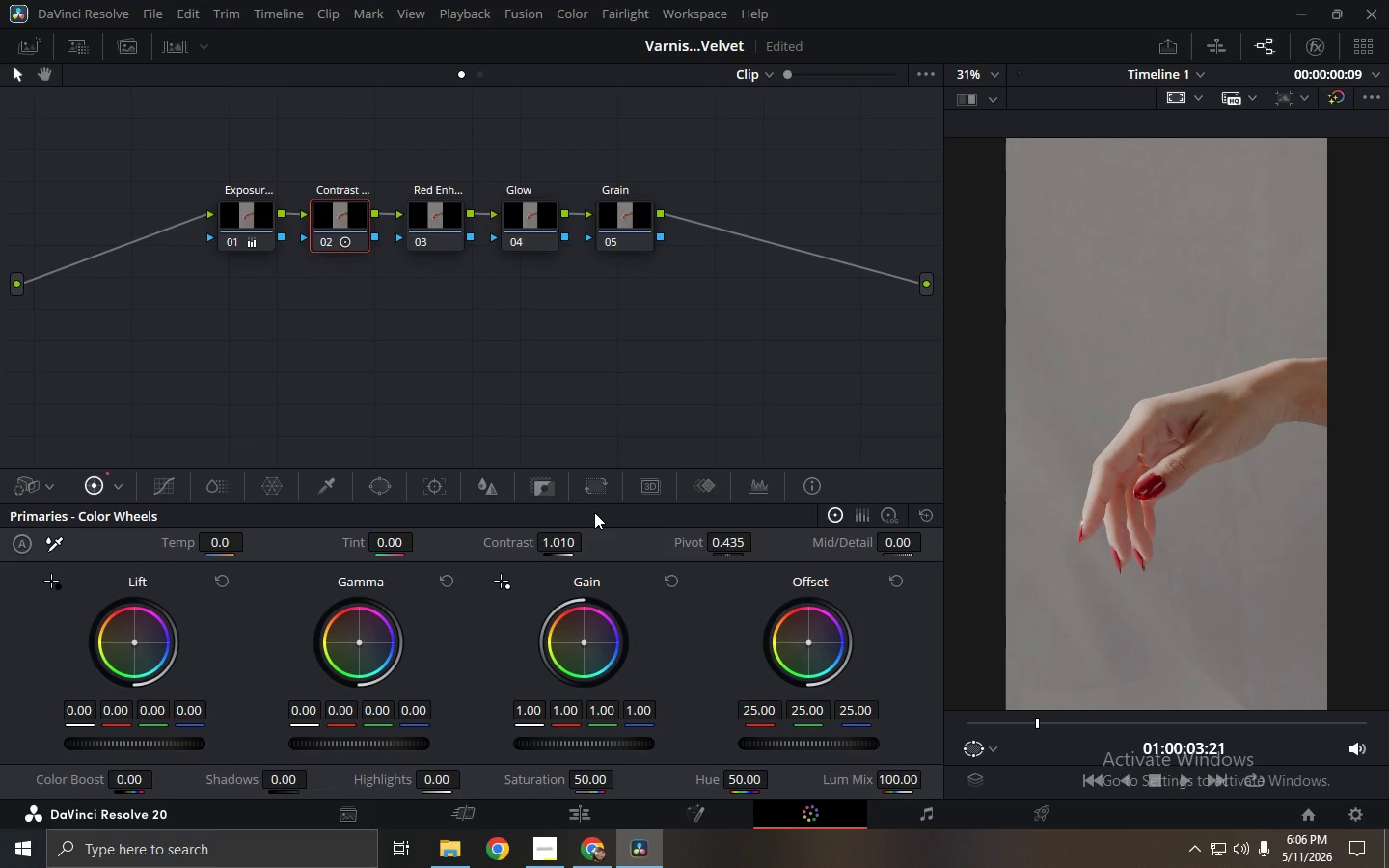 
wait(7.0)
 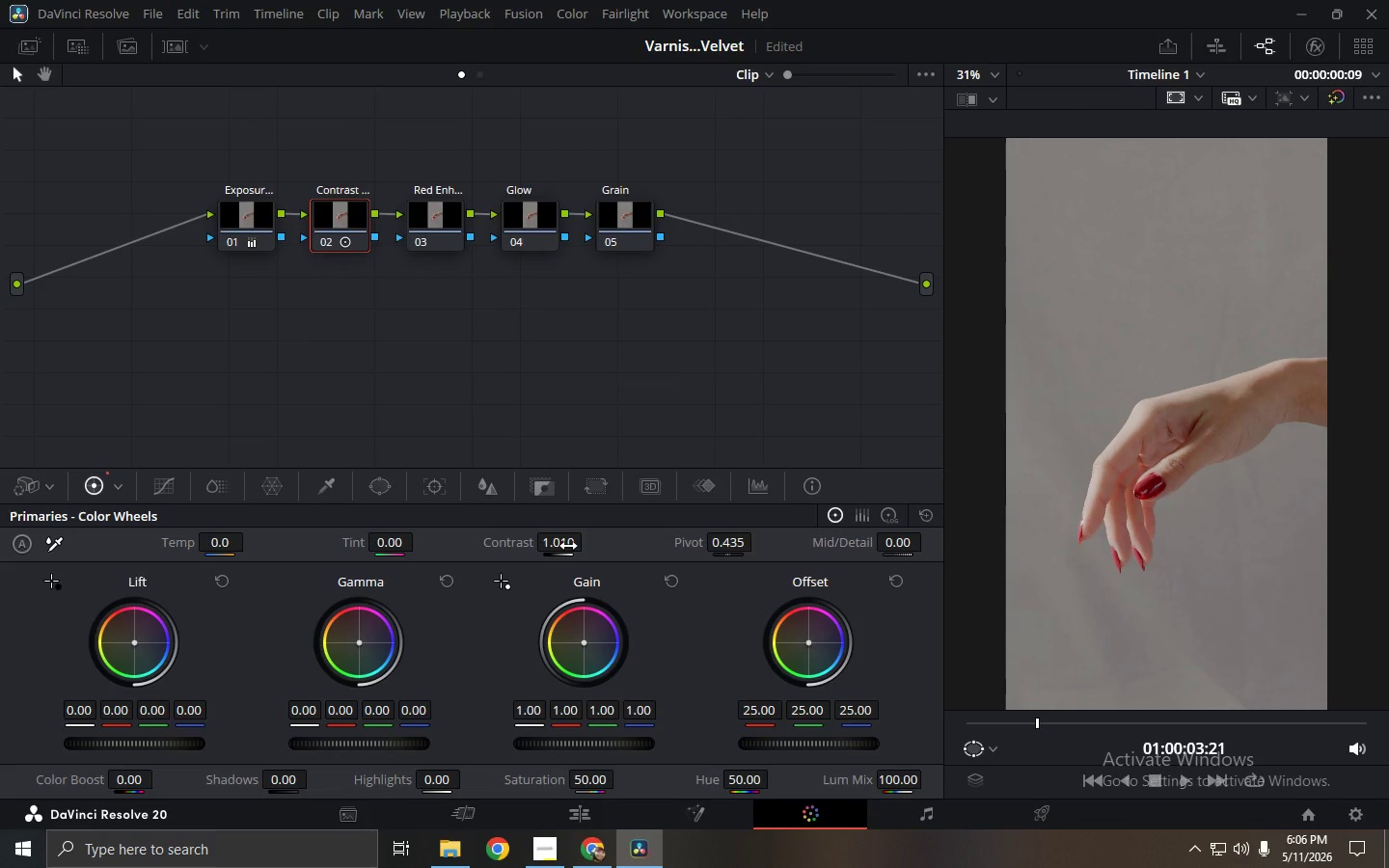 
left_click_drag(start_coordinate=[745, 540], to_coordinate=[738, 540])
 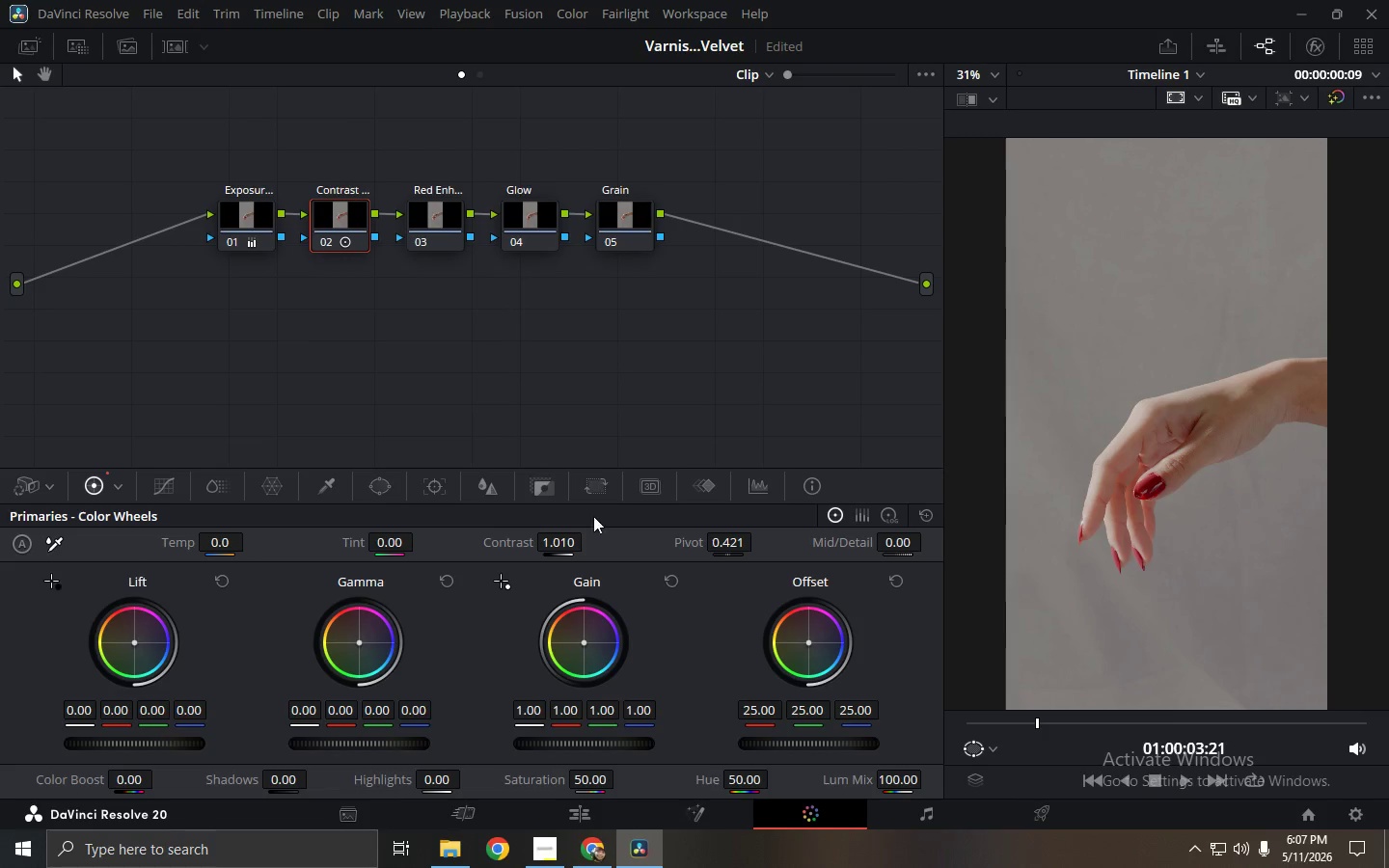 
wait(24.97)
 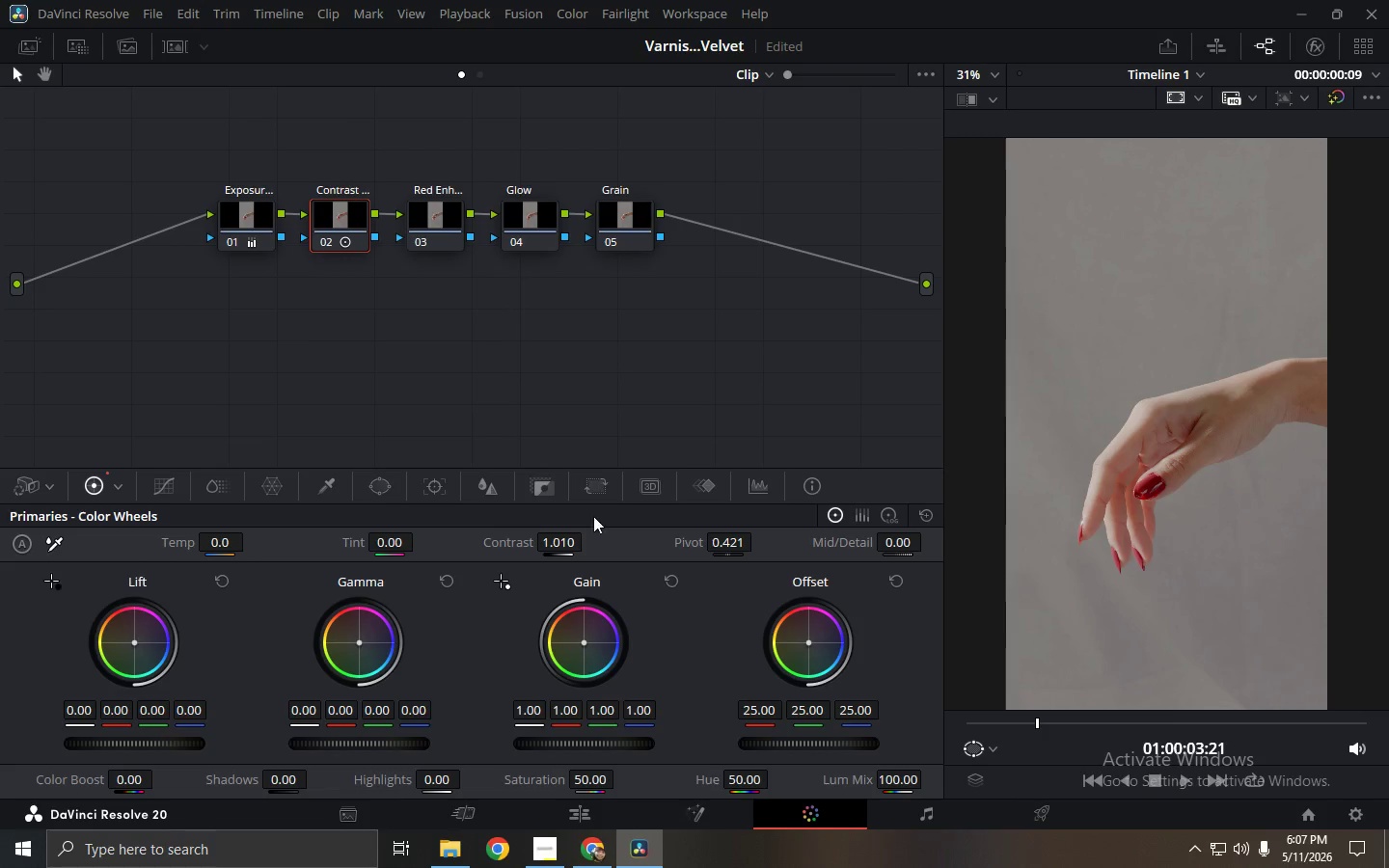 
left_click_drag(start_coordinate=[438, 782], to_coordinate=[123, 836])
 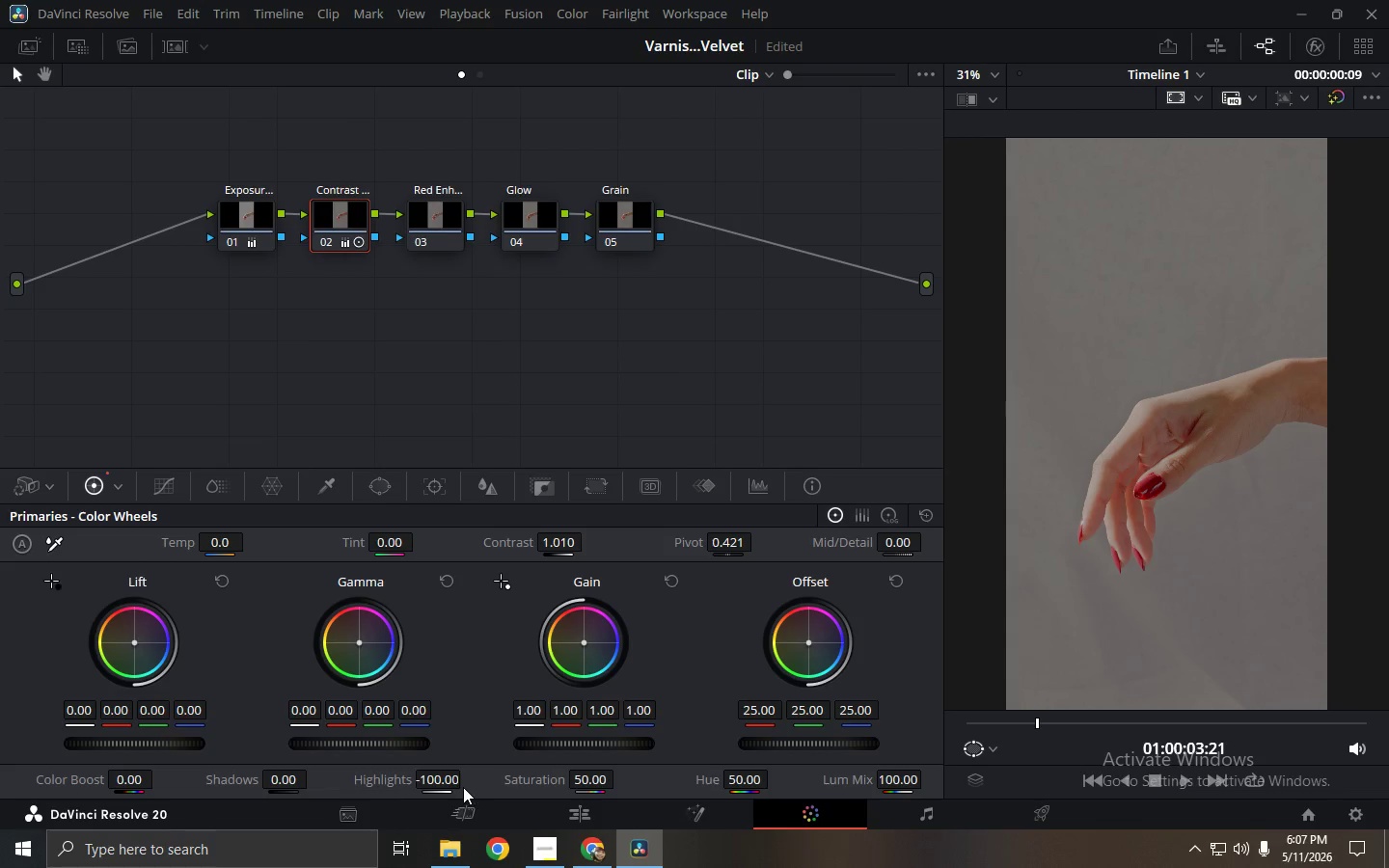 
left_click([453, 785])
 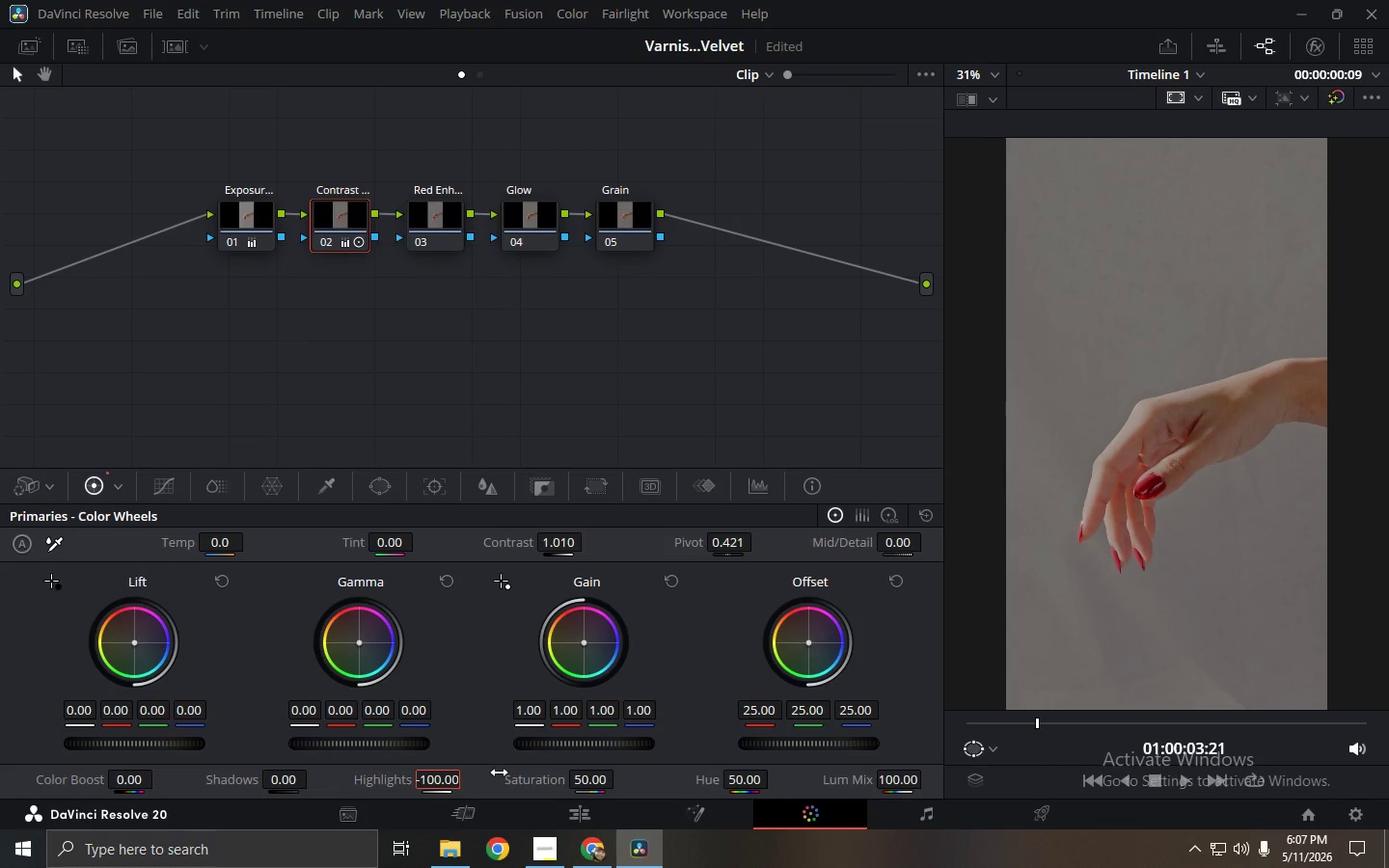 
key(Control+Z)
 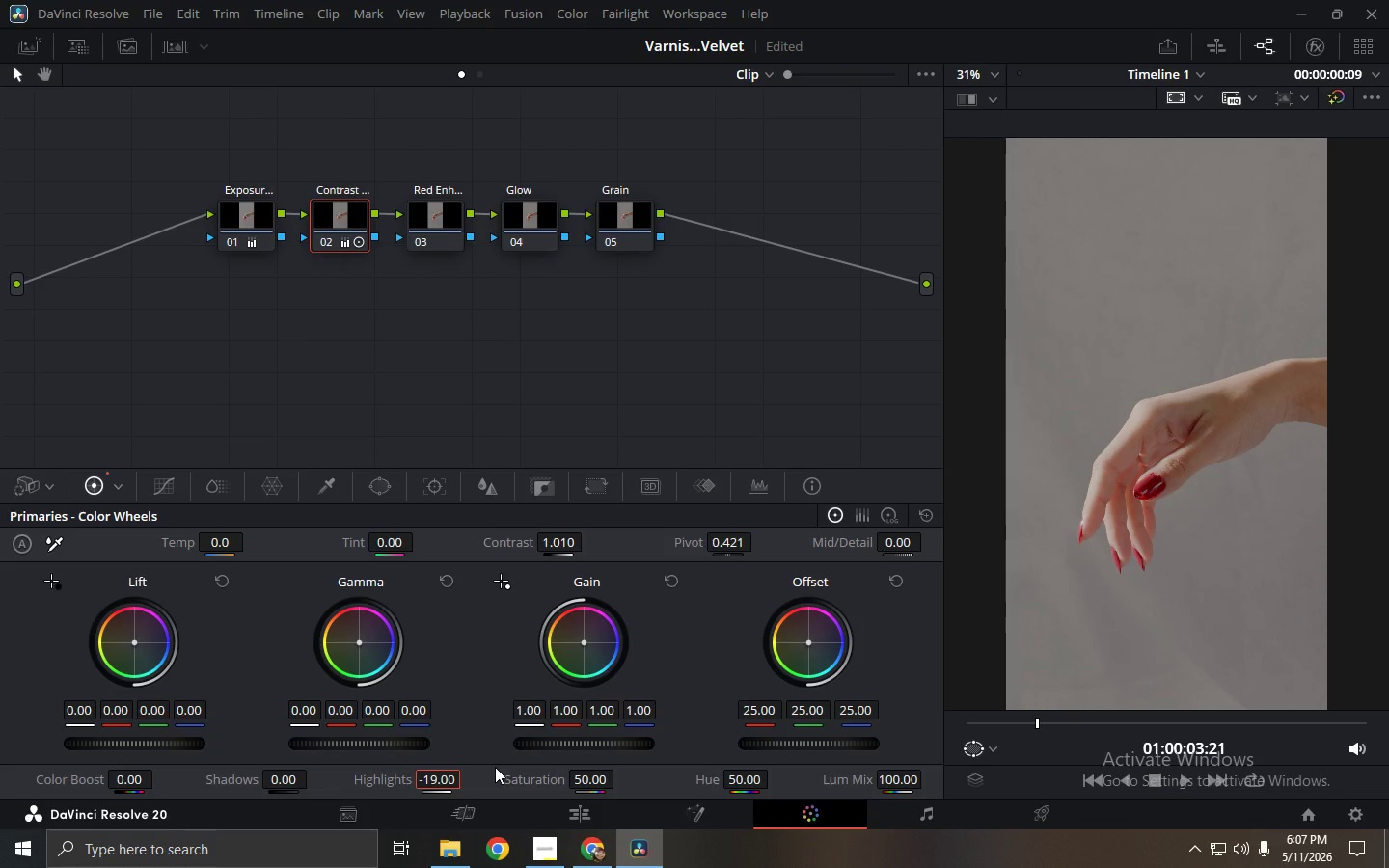 
key(Control+Z)
 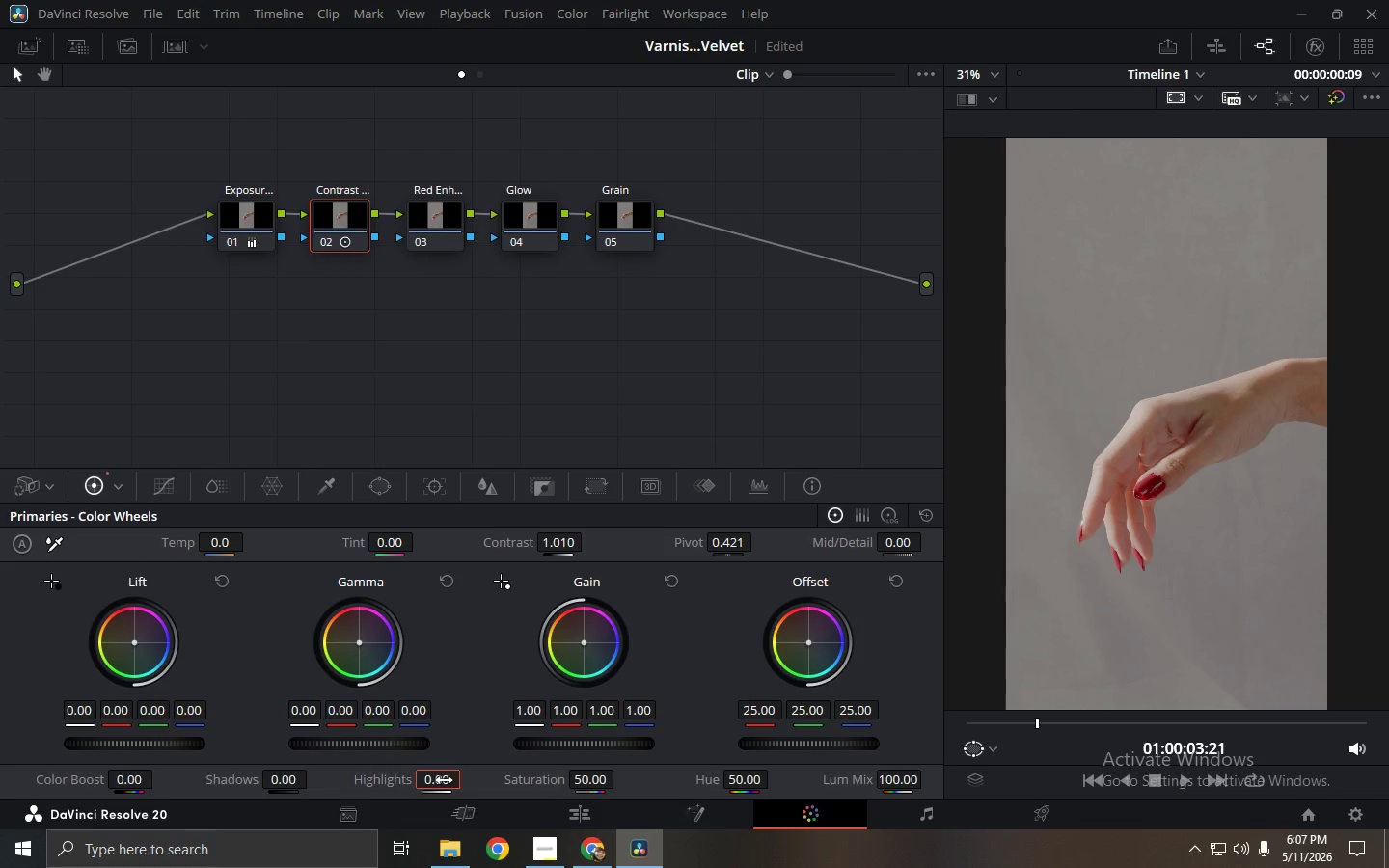 
left_click_drag(start_coordinate=[444, 780], to_coordinate=[299, 793])
 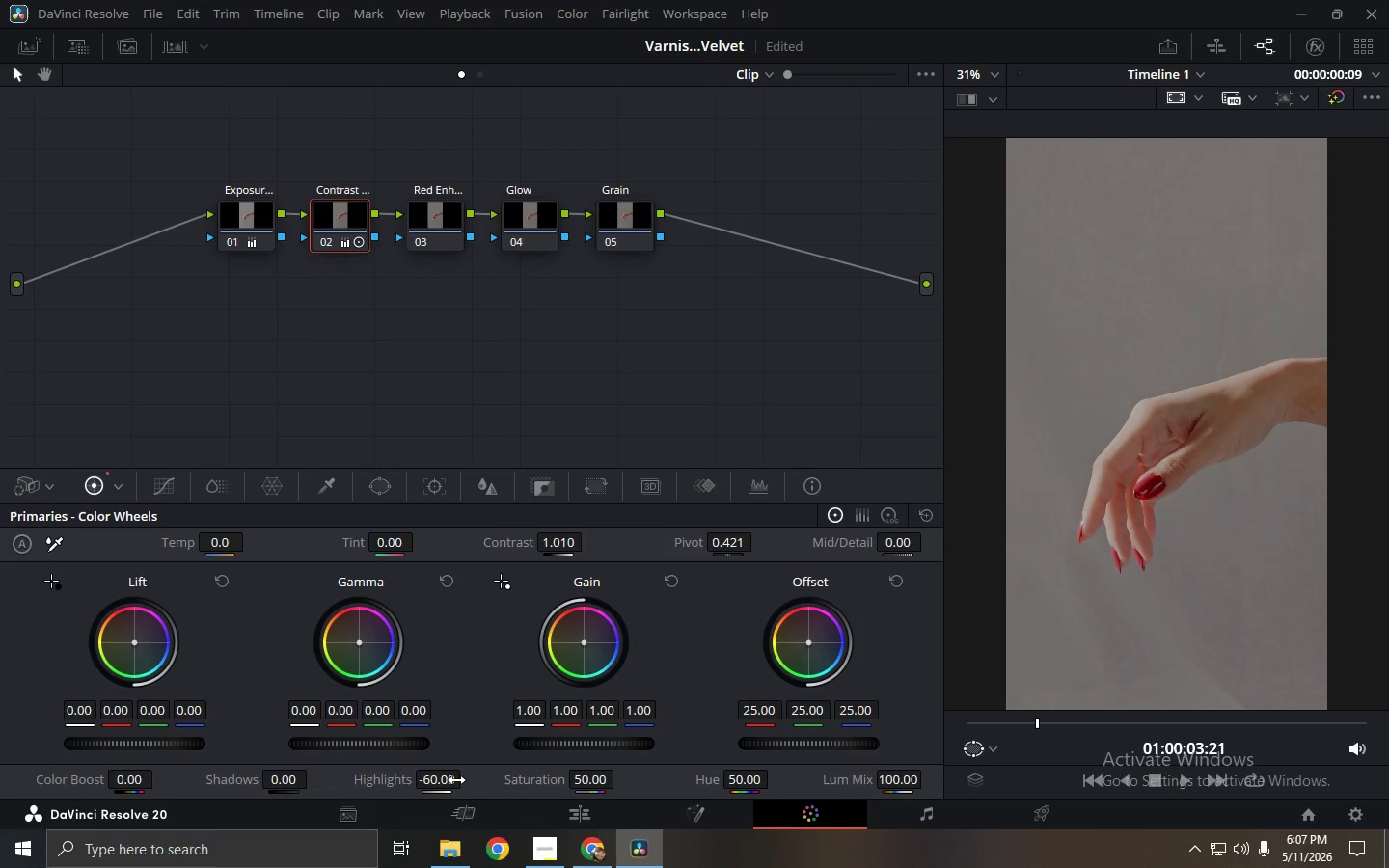 
key(Control+Z)
 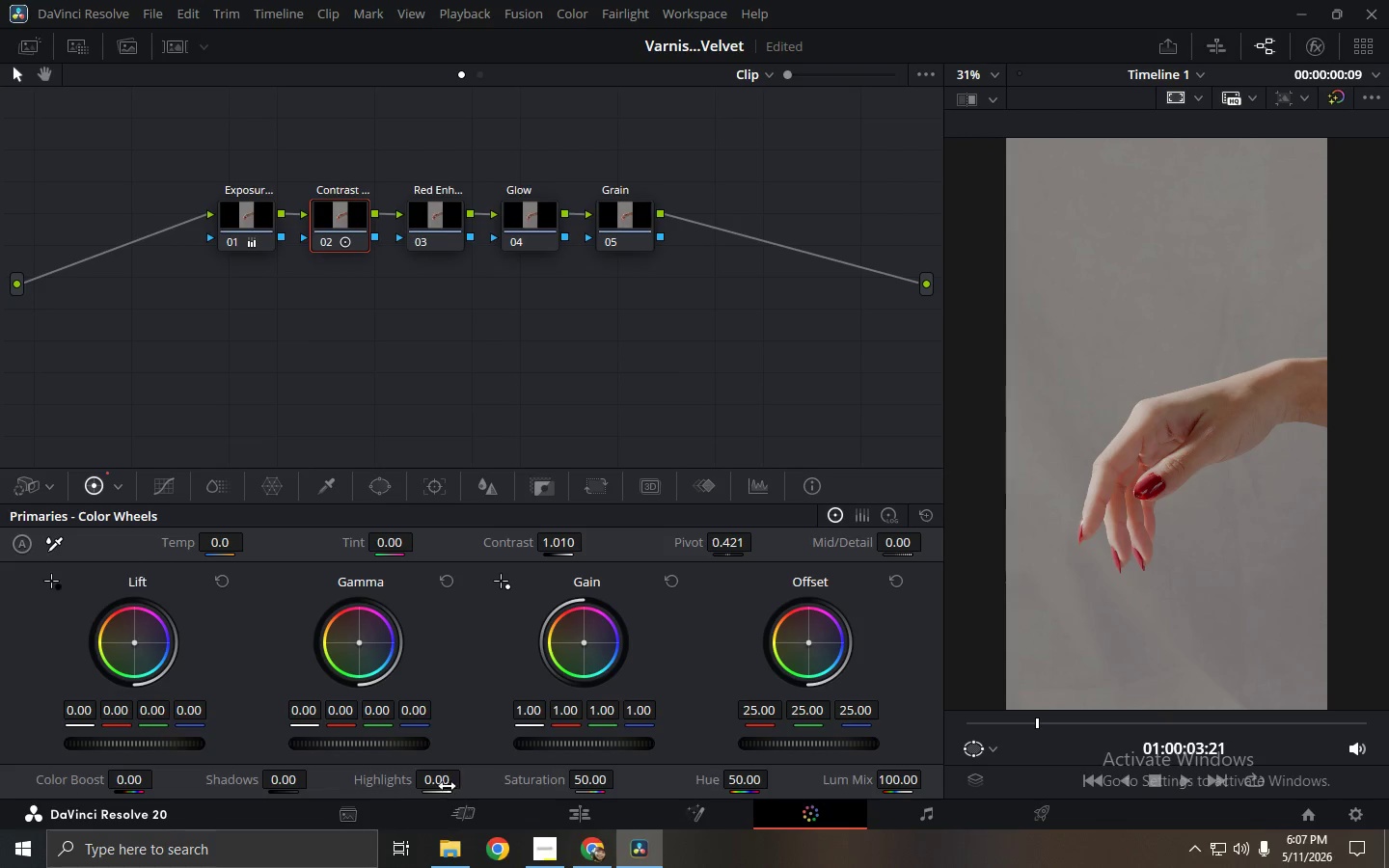 
left_click_drag(start_coordinate=[445, 785], to_coordinate=[414, 781])
 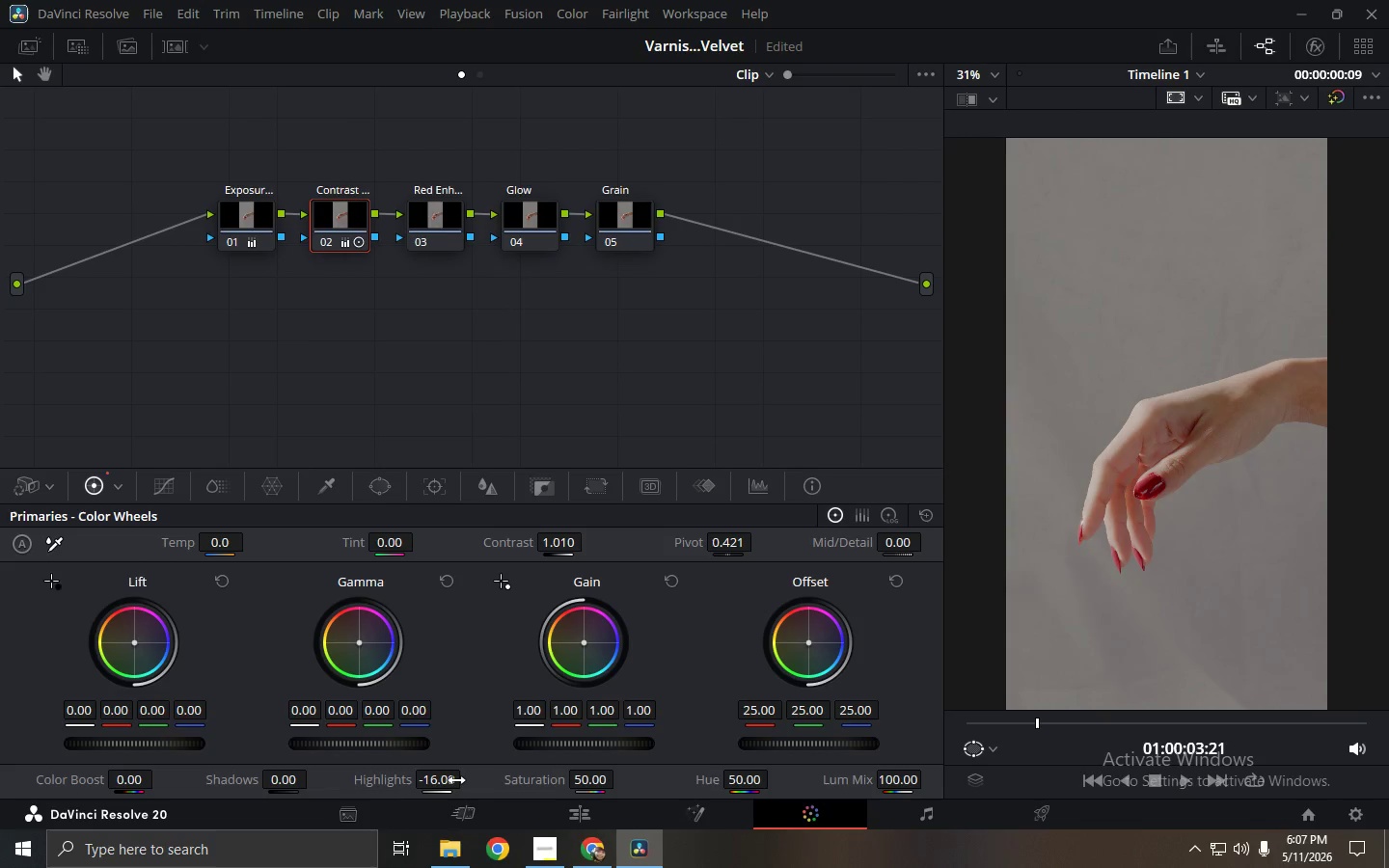 
key(Control+ControlLeft)
 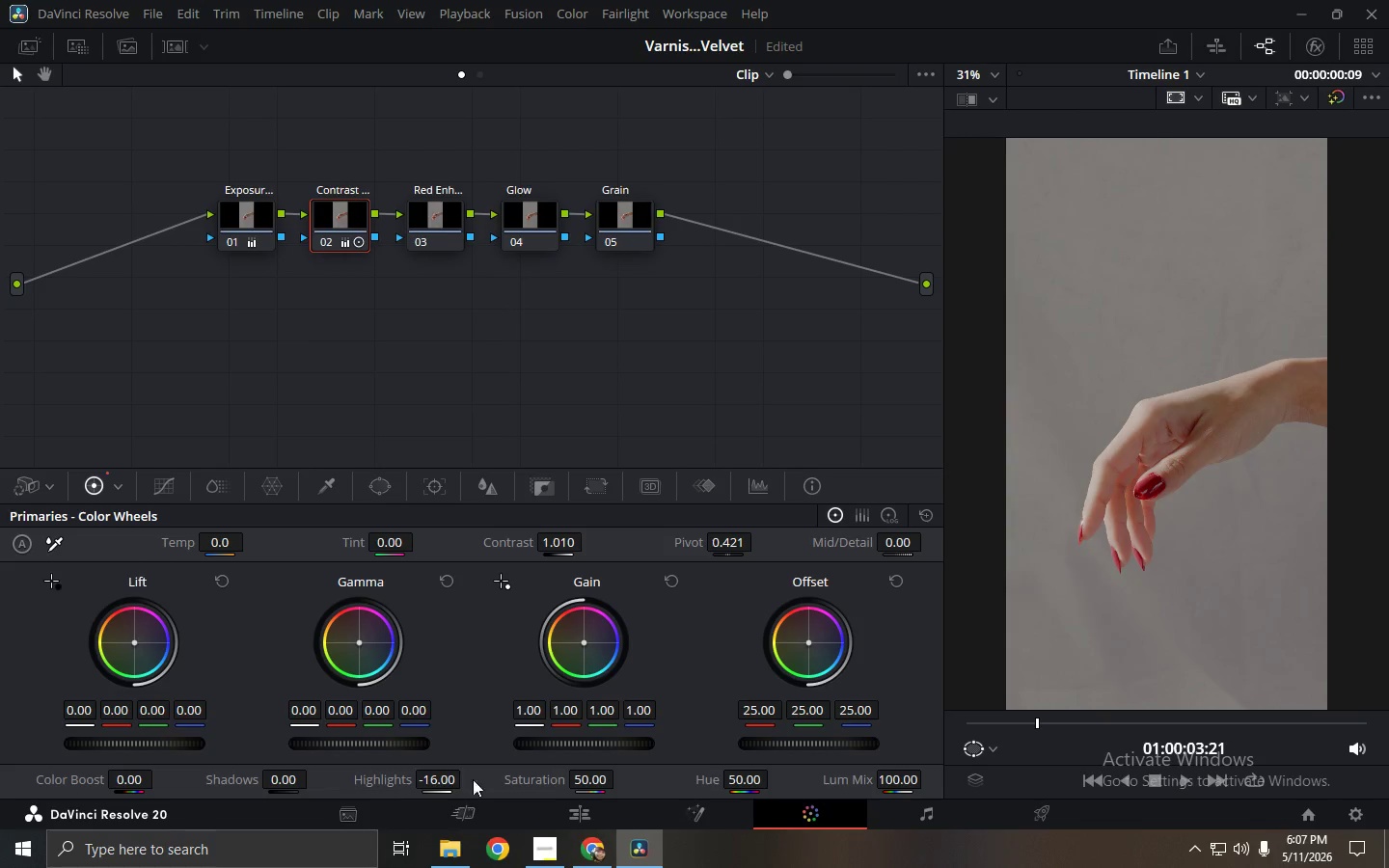 
key(Control+Z)
 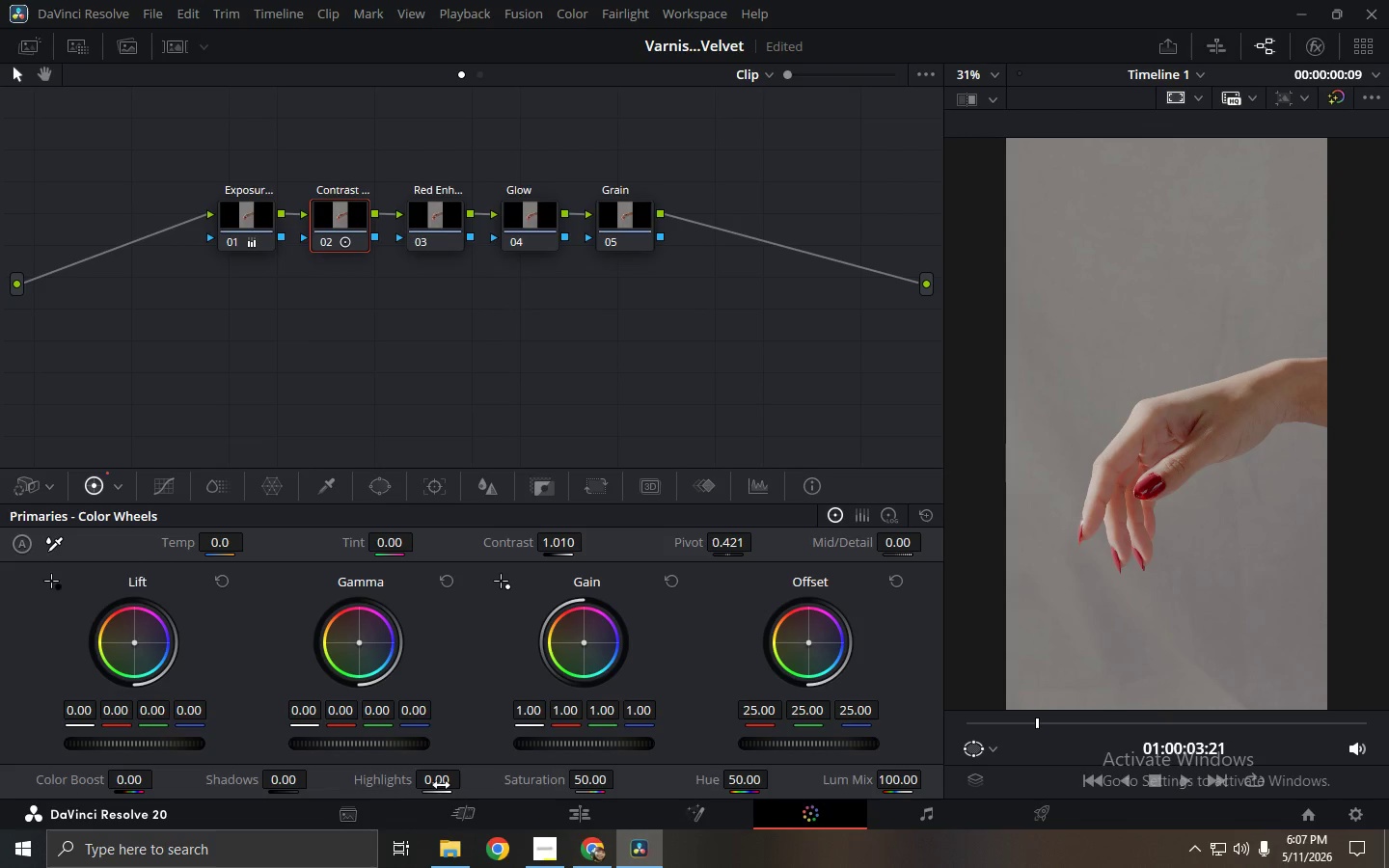 
left_click_drag(start_coordinate=[441, 785], to_coordinate=[463, 796])
 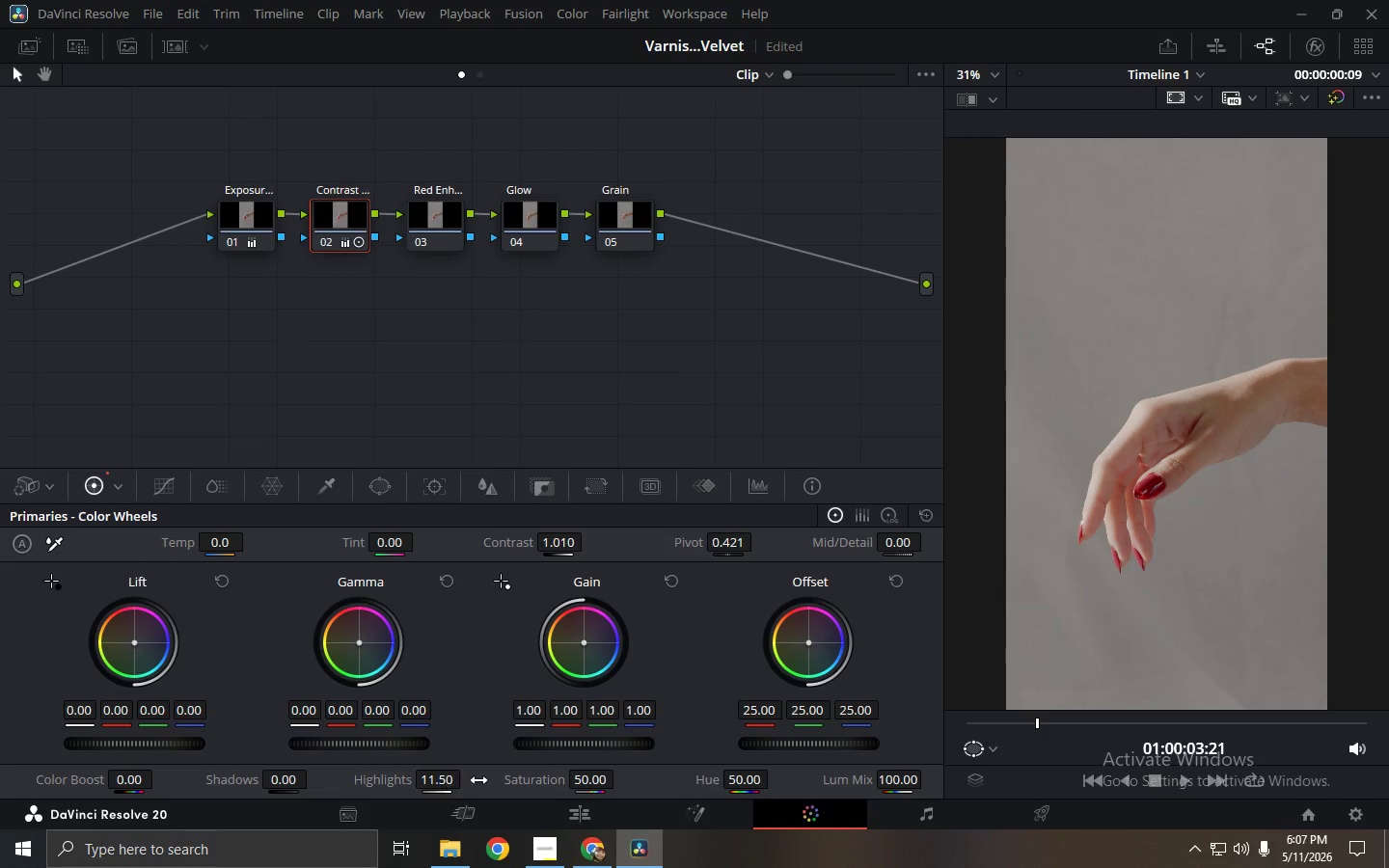 
key(Control+Z)
 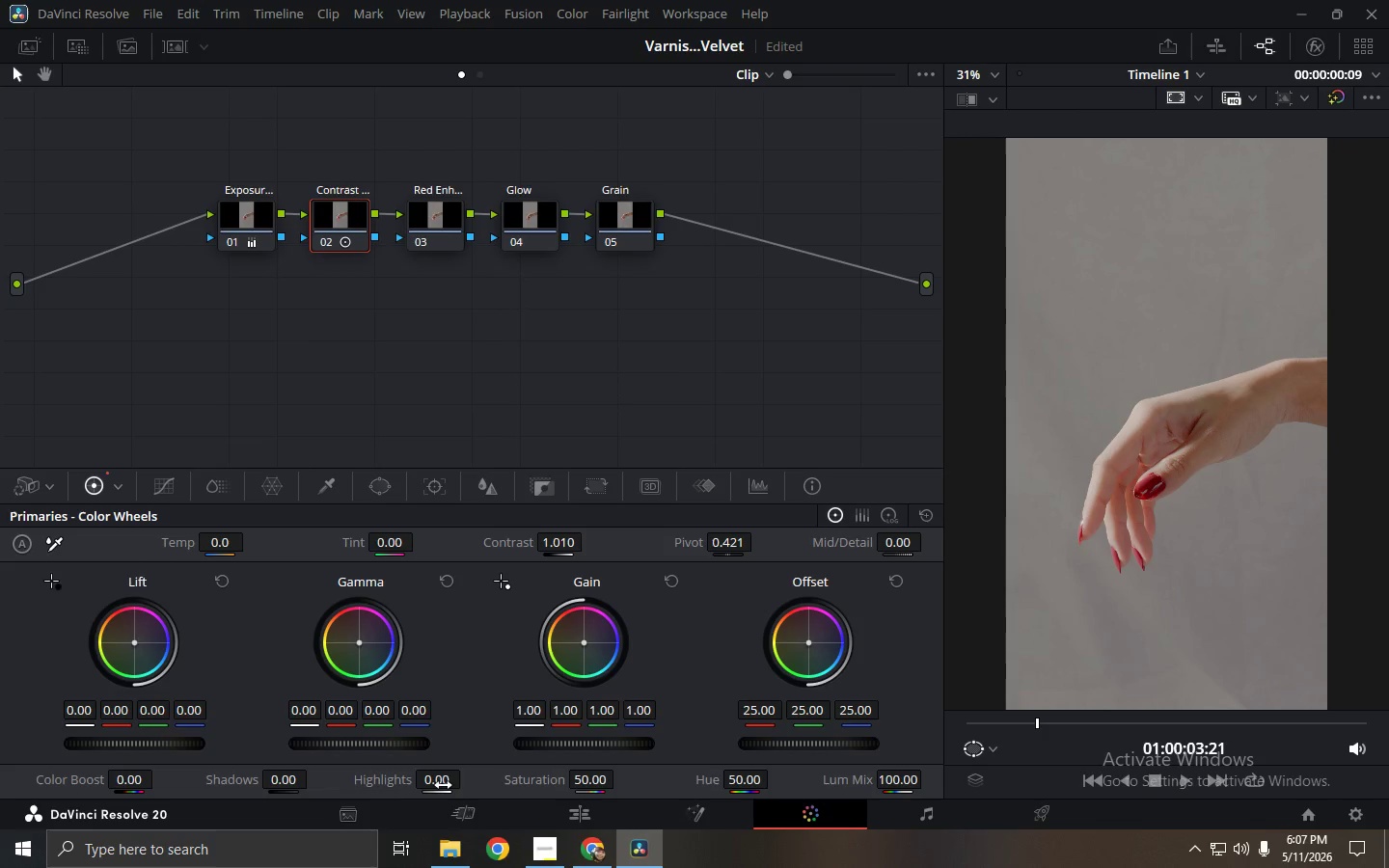 
left_click_drag(start_coordinate=[443, 784], to_coordinate=[593, 796])
 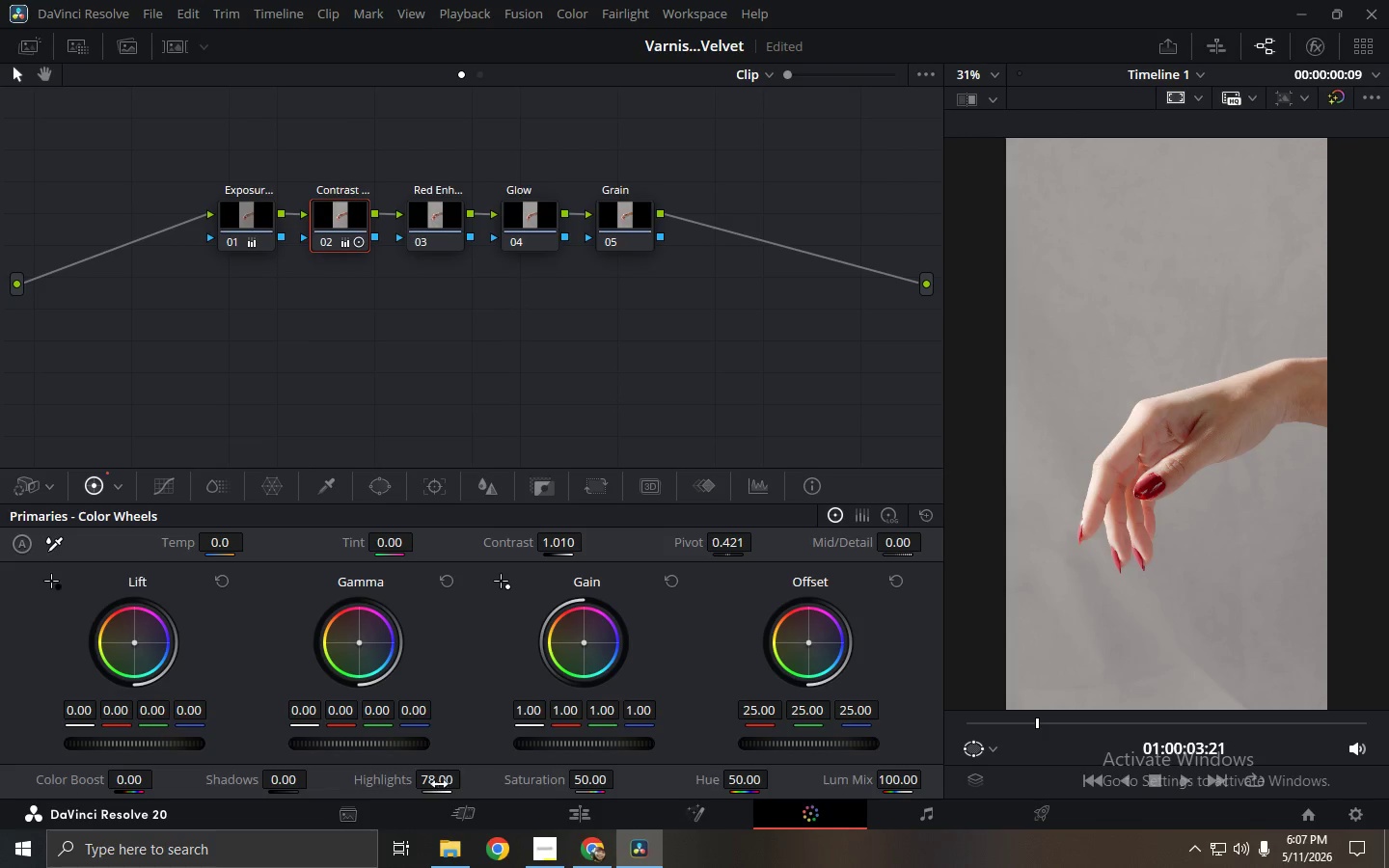 
key(Control+Z)
 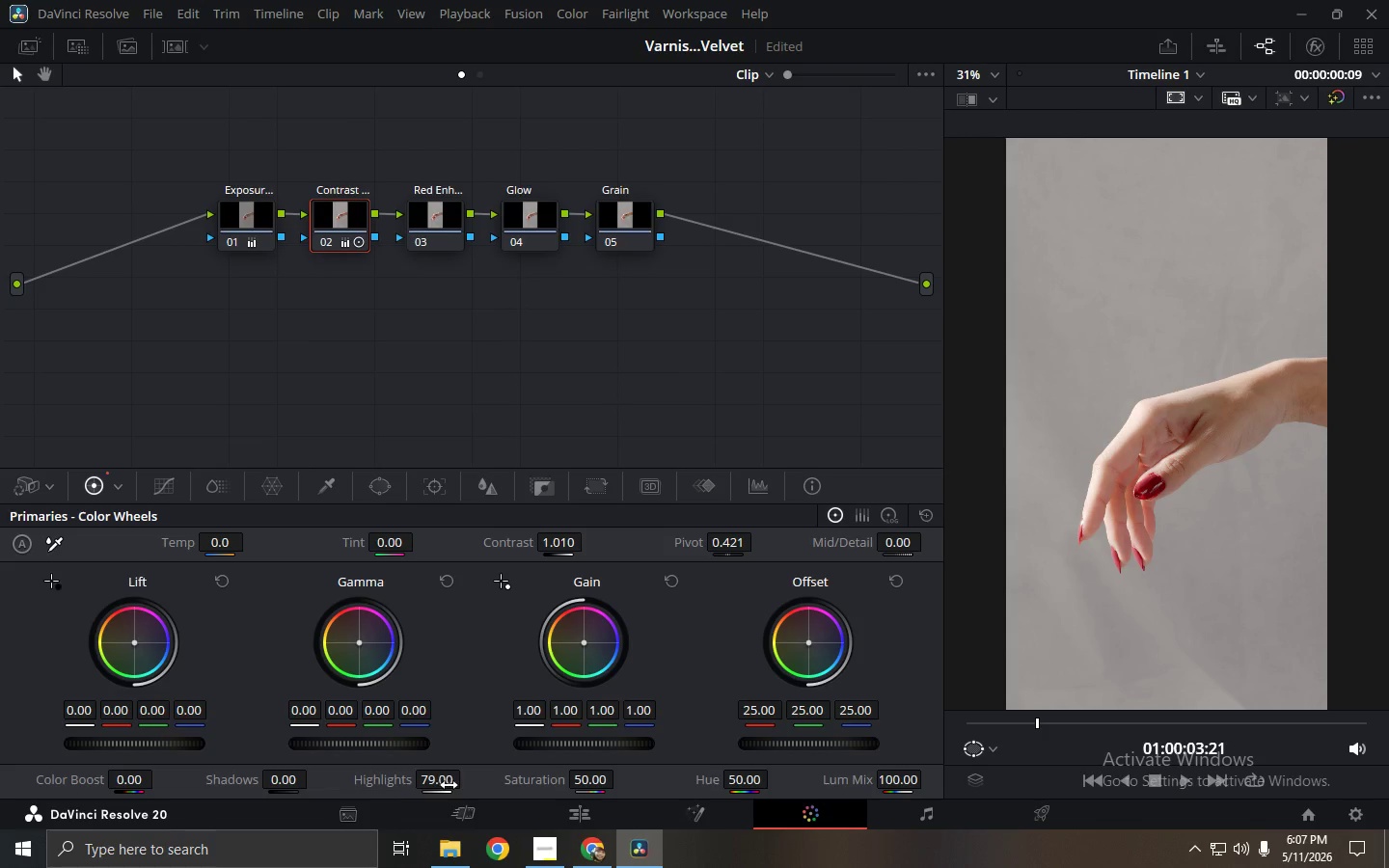 
key(Control+Z)
 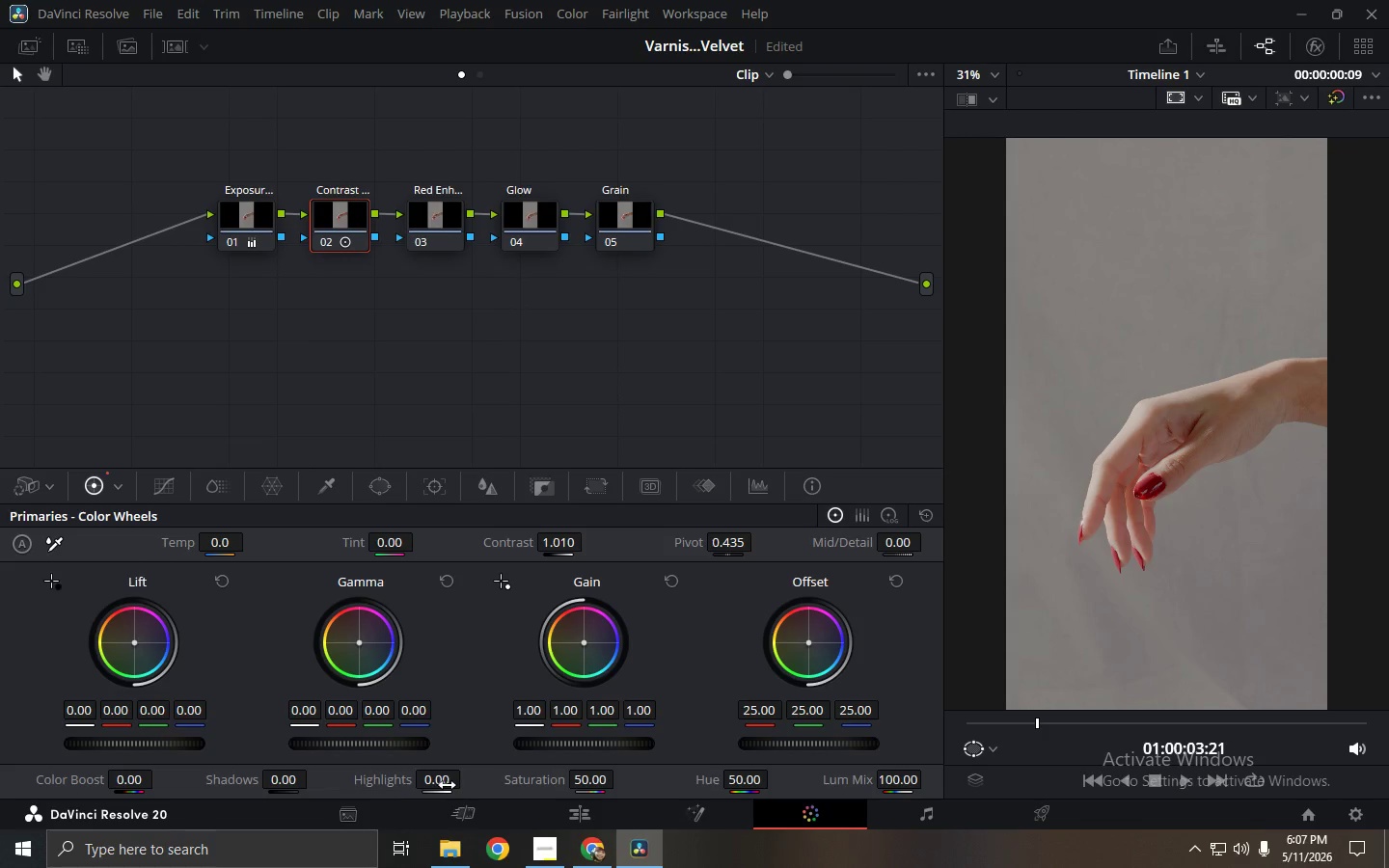 
left_click_drag(start_coordinate=[444, 784], to_coordinate=[141, 789])
 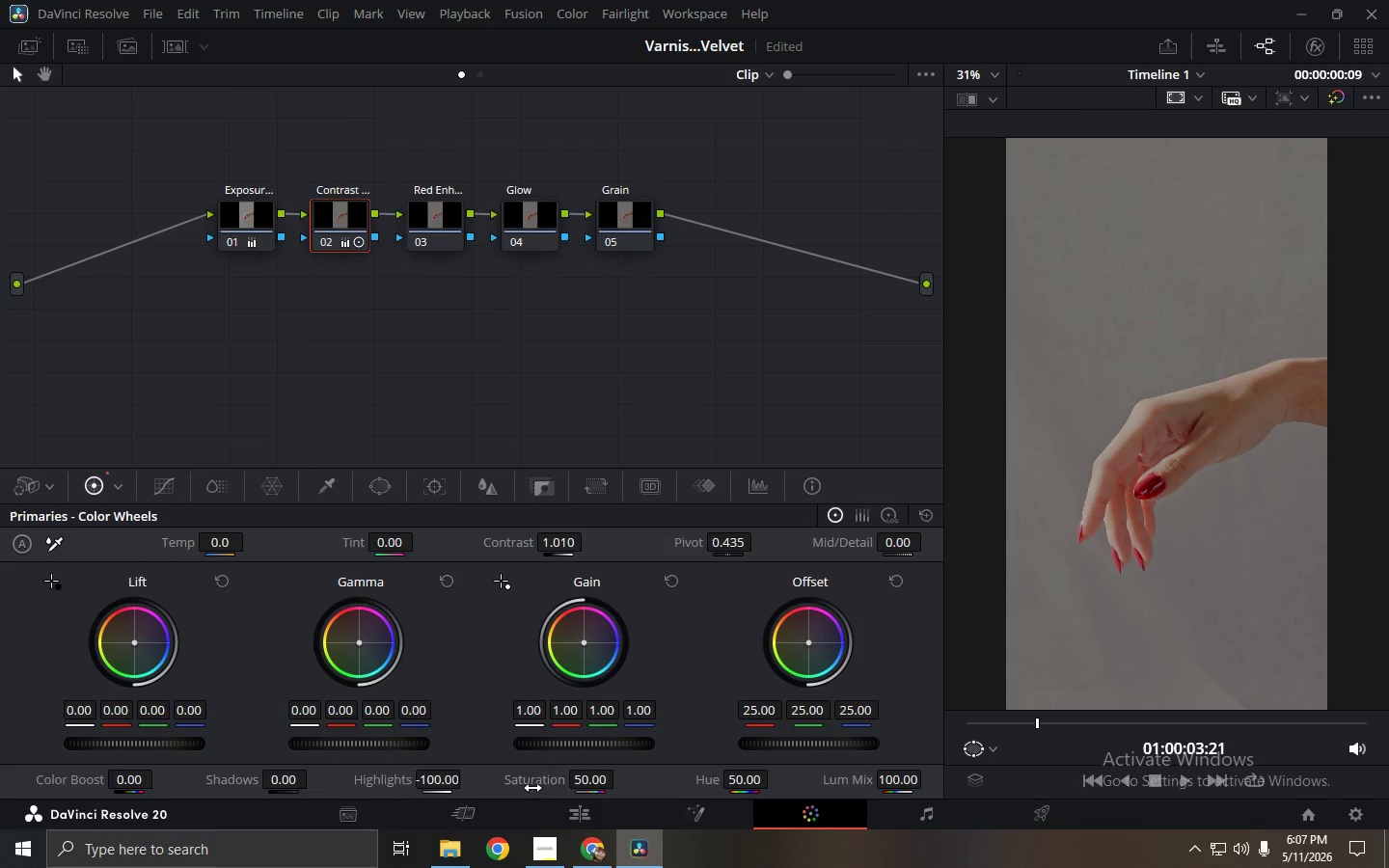 
key(Control+Z)
 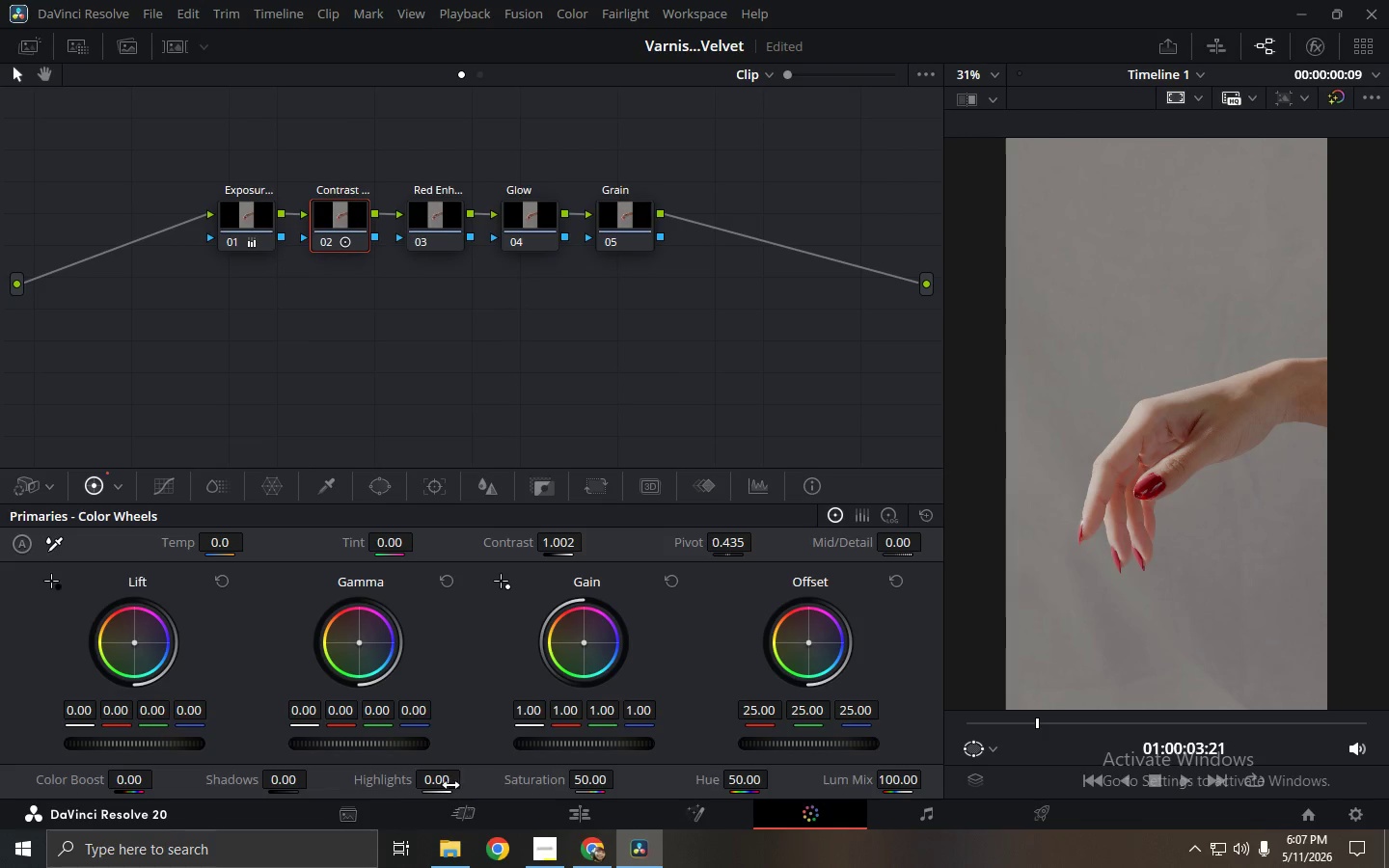 
left_click_drag(start_coordinate=[449, 785], to_coordinate=[508, 788])
 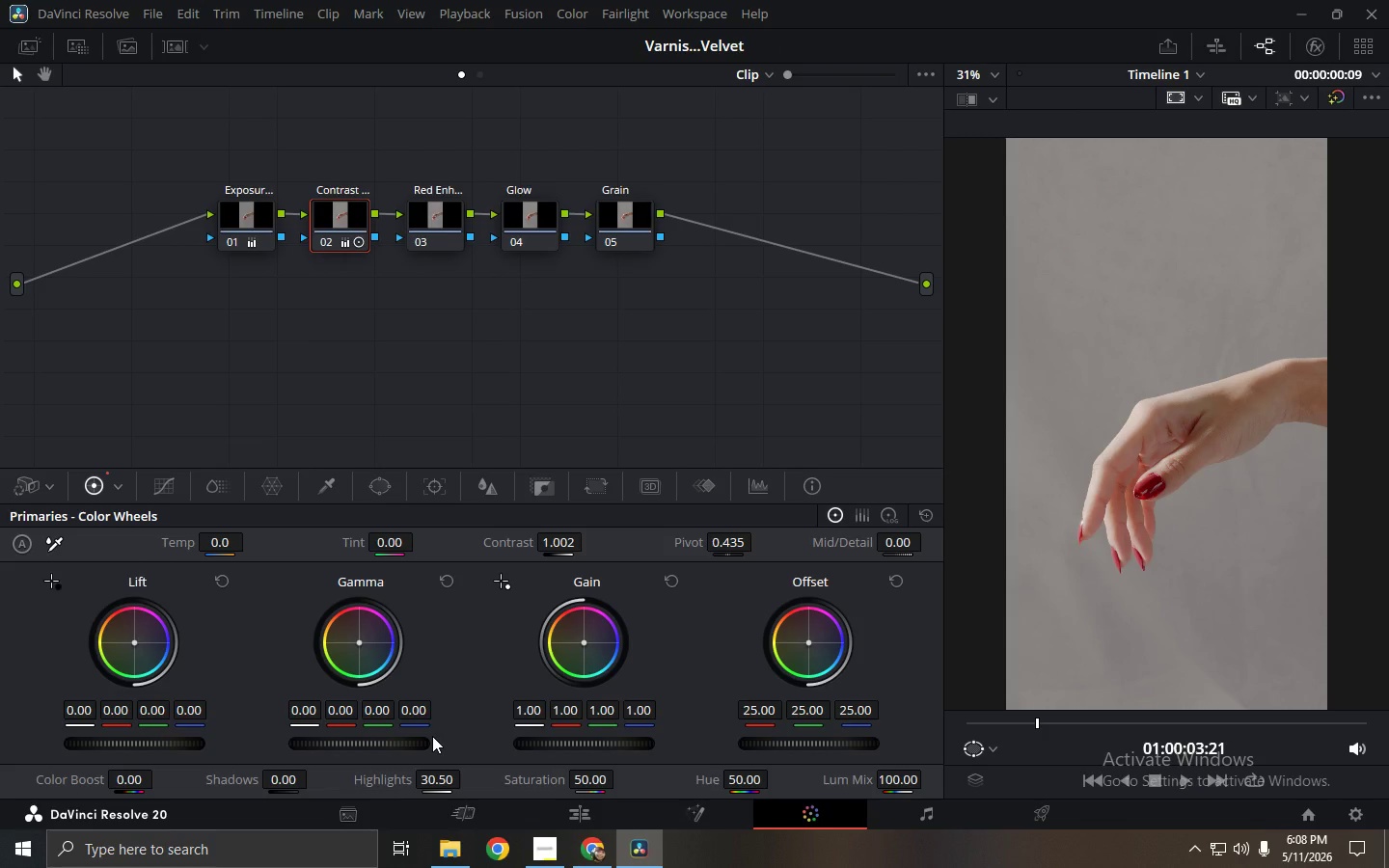 
left_click([447, 196])
 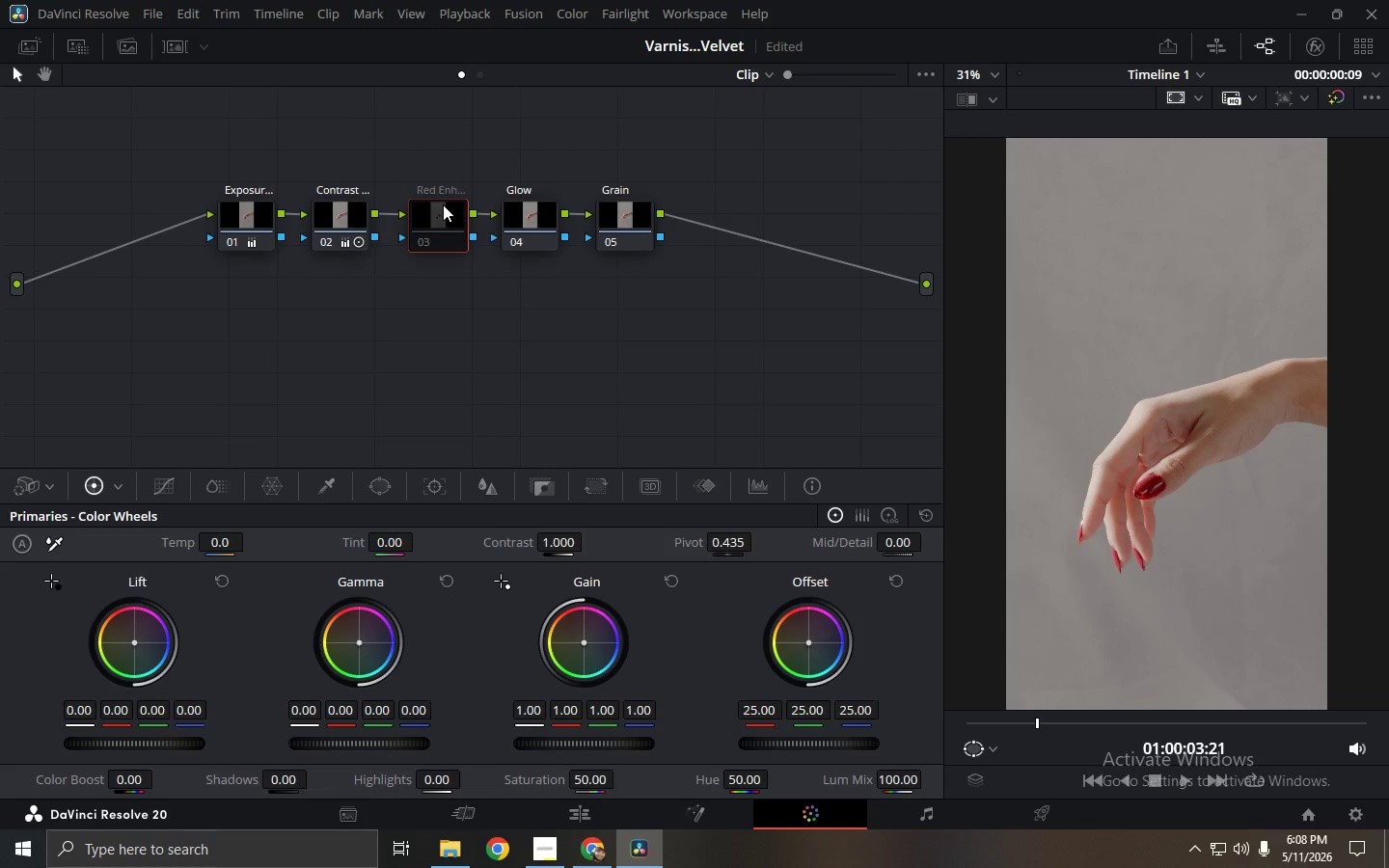 
left_click([440, 230])
 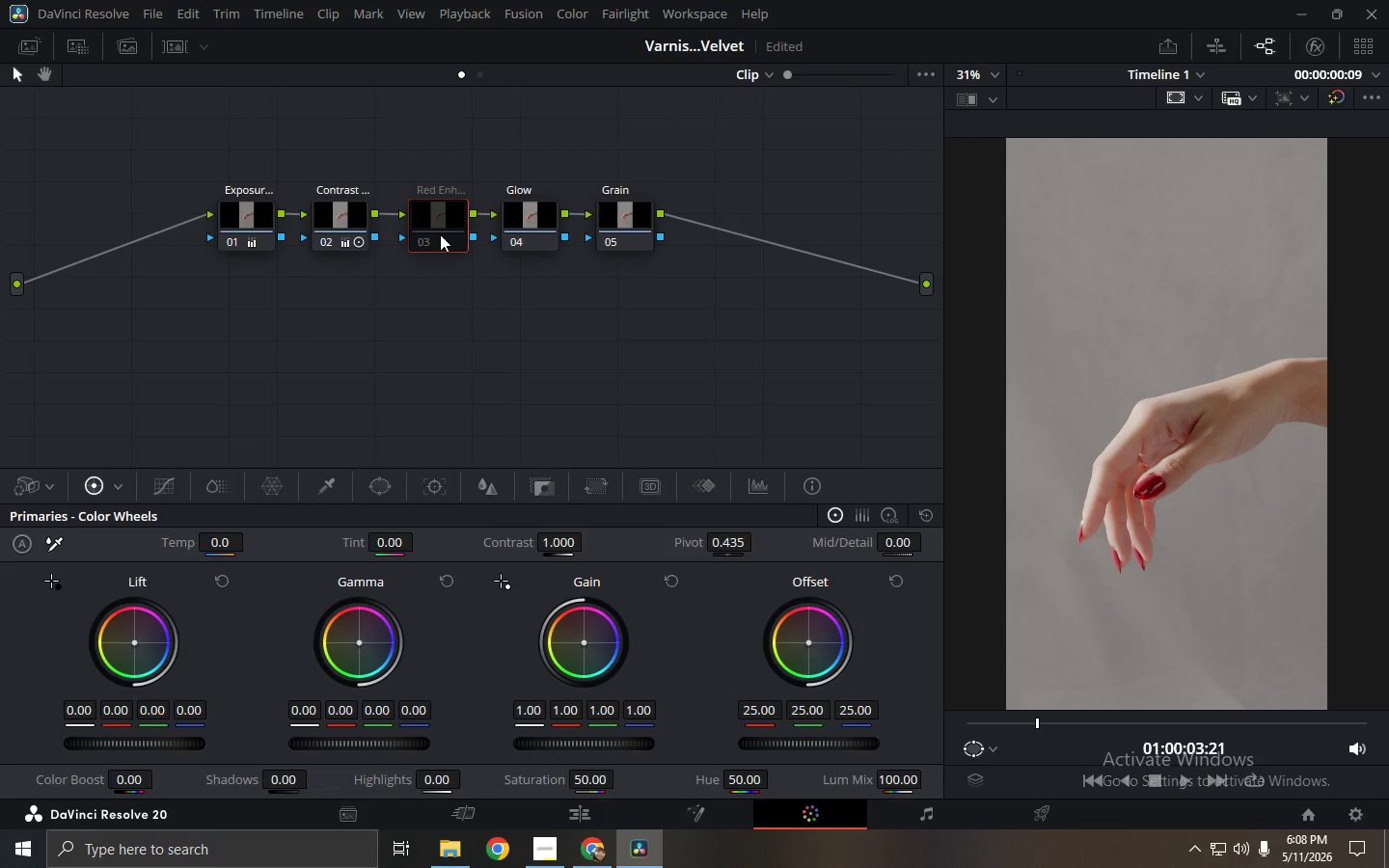 
left_click([427, 234])
 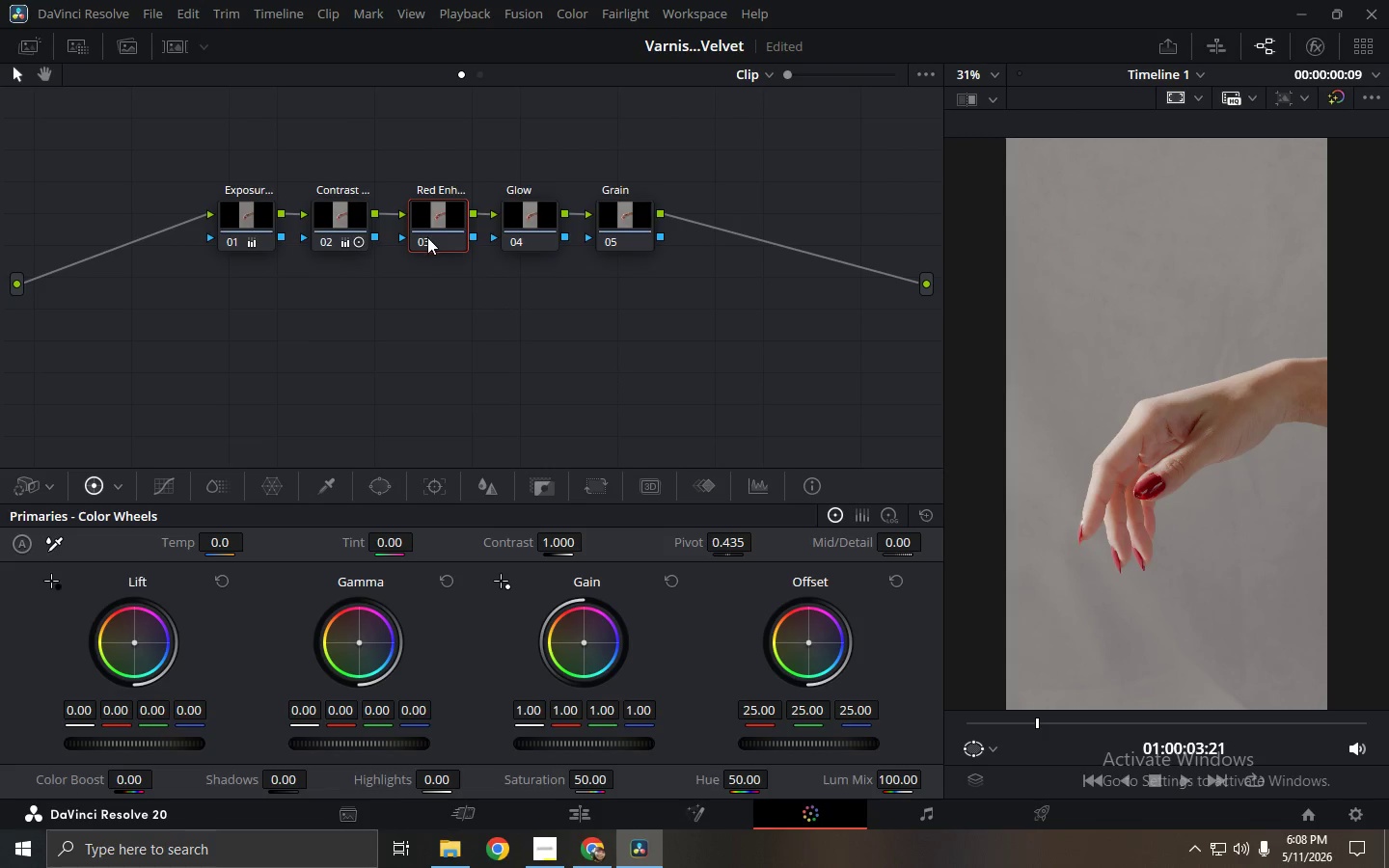 
left_click([430, 215])
 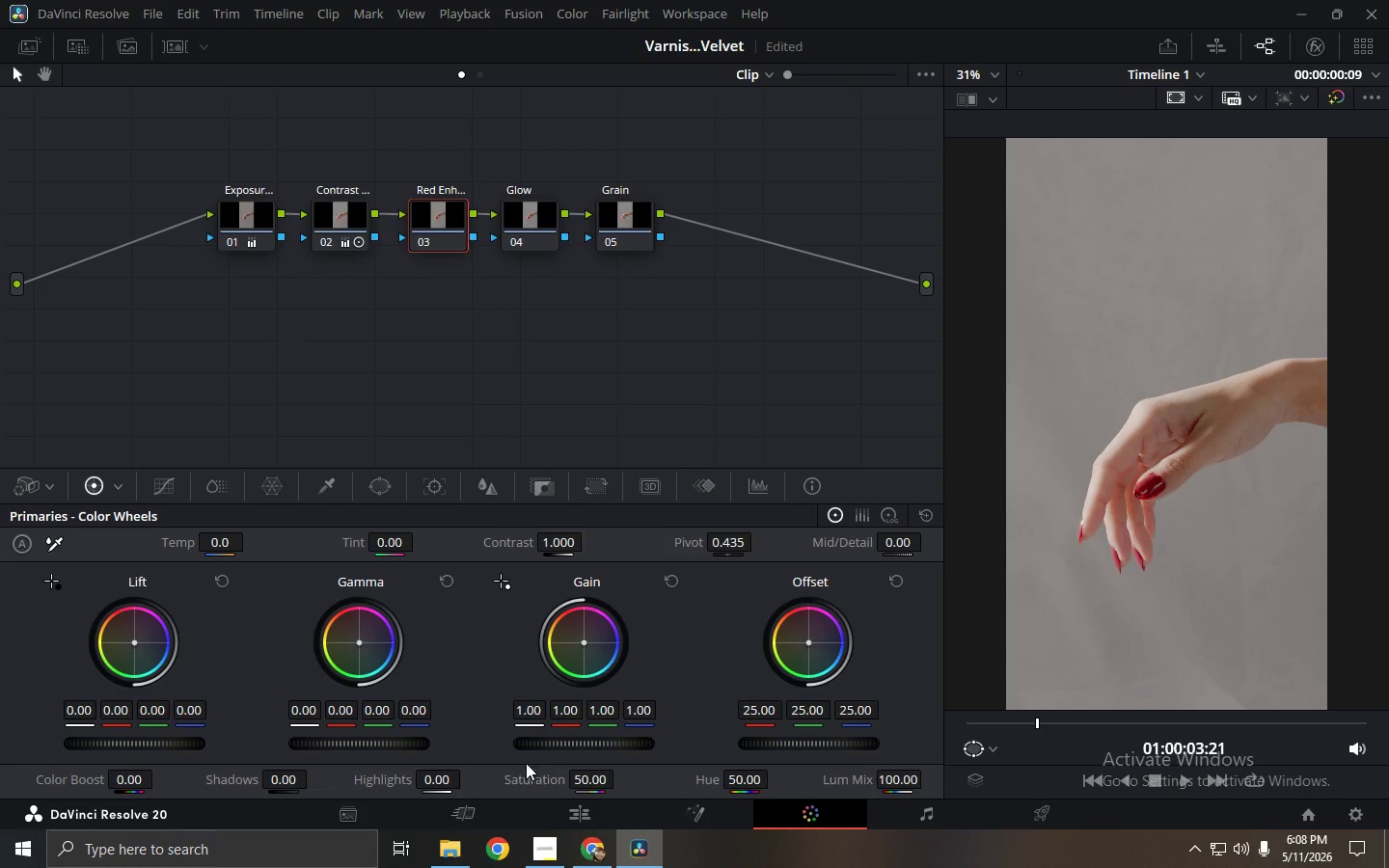 
left_click_drag(start_coordinate=[589, 784], to_coordinate=[686, 791])
 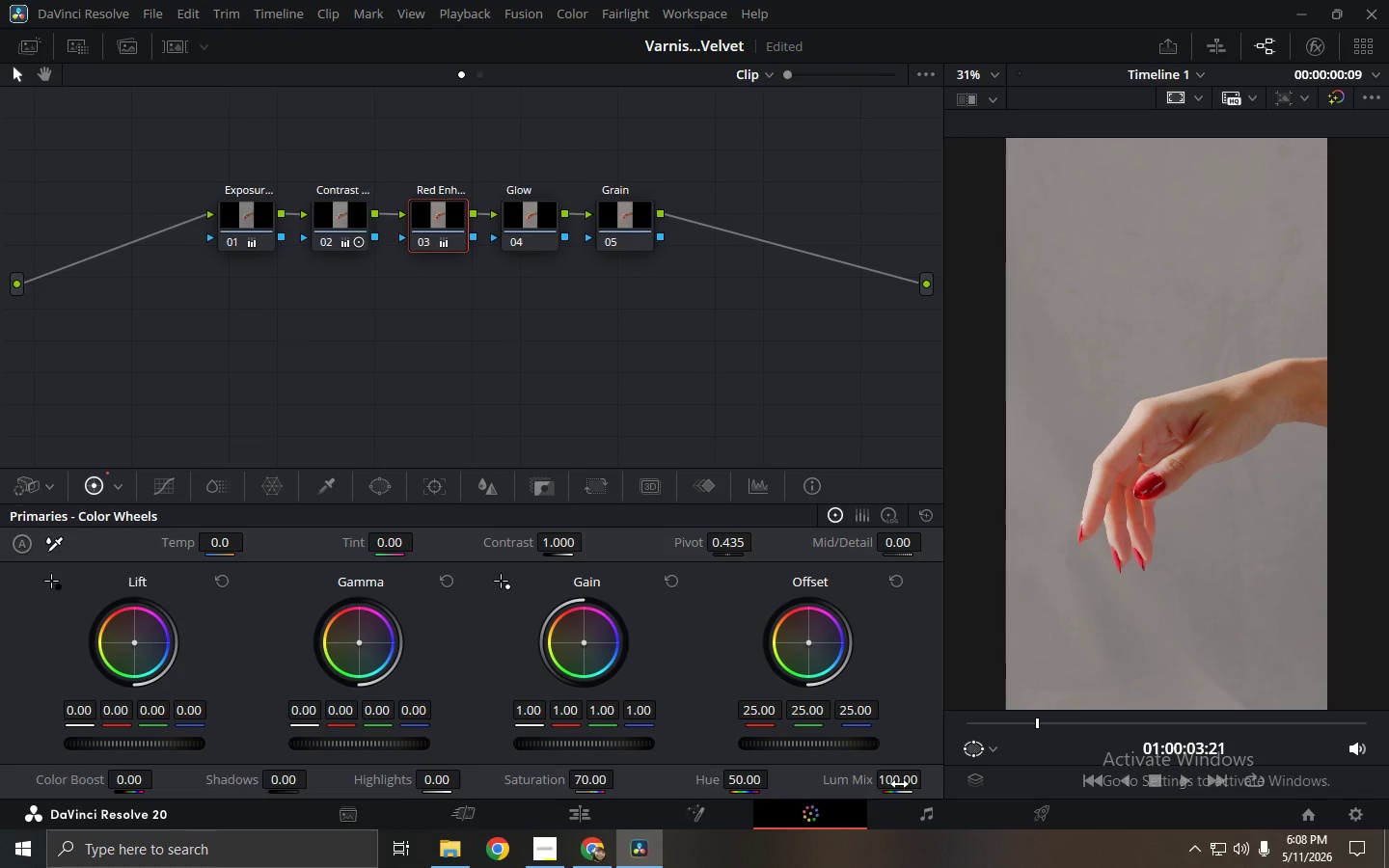 
wait(5.78)
 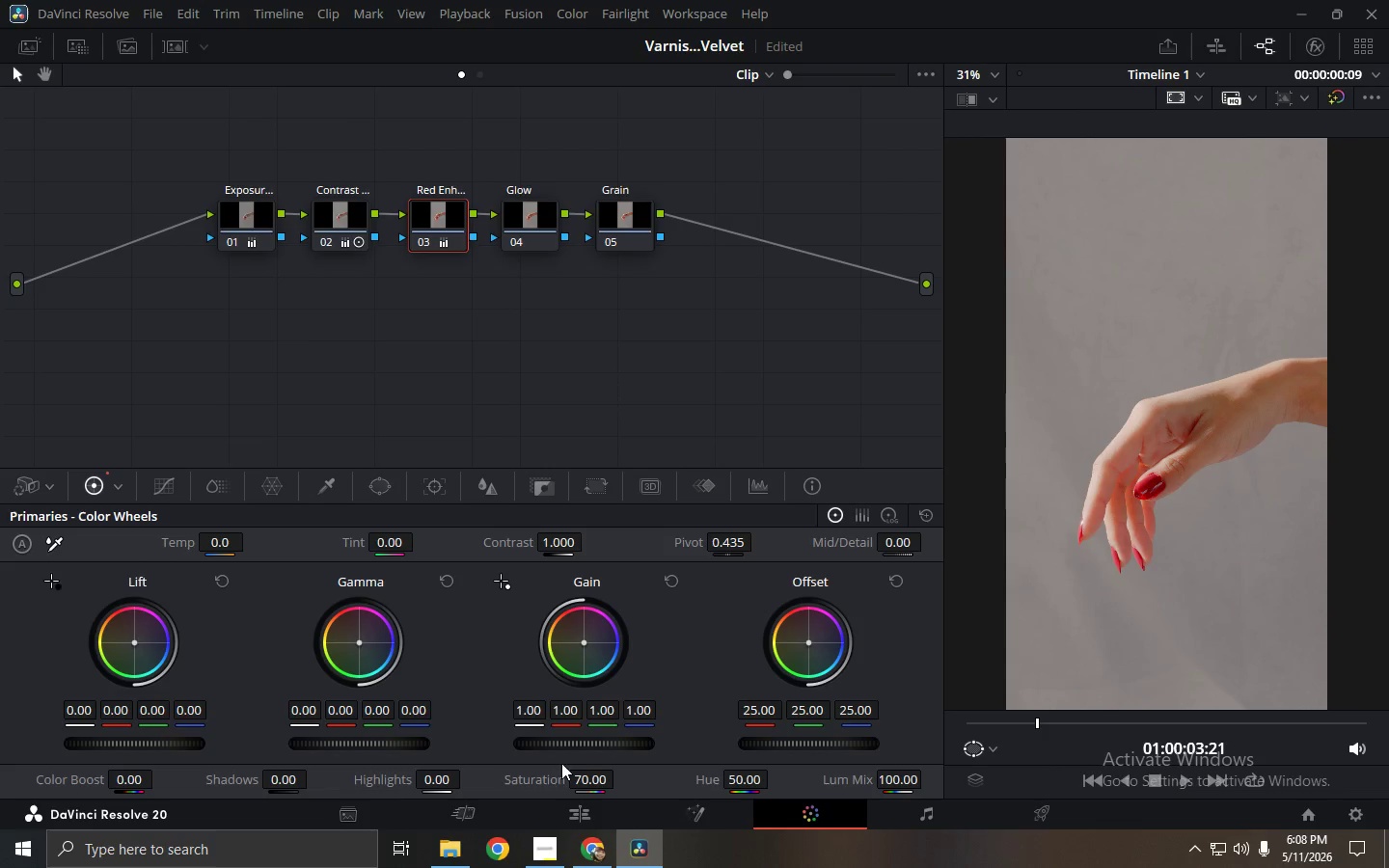 
left_click_drag(start_coordinate=[899, 784], to_coordinate=[952, 796])
 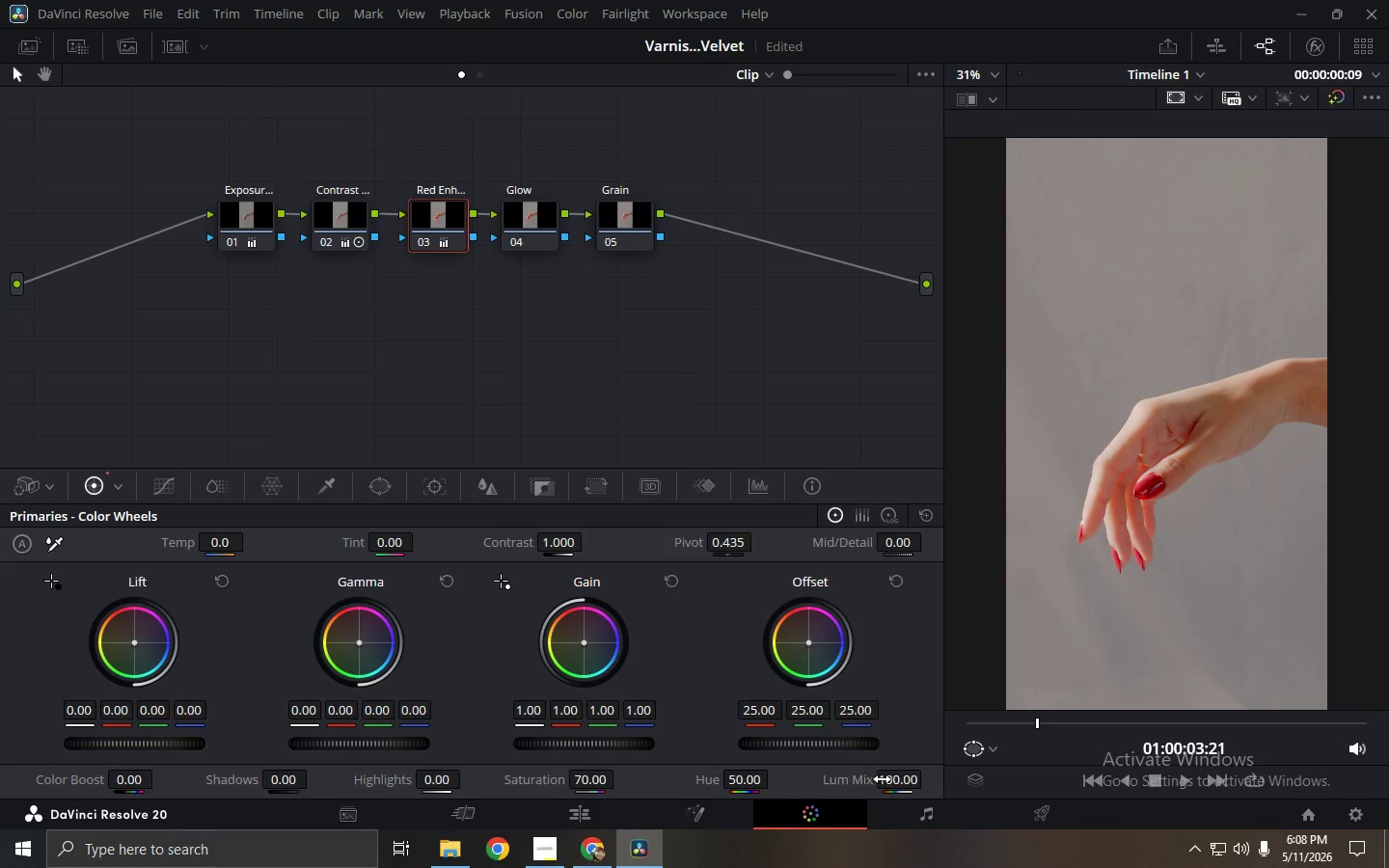 
left_click_drag(start_coordinate=[883, 780], to_coordinate=[908, 781])
 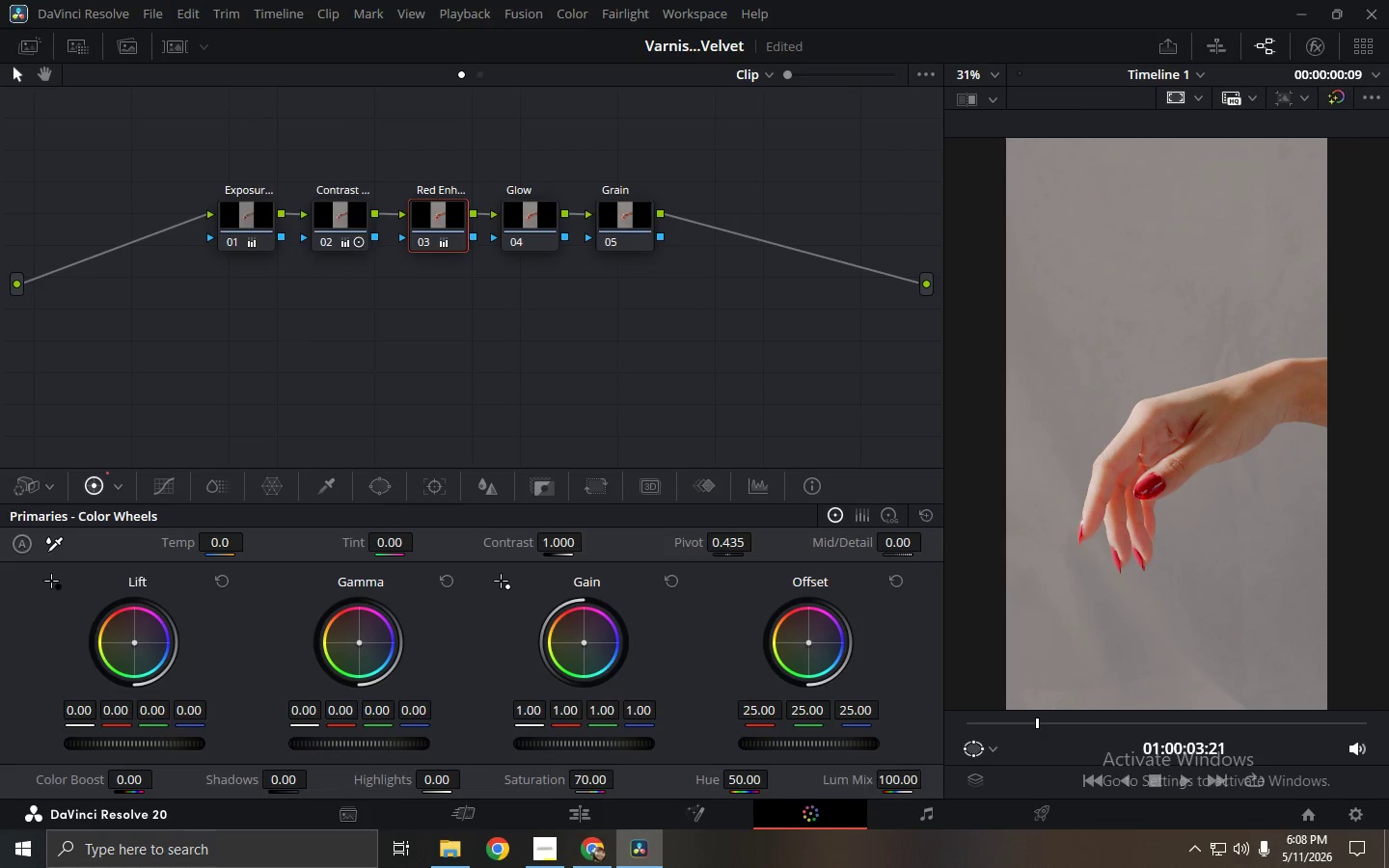 
left_click_drag(start_coordinate=[877, 775], to_coordinate=[856, 775])
 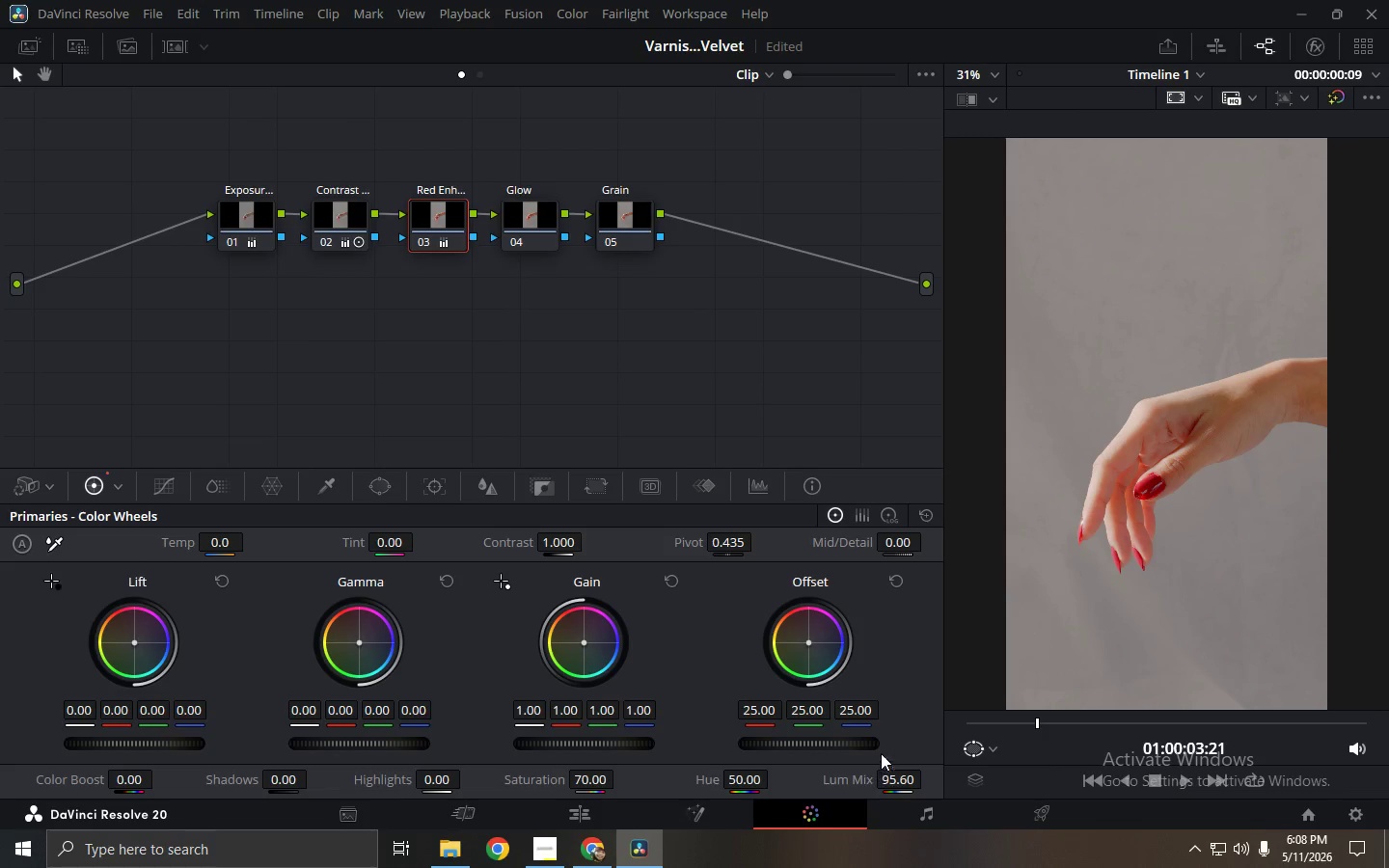 
key(Control+Z)
 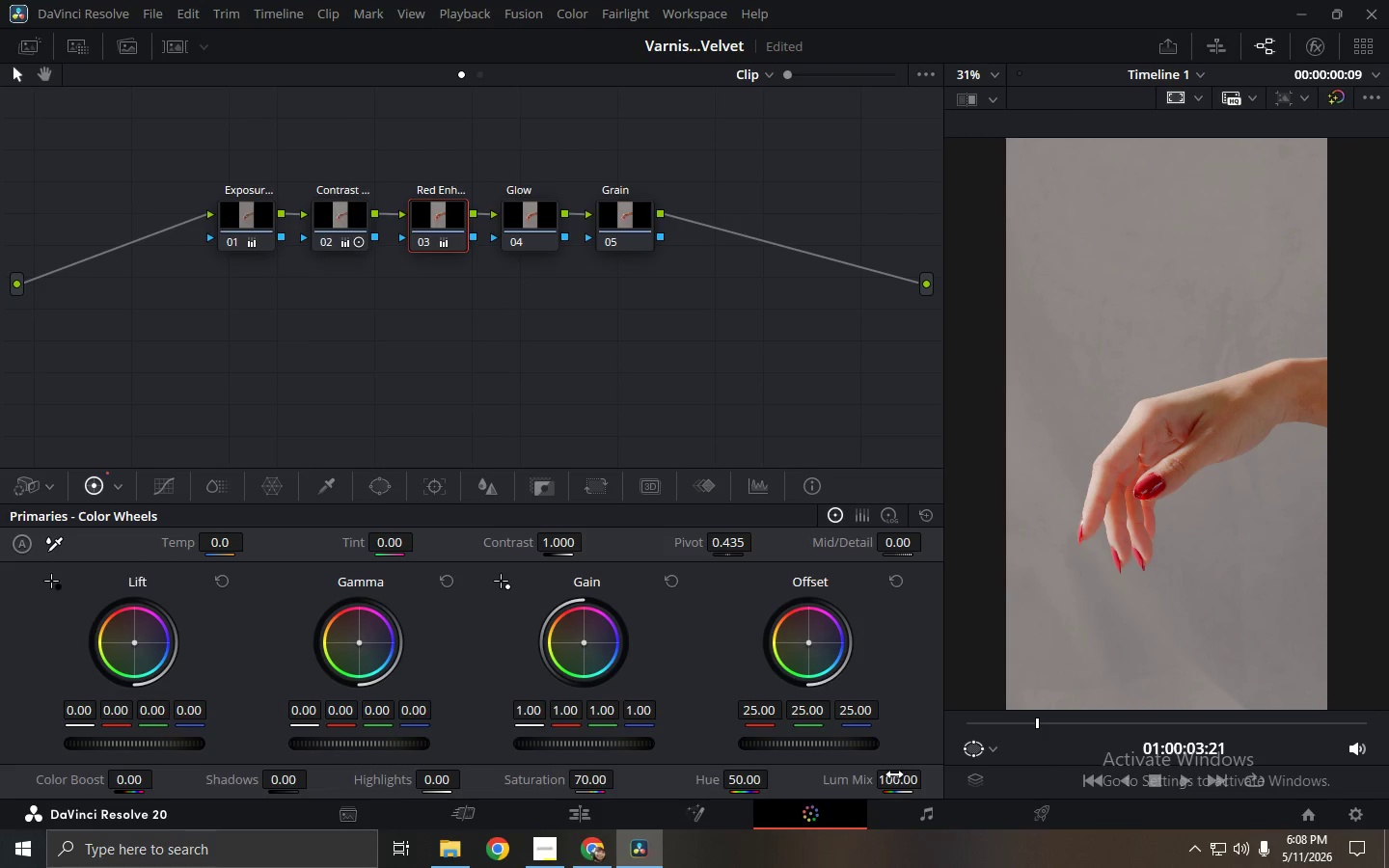 
left_click_drag(start_coordinate=[894, 776], to_coordinate=[925, 777])
 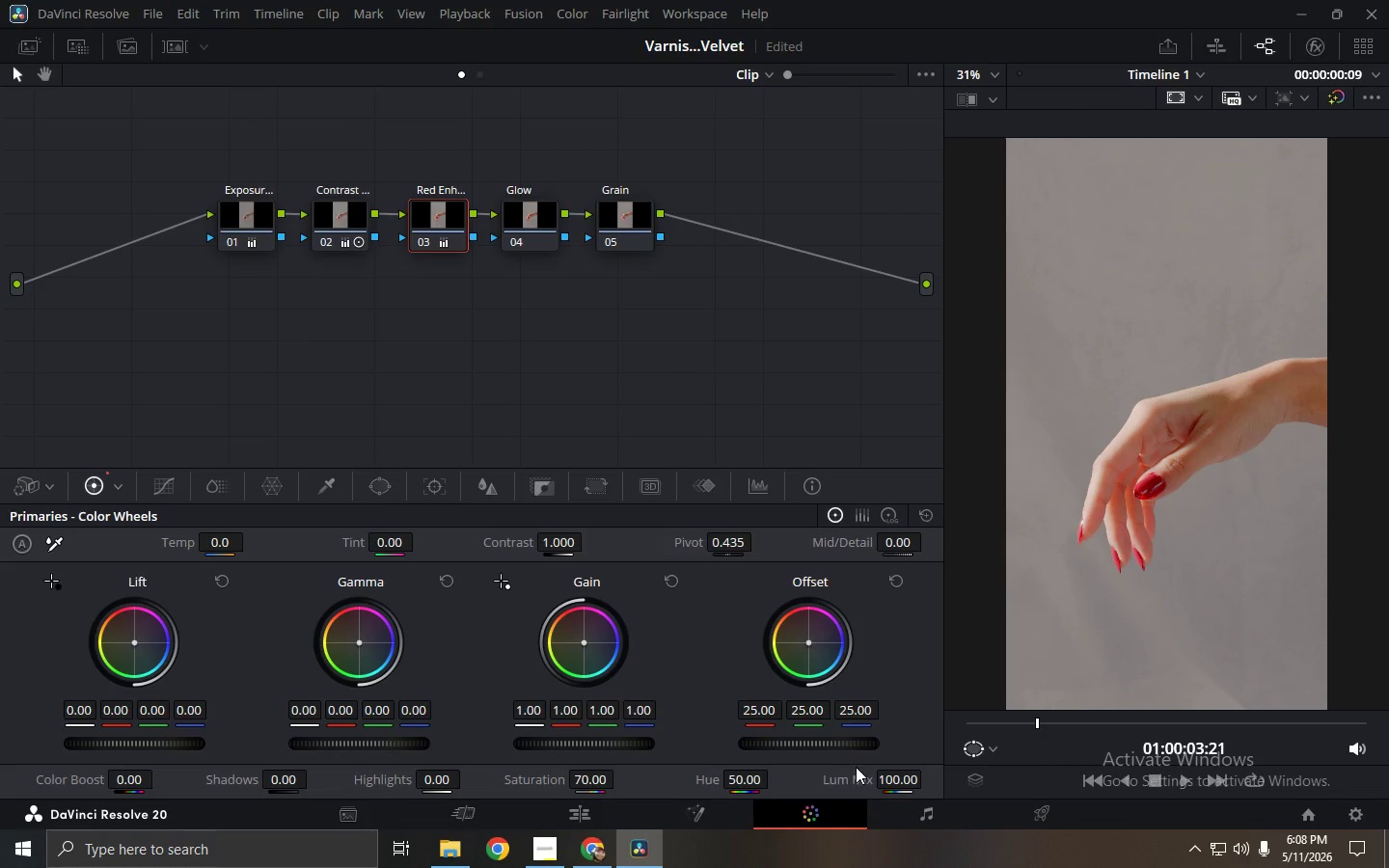 
left_click_drag(start_coordinate=[901, 786], to_coordinate=[884, 787])
 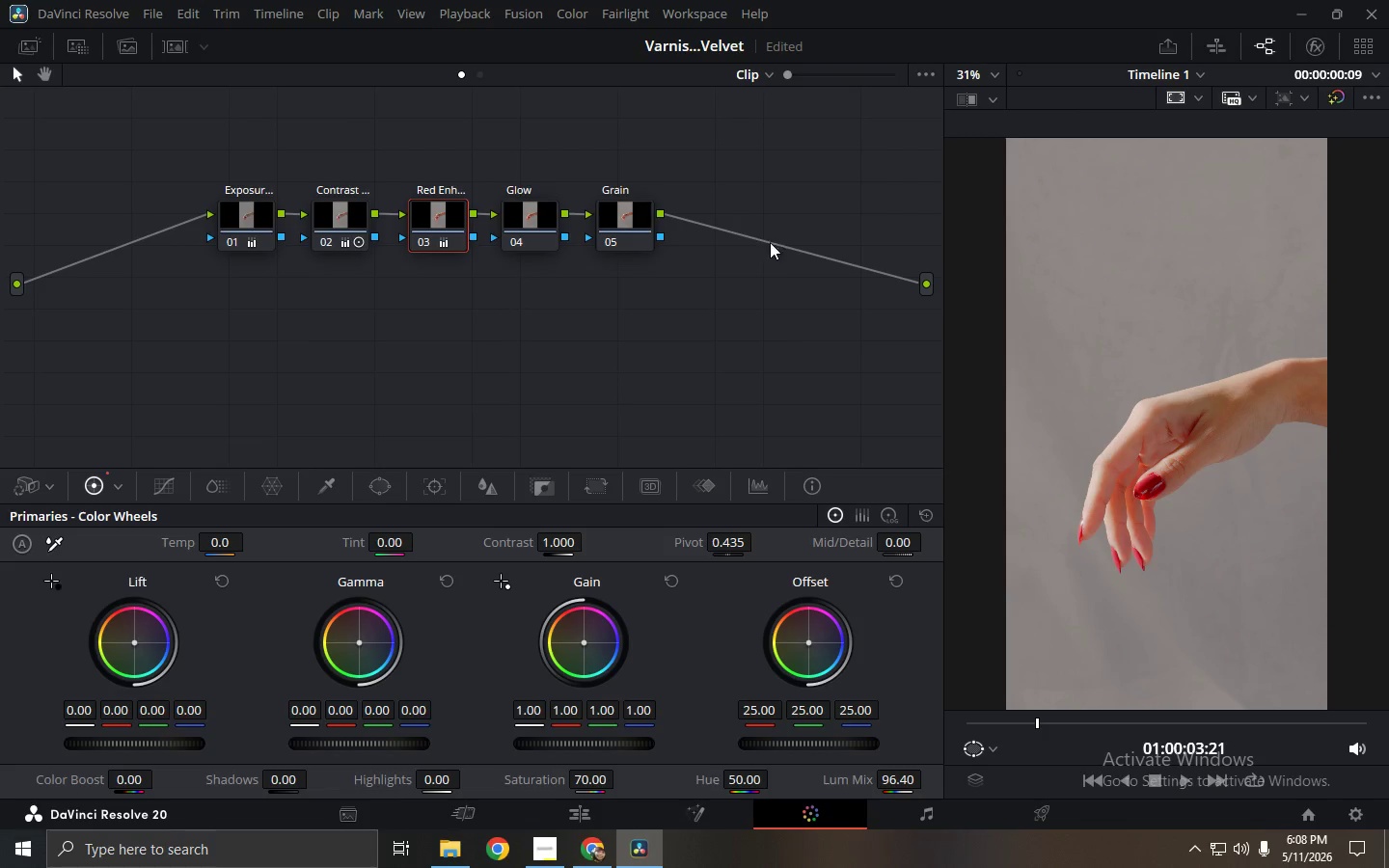 
left_click([535, 220])
 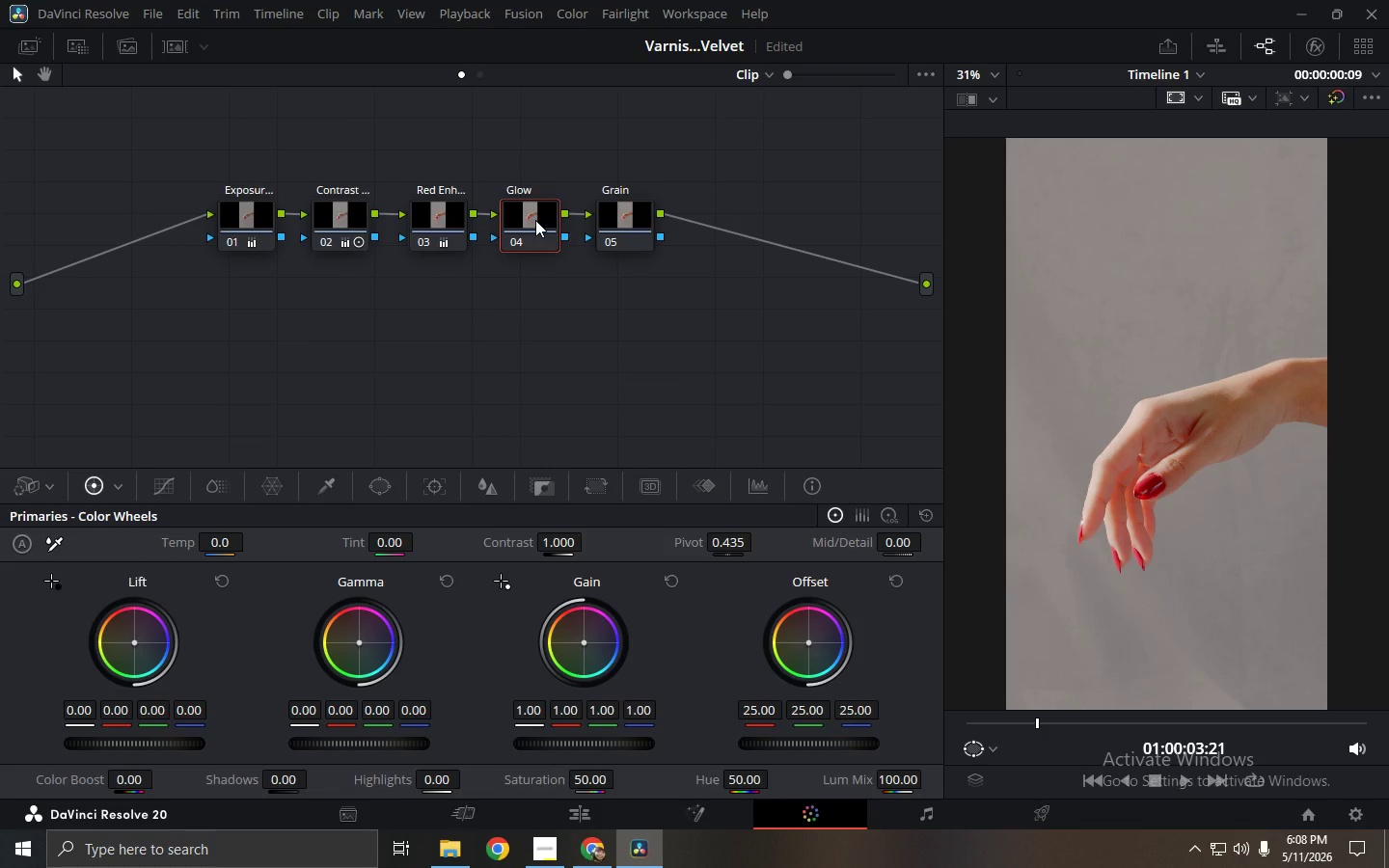 
wait(8.89)
 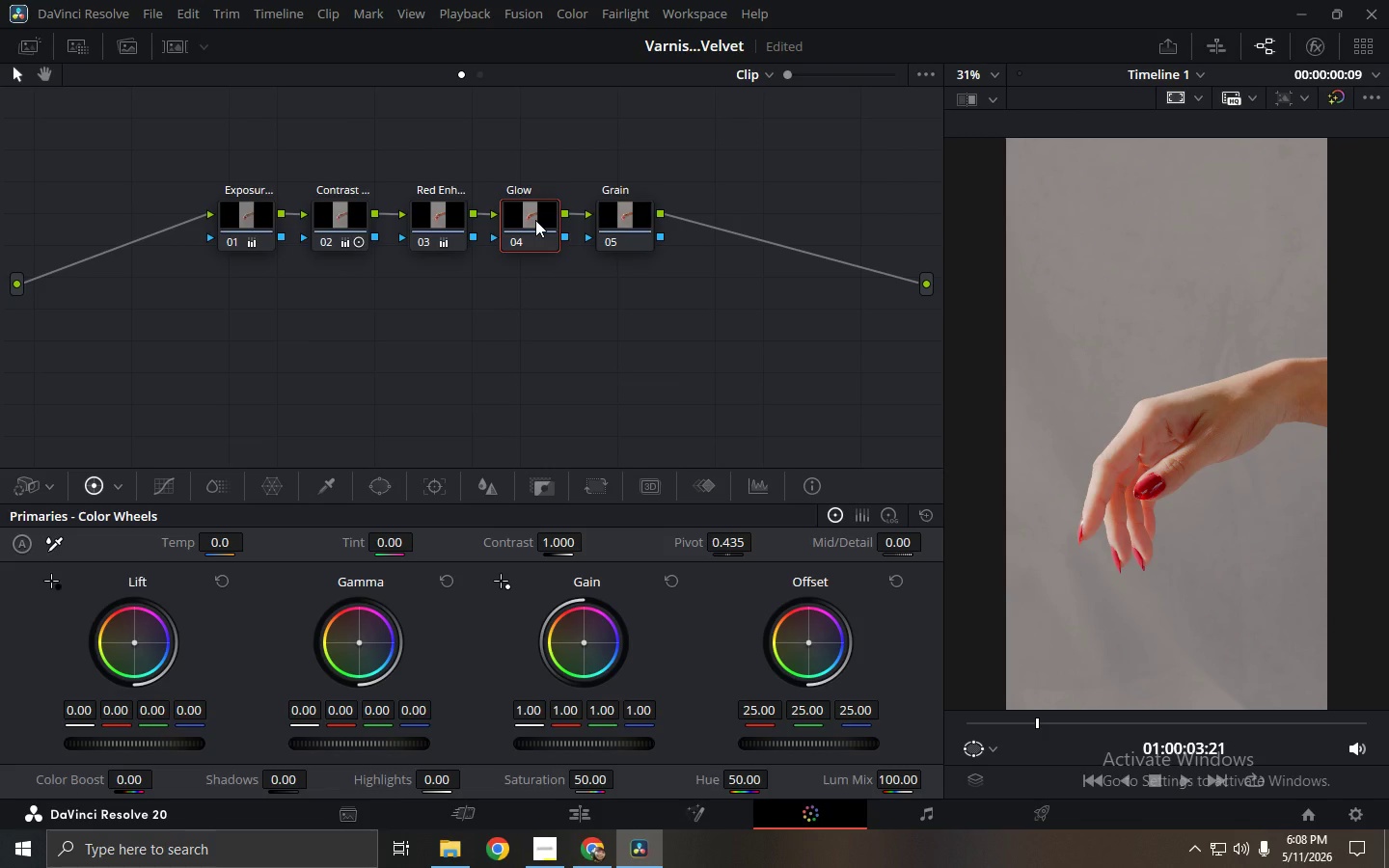 
left_click_drag(start_coordinate=[442, 786], to_coordinate=[589, 786])
 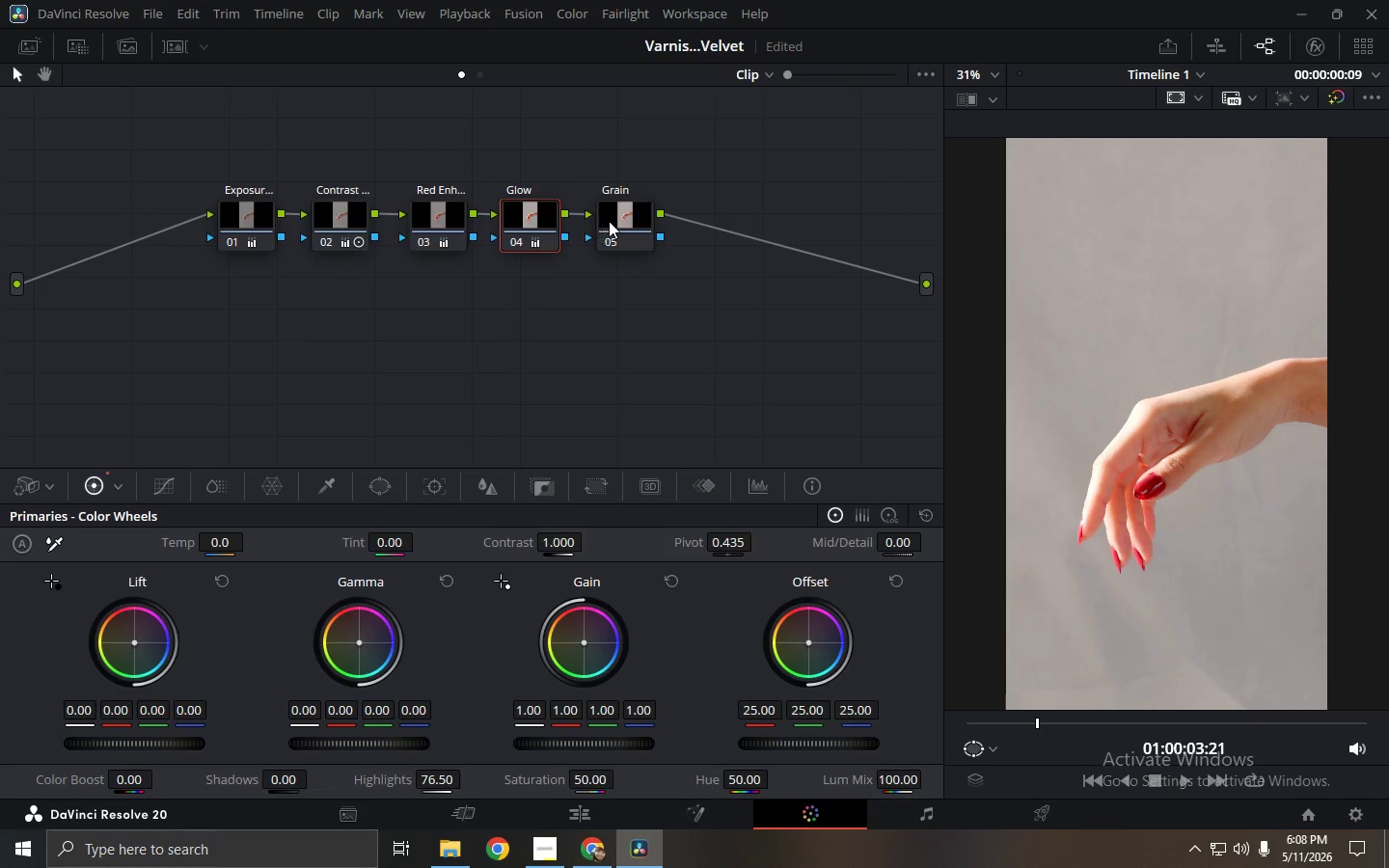 
wait(5.14)
 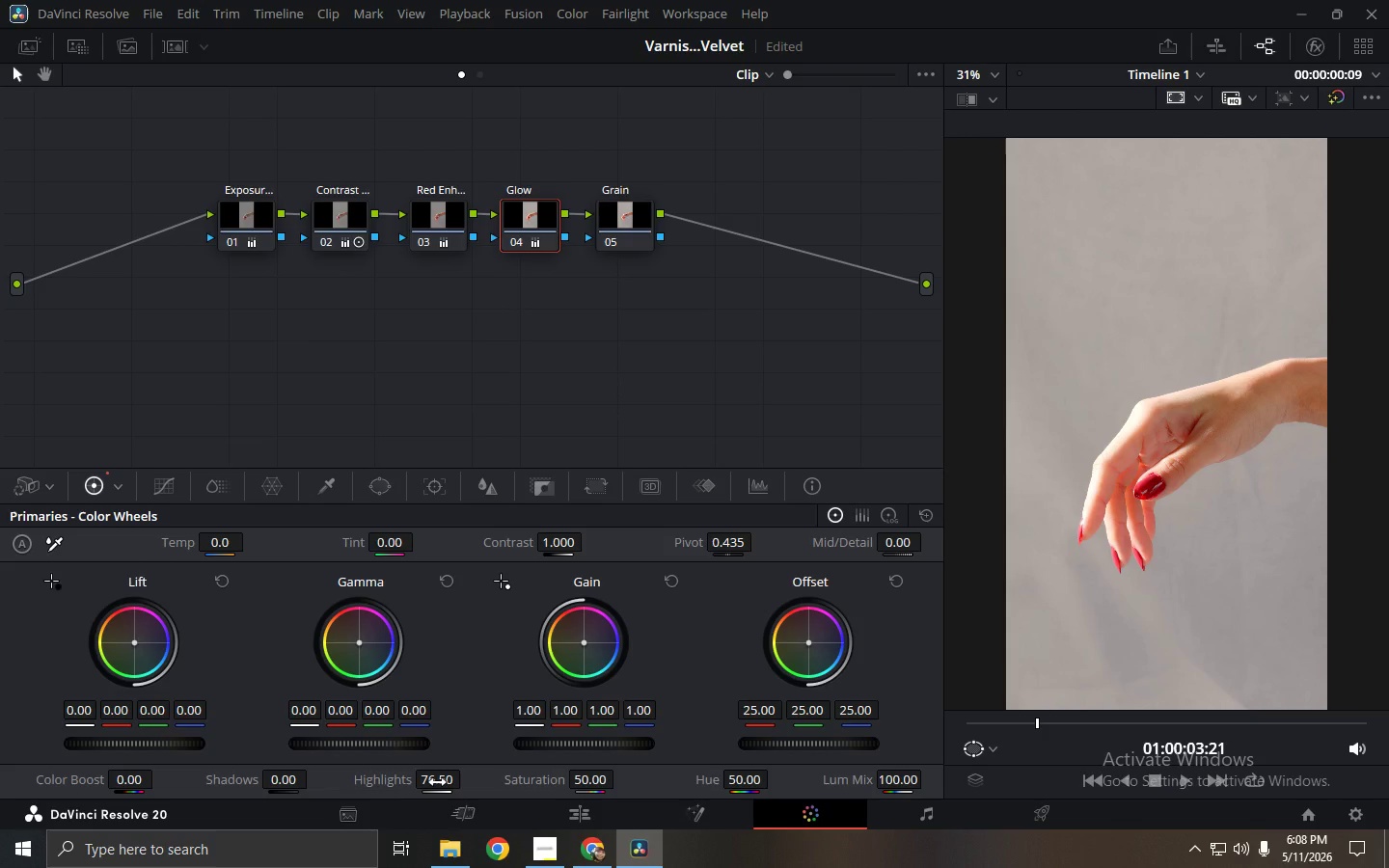 
left_click([613, 225])
 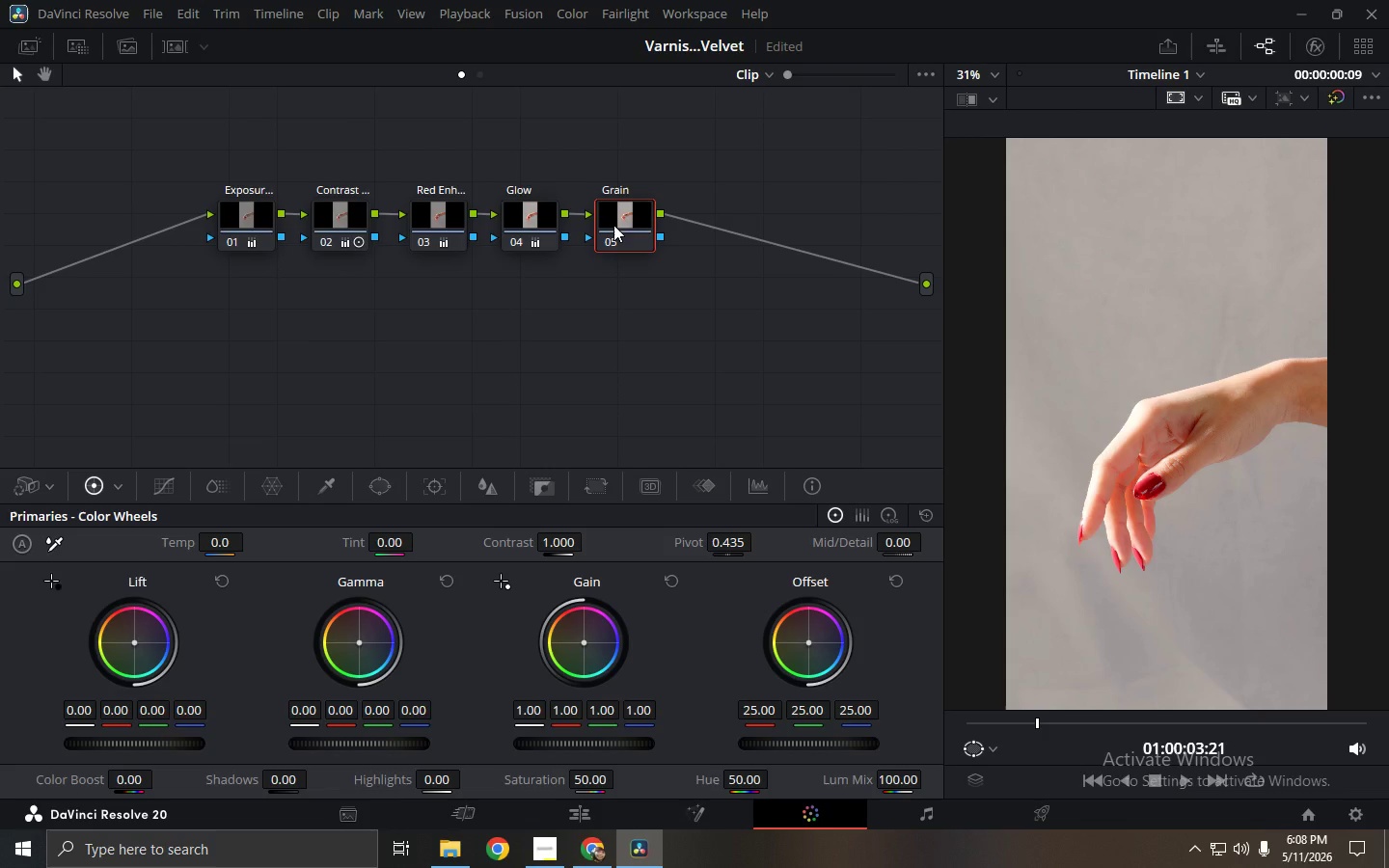 
left_click([613, 225])
 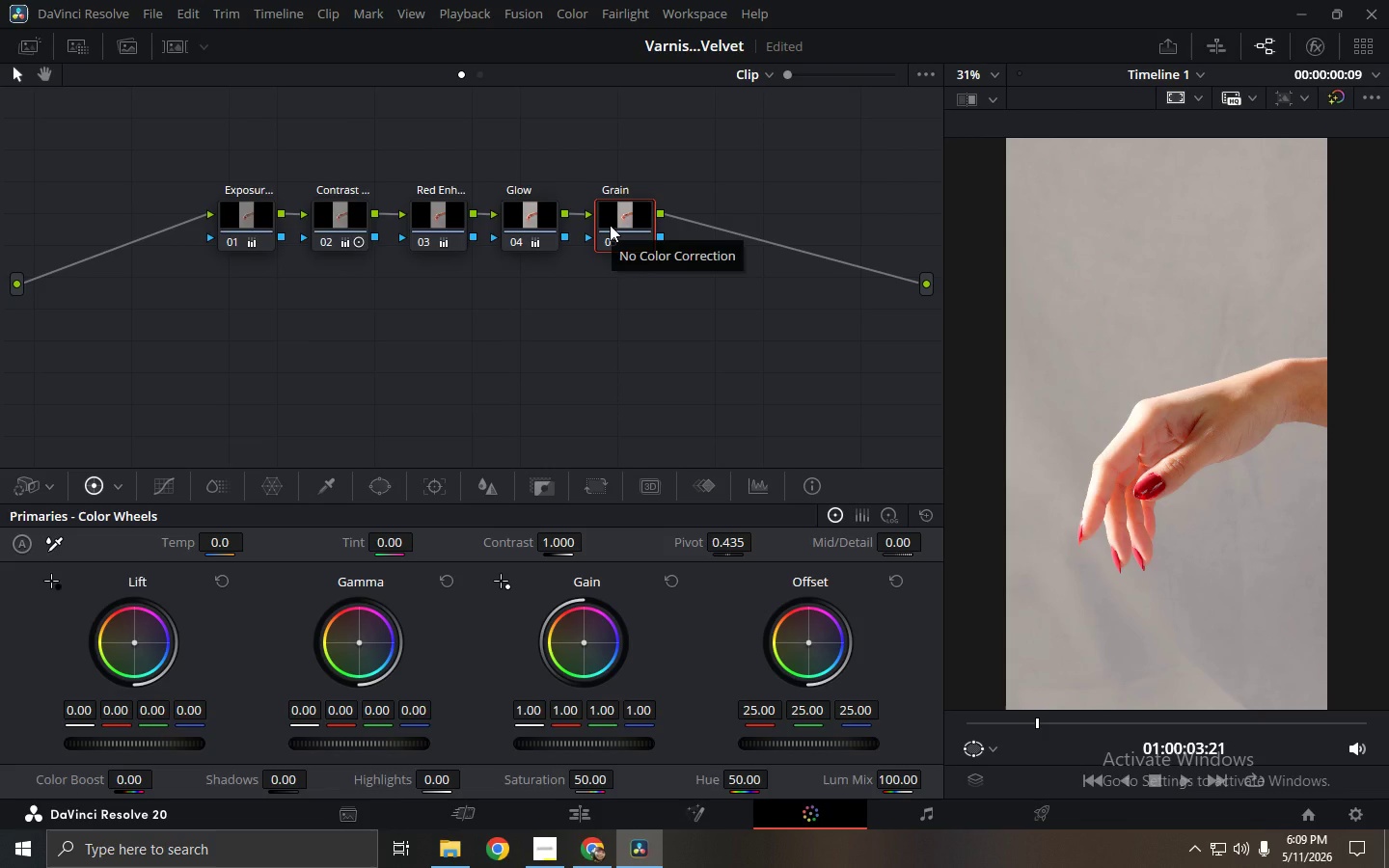 
wait(5.17)
 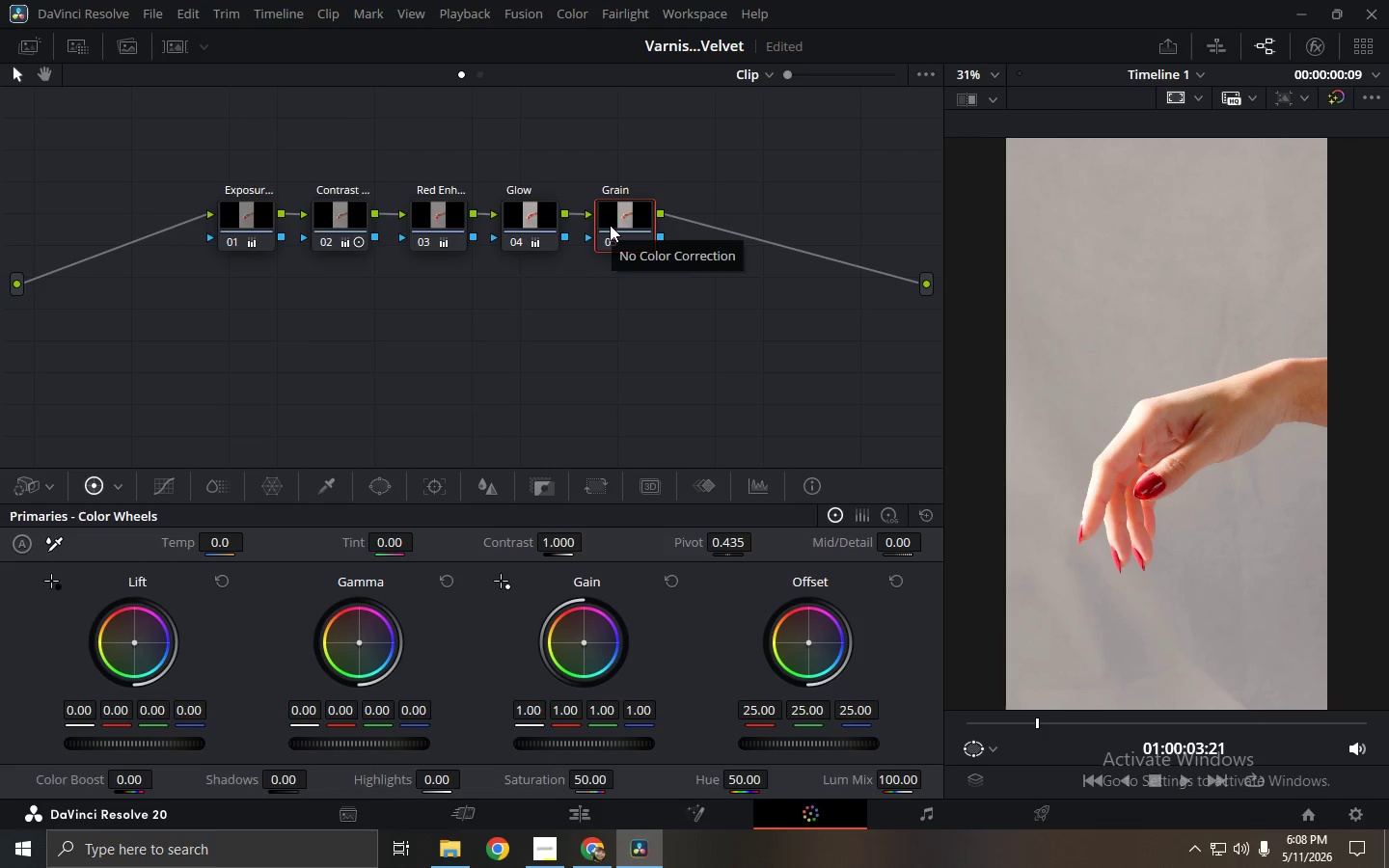 
right_click([610, 225])
 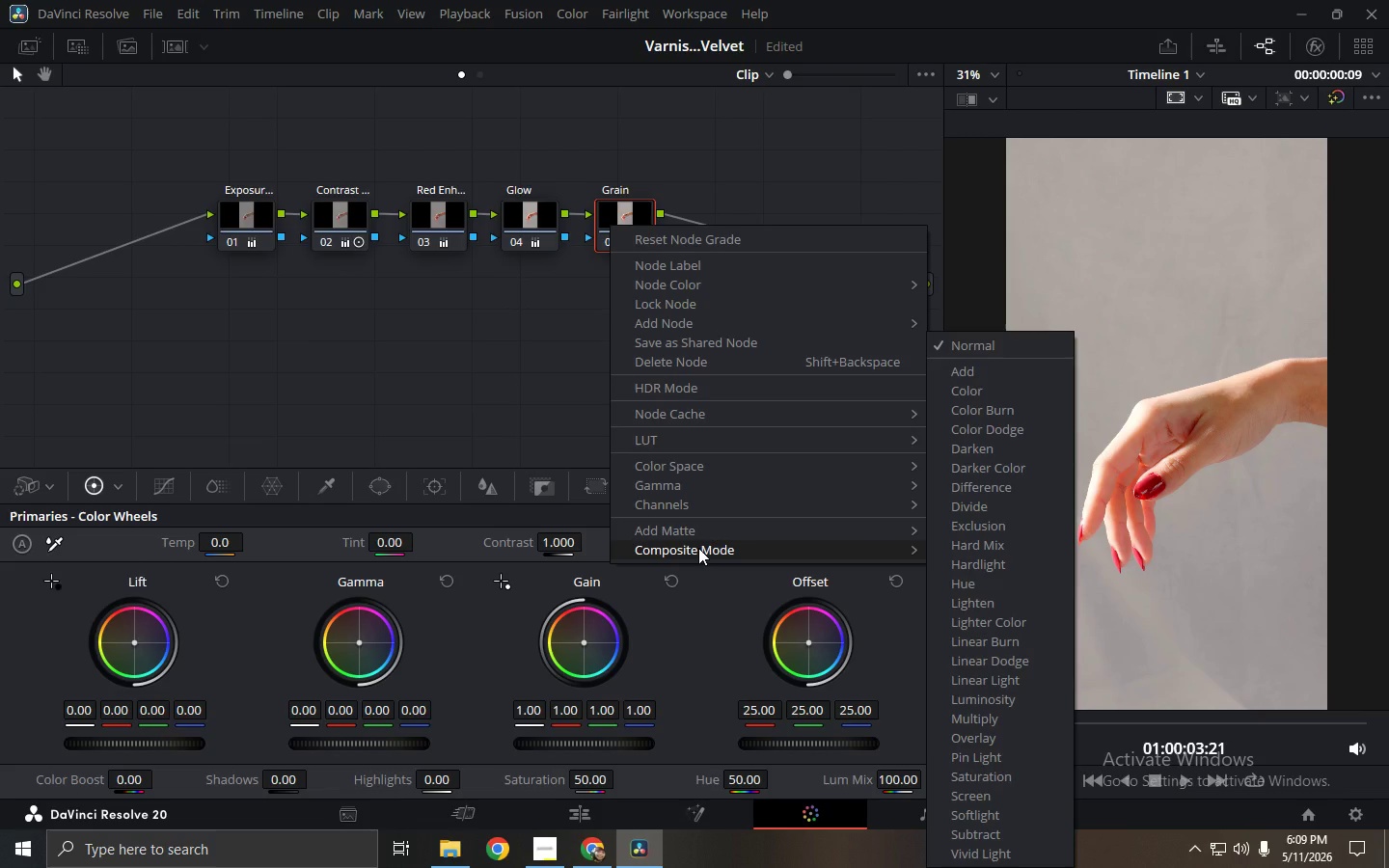 
wait(18.48)
 